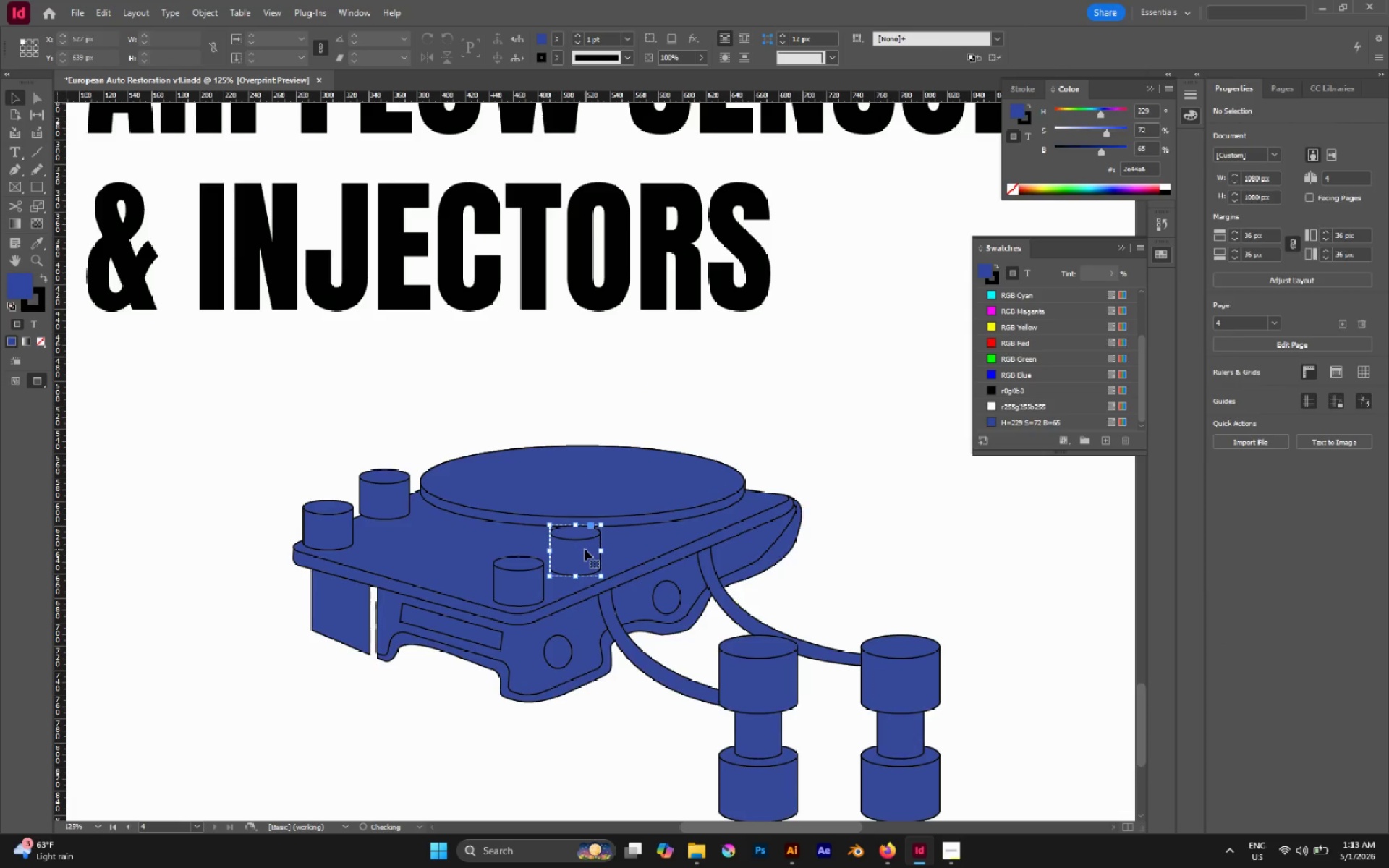 
left_click_drag(start_coordinate=[585, 549], to_coordinate=[797, 447])
 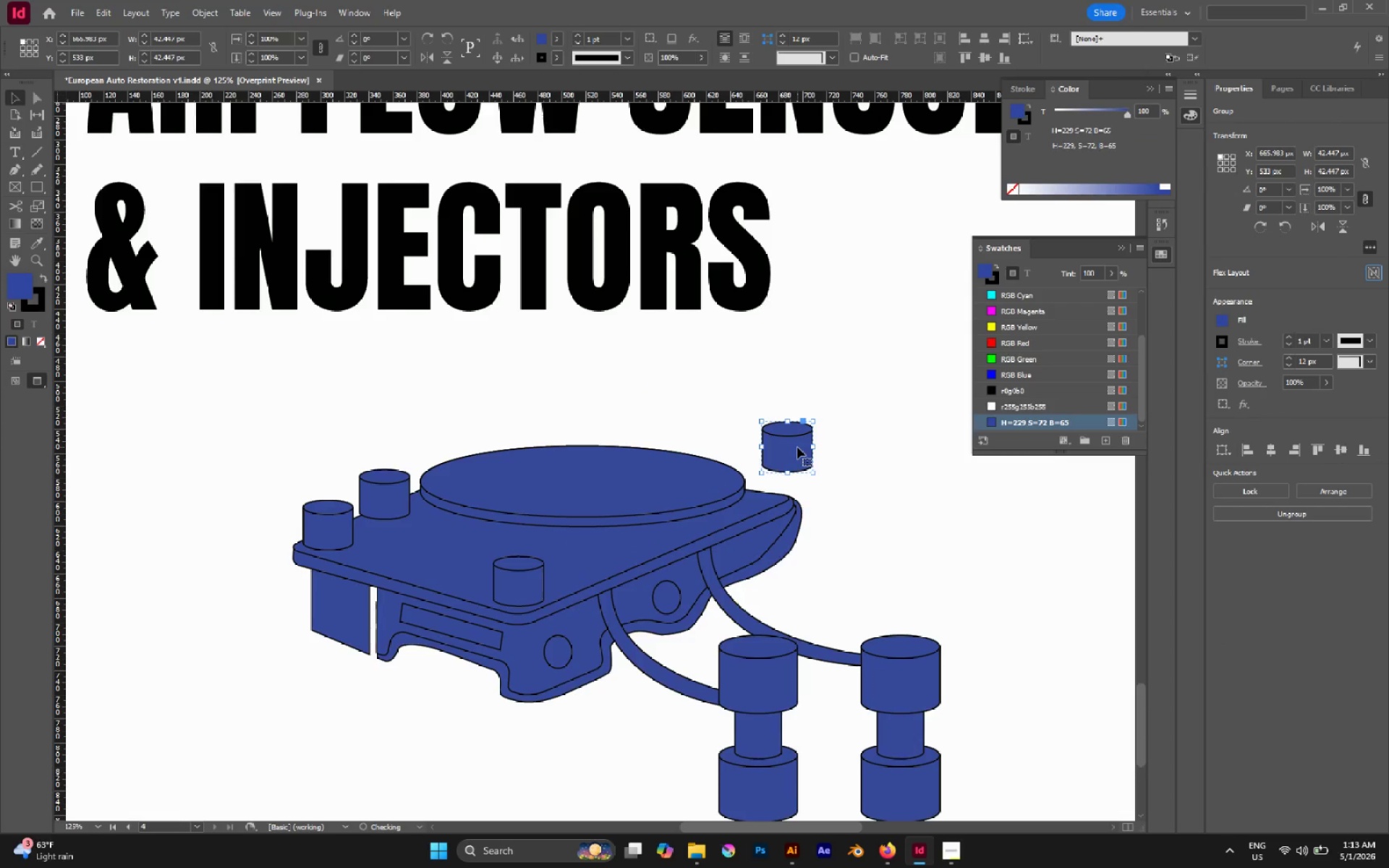 
key(A)
 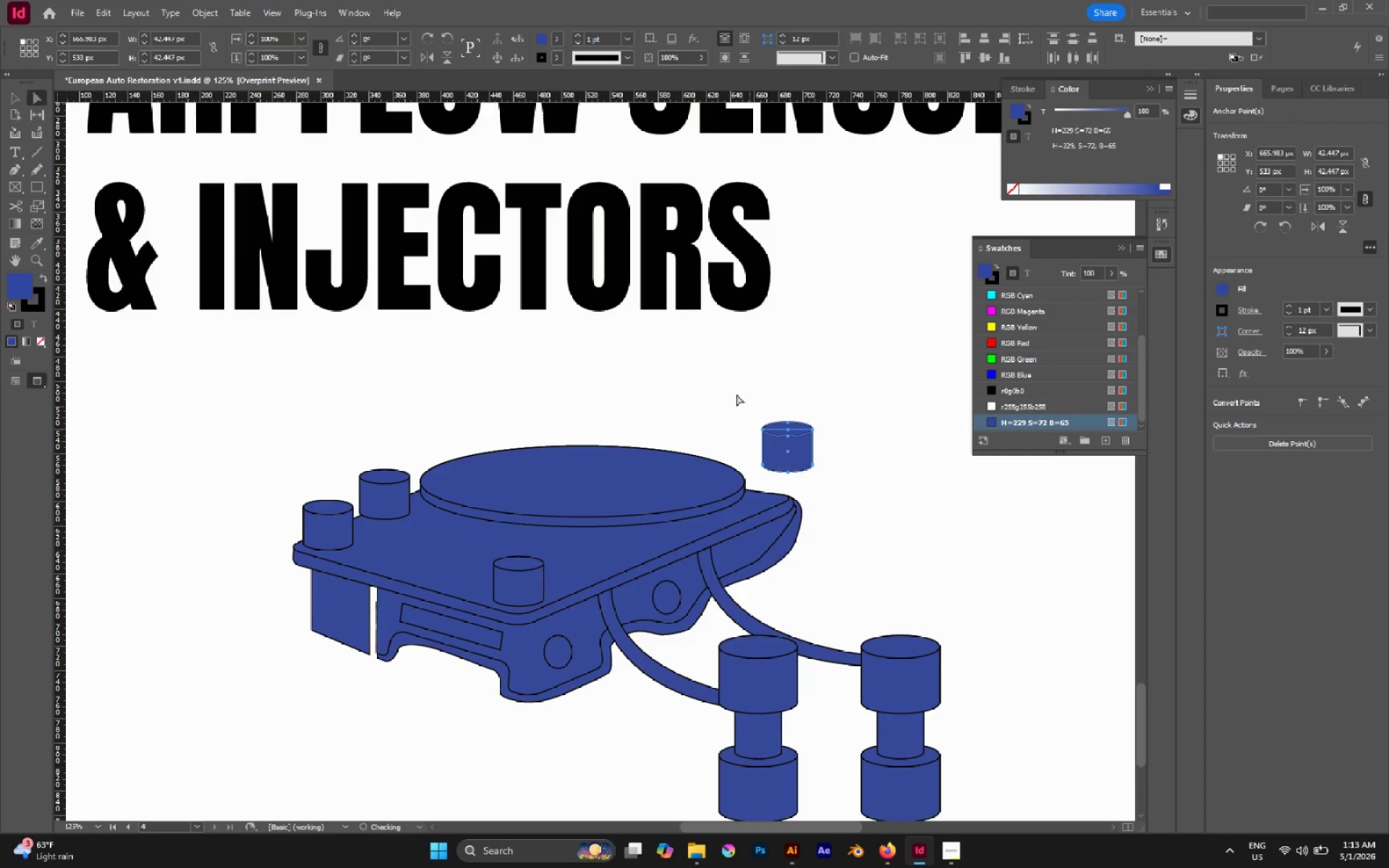 
left_click_drag(start_coordinate=[734, 393], to_coordinate=[831, 440])
 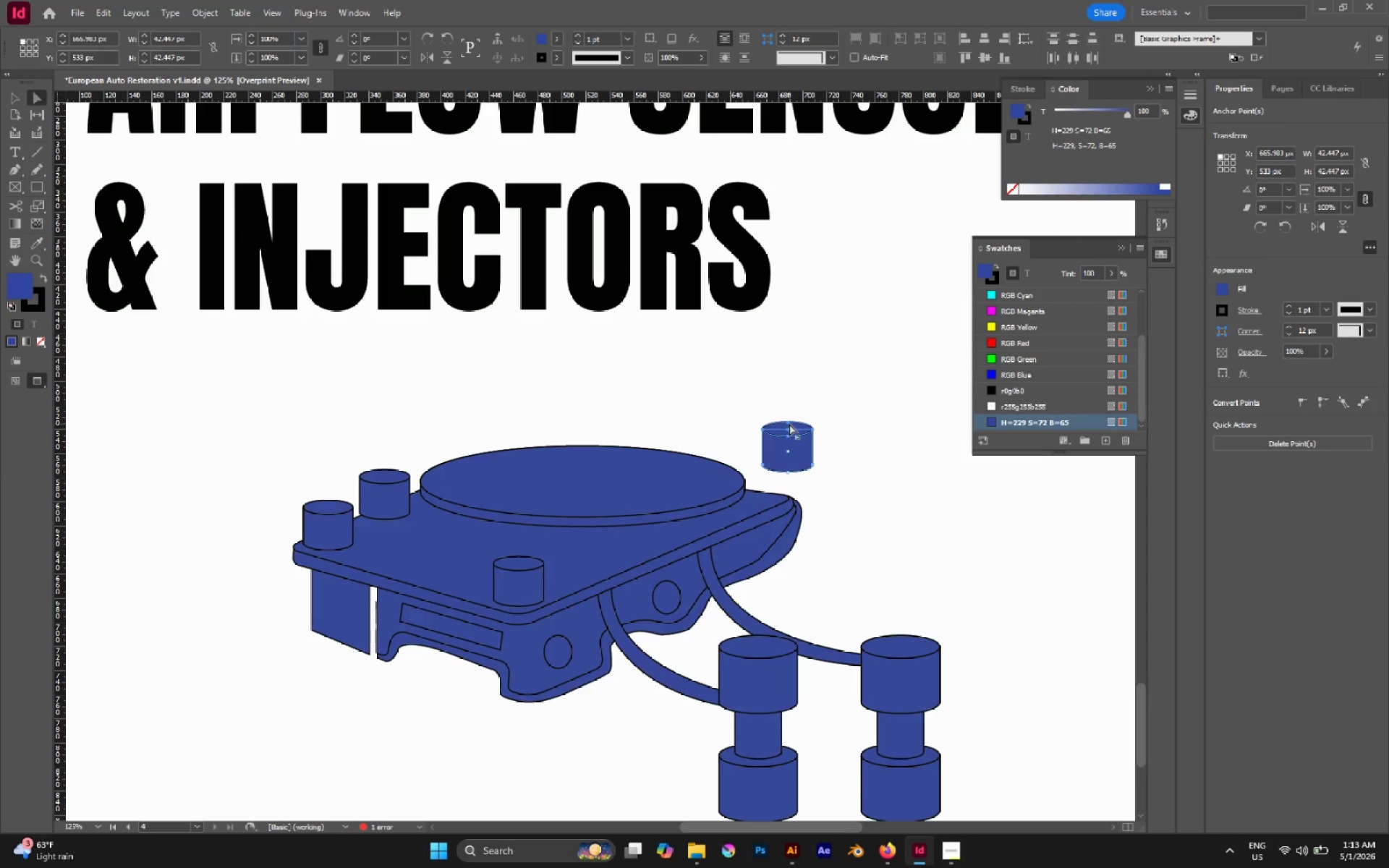 
left_click_drag(start_coordinate=[789, 423], to_coordinate=[785, 389])
 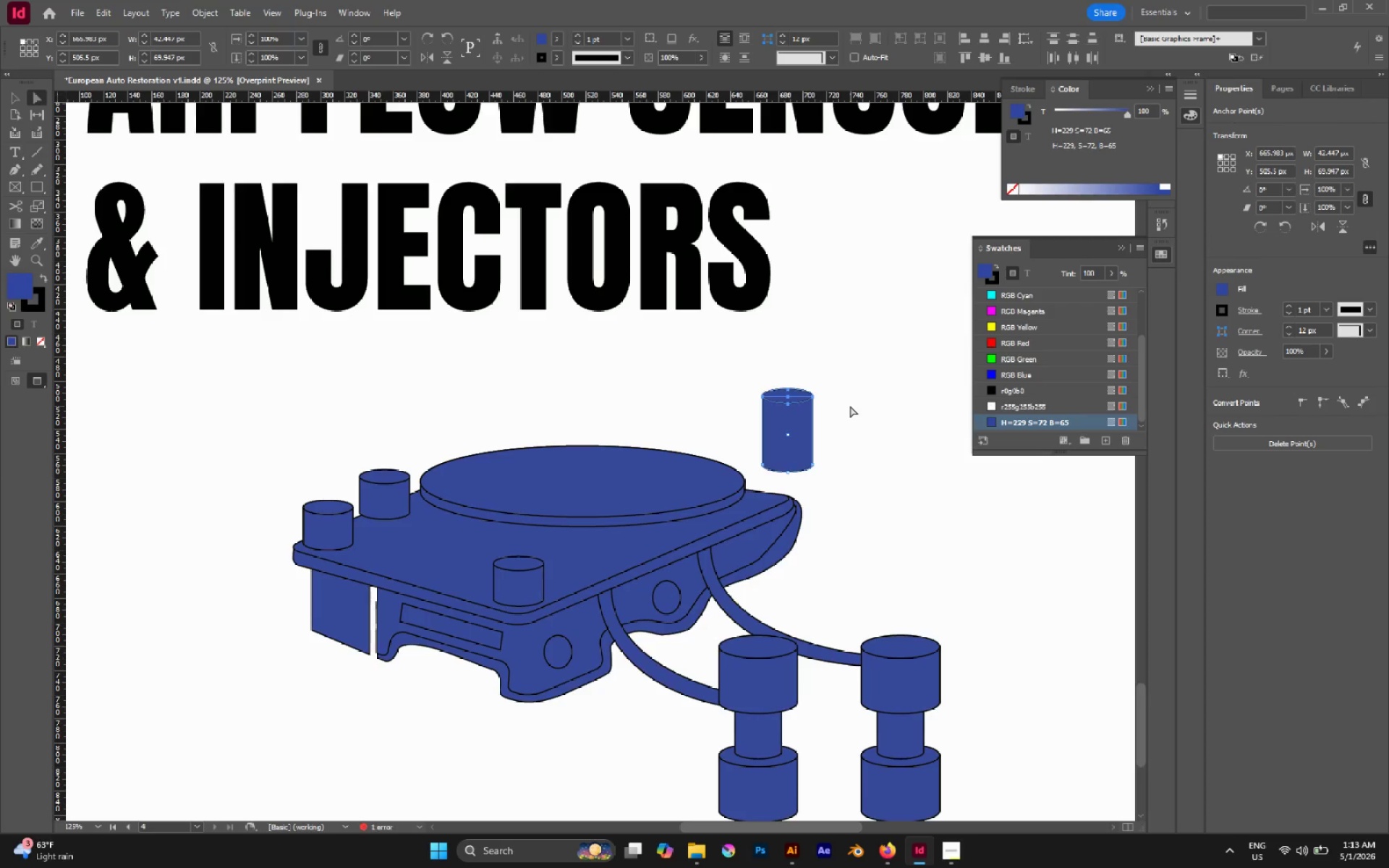 
hold_key(key=ShiftLeft, duration=1.05)
 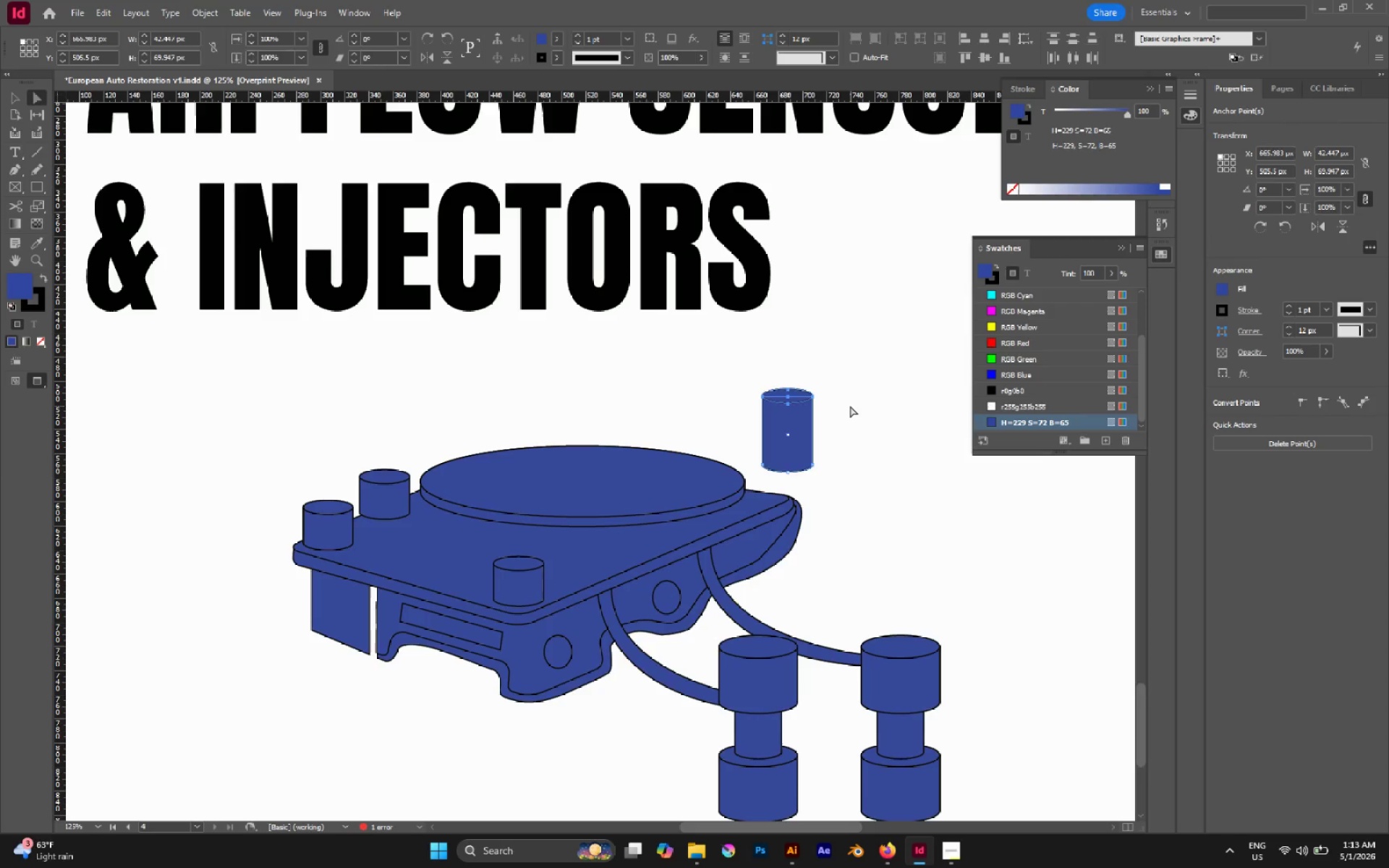 
left_click([850, 406])
 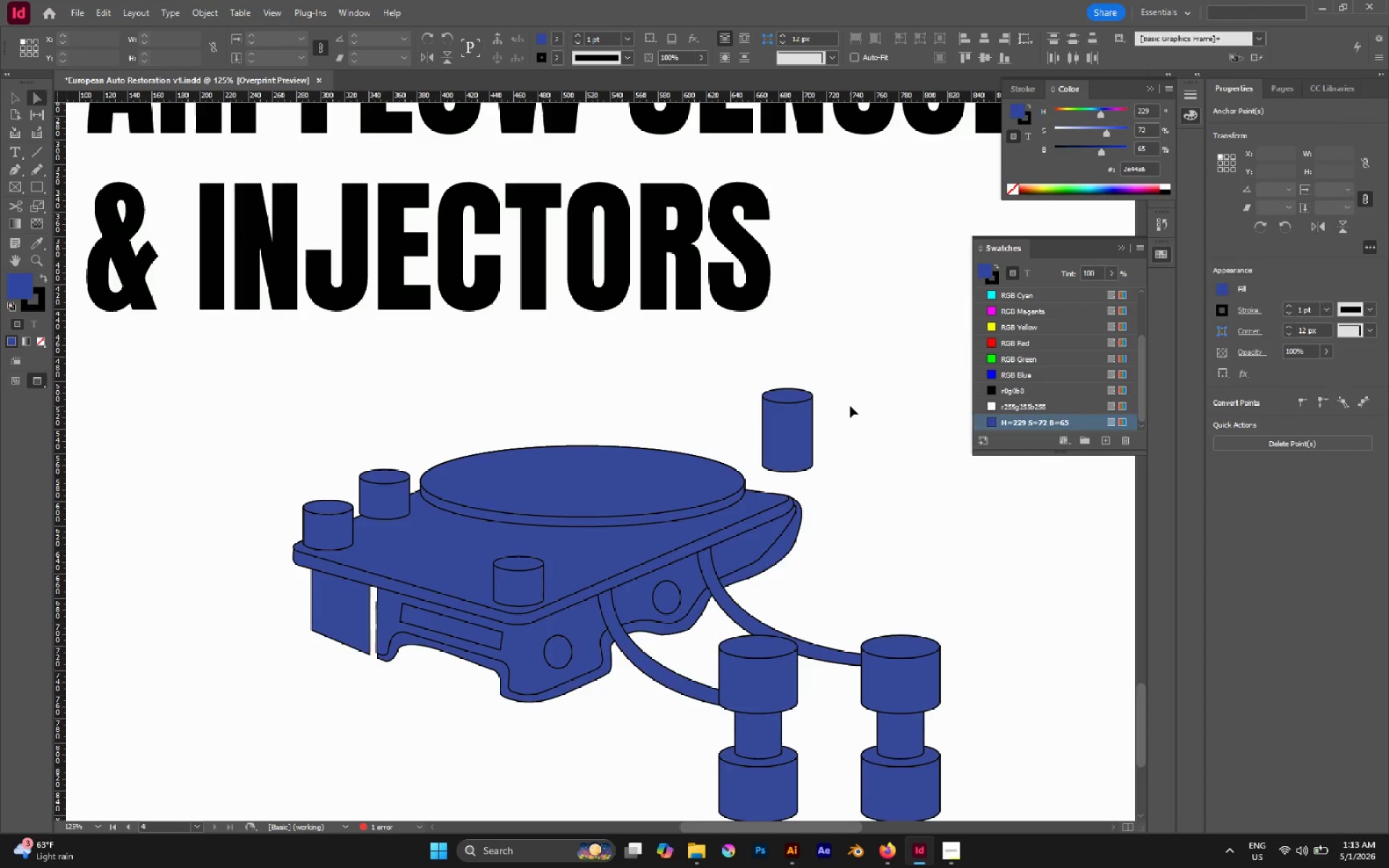 
key(V)
 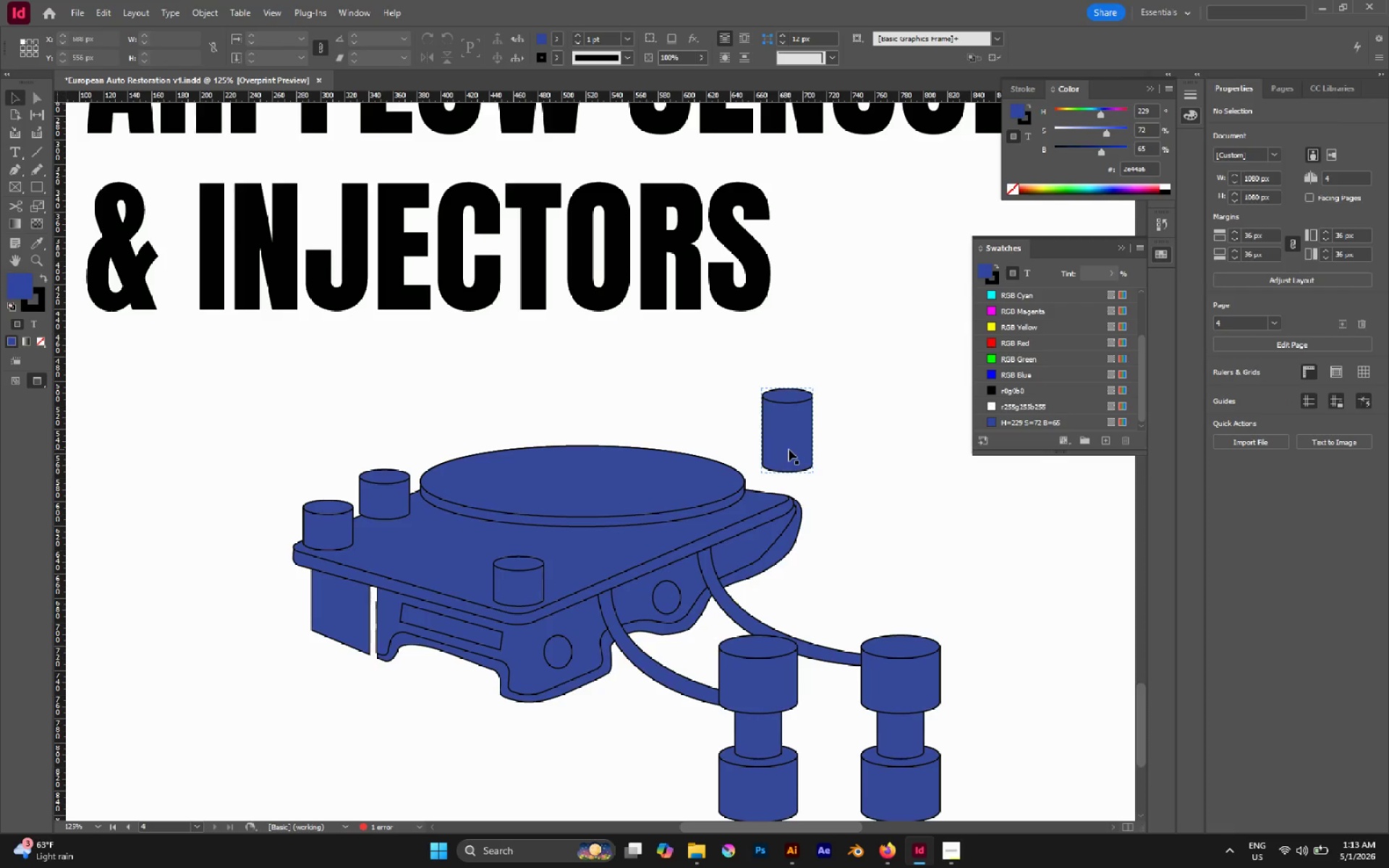 
left_click_drag(start_coordinate=[789, 449], to_coordinate=[592, 542])
 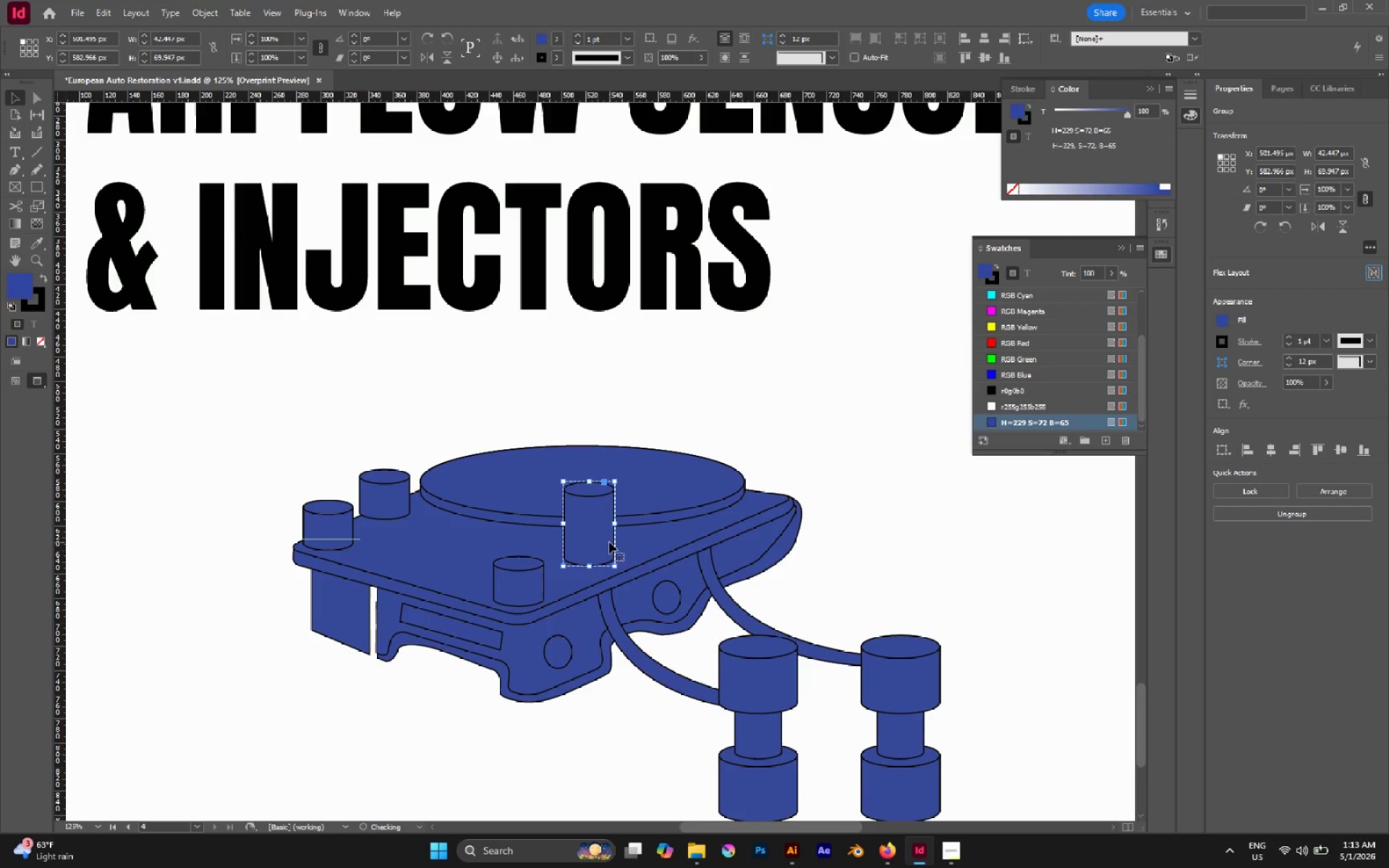 
hold_key(key=AltLeft, duration=0.73)
scroll: coordinate [609, 542], scroll_direction: up, amount: 2.0
 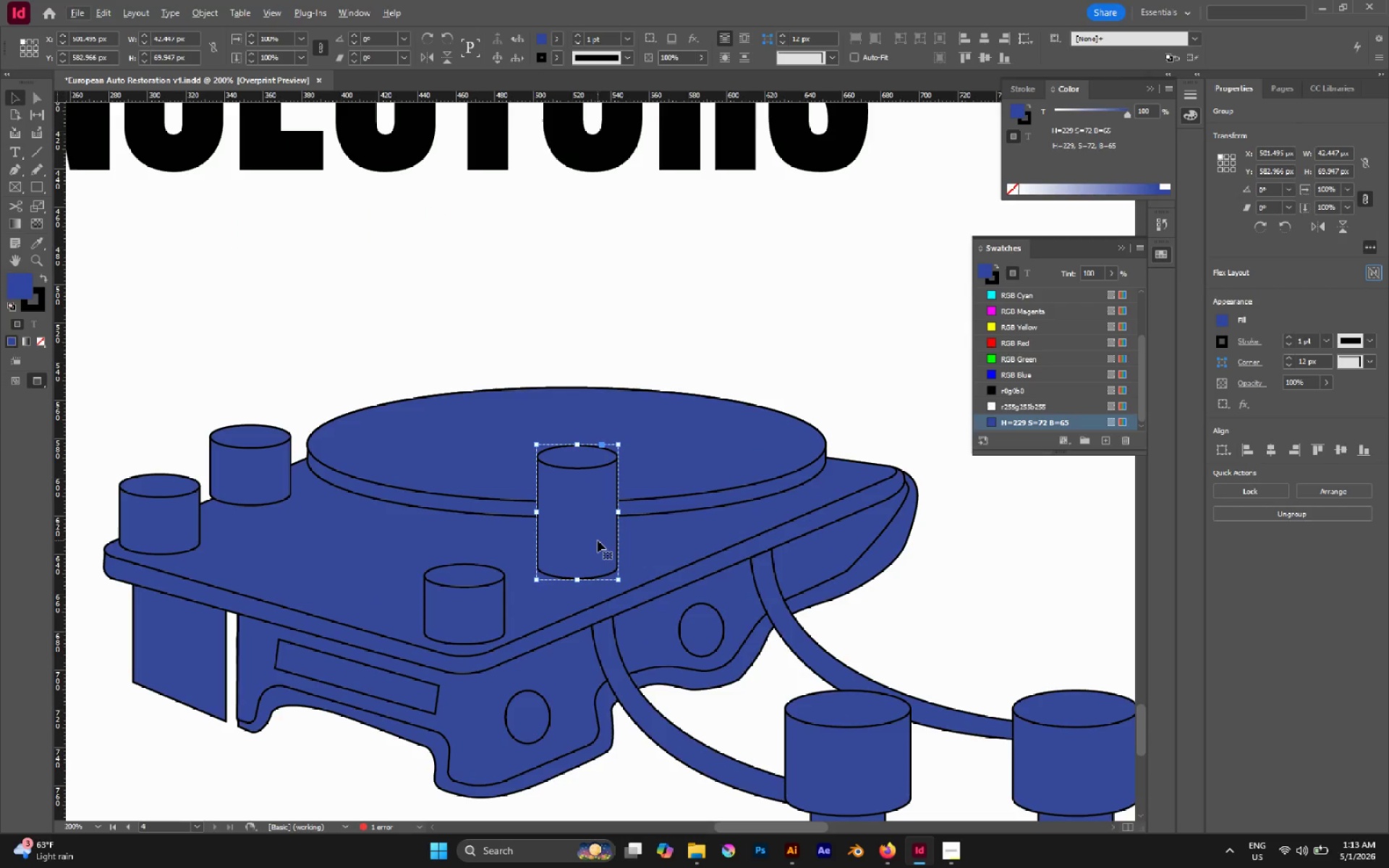 
left_click_drag(start_coordinate=[597, 540], to_coordinate=[593, 550])
 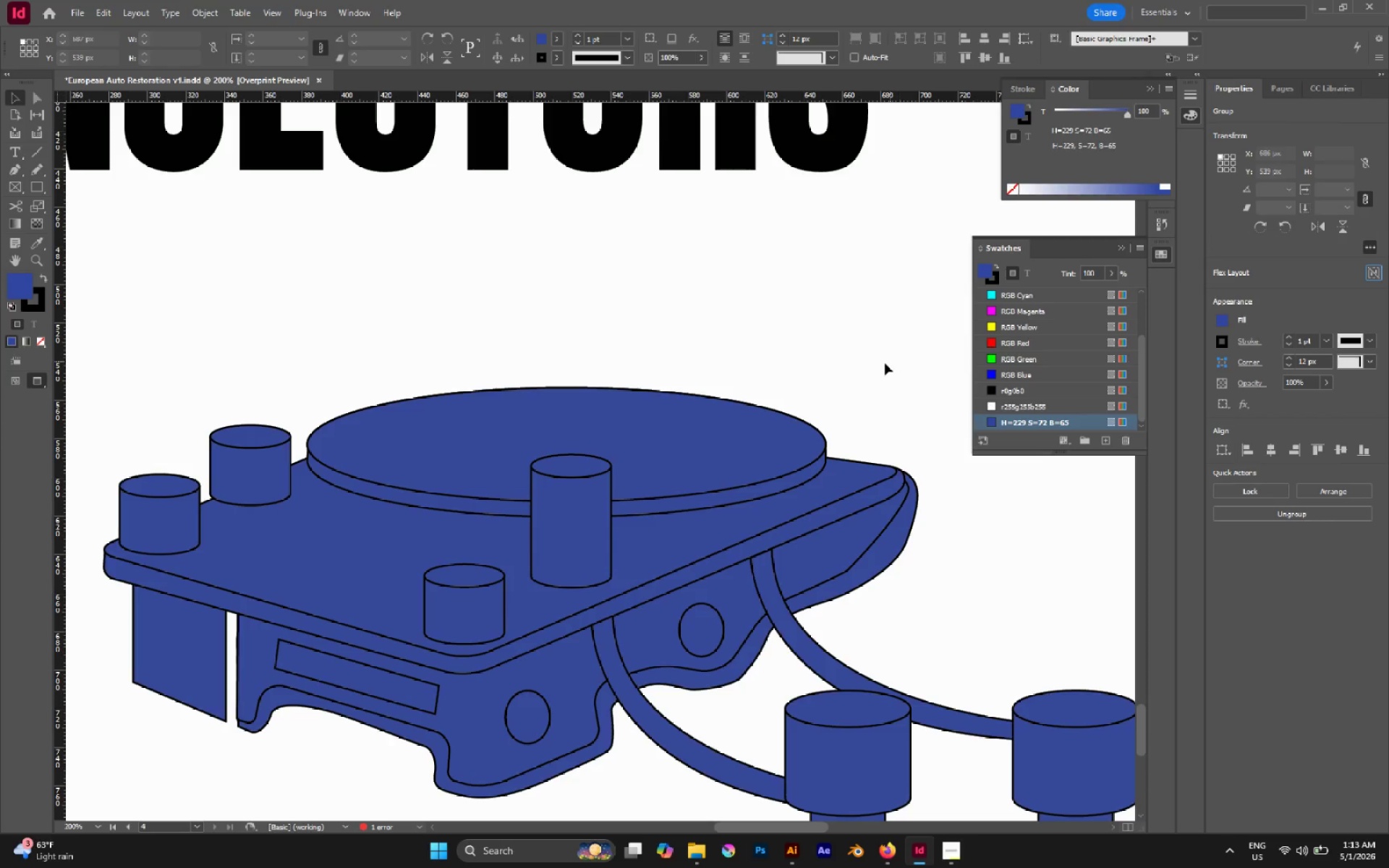 
hold_key(key=AltLeft, duration=0.7)
scroll: coordinate [850, 389], scroll_direction: down, amount: 3.0
 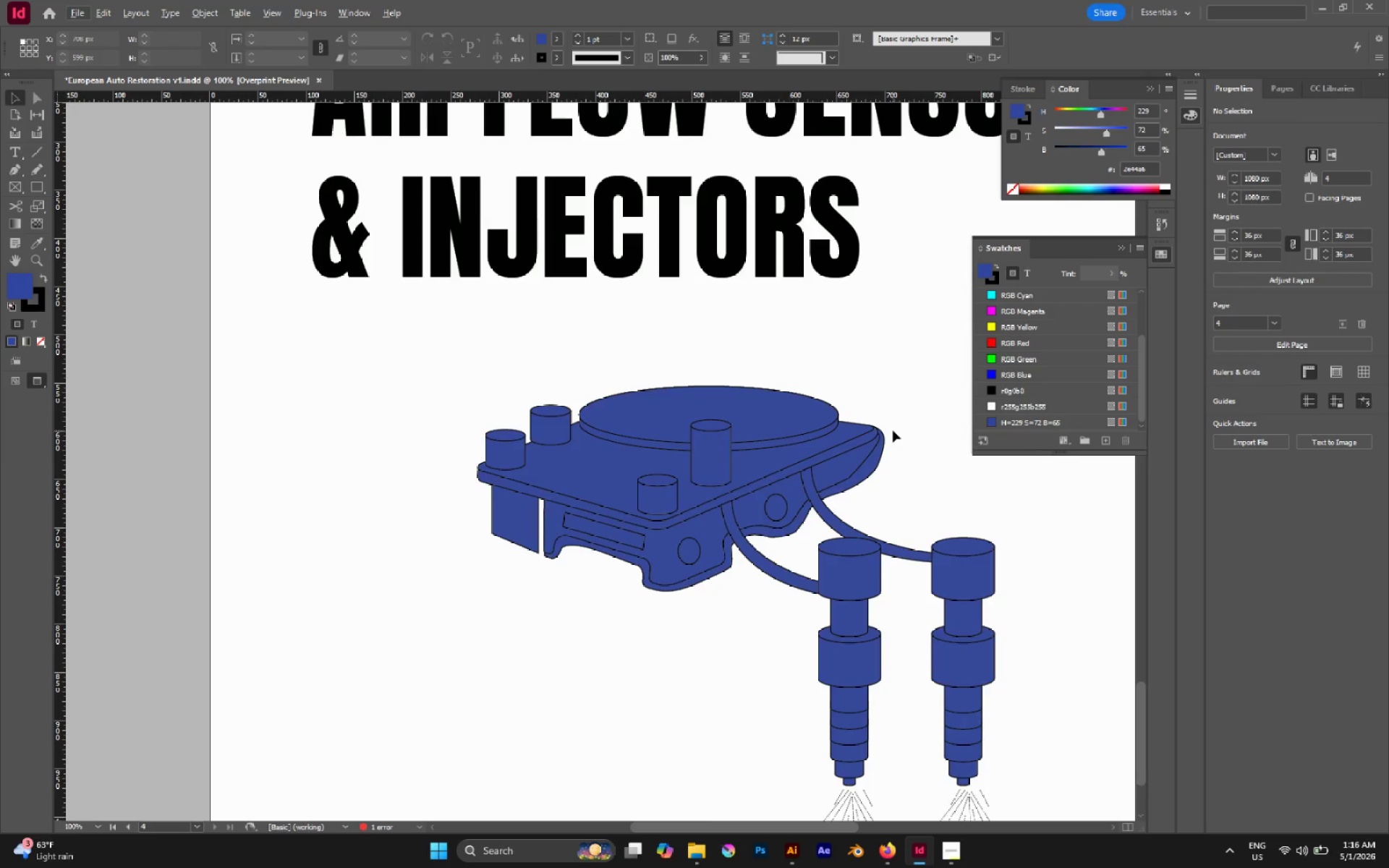 
wait(162.78)
 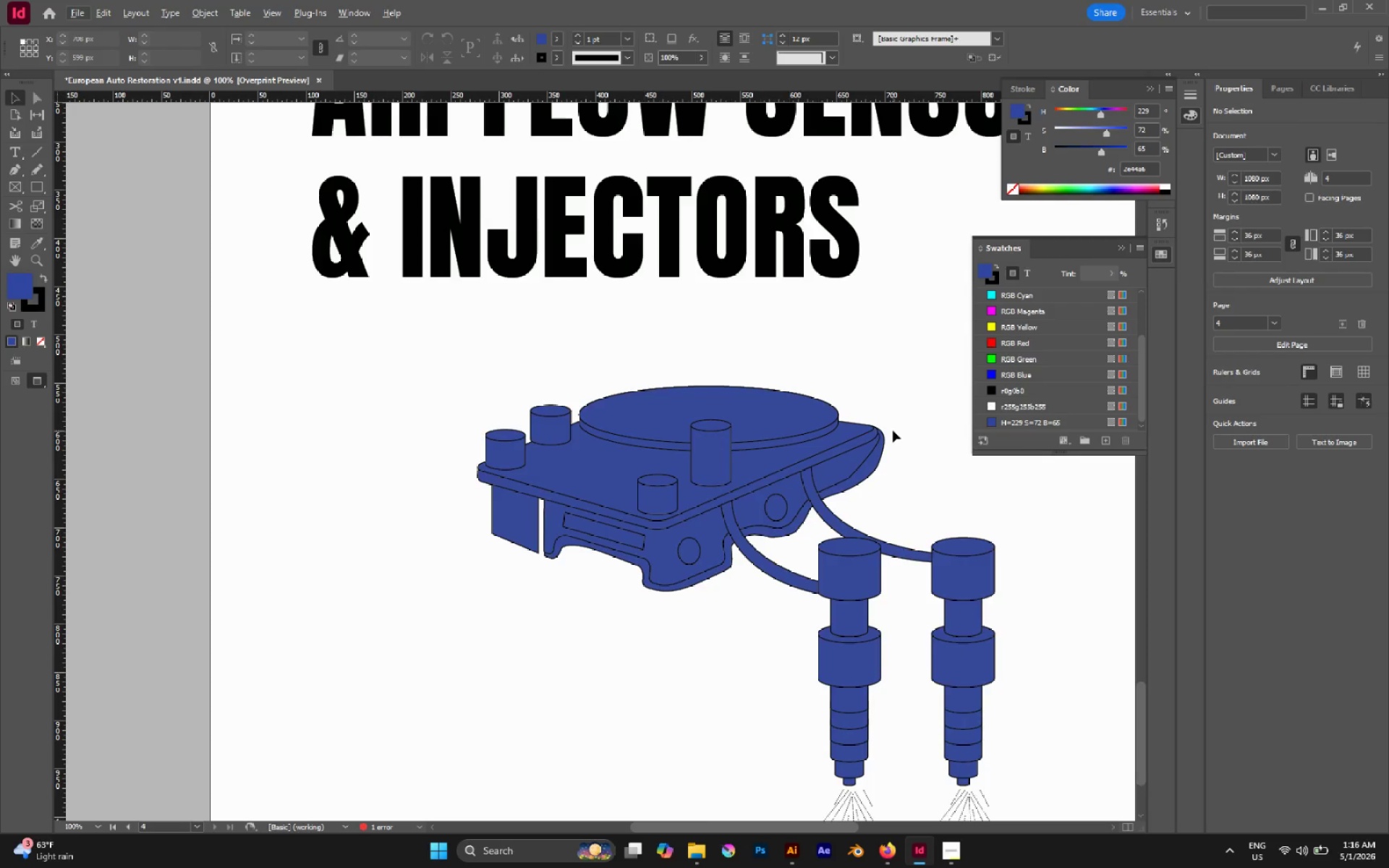 
hold_key(key=AltLeft, duration=0.62)
scroll: coordinate [617, 582], scroll_direction: up, amount: 2.0
 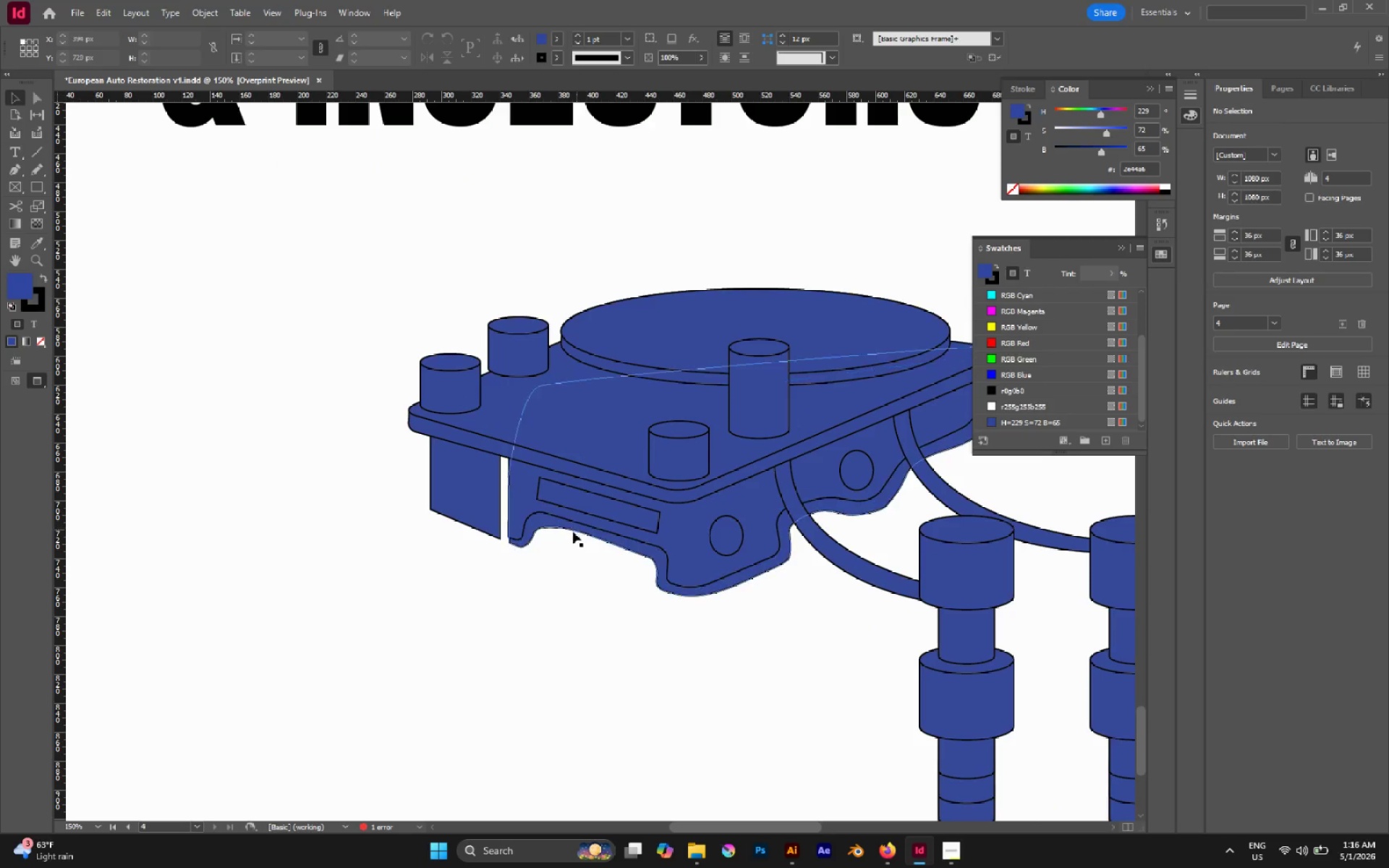 
key(A)
 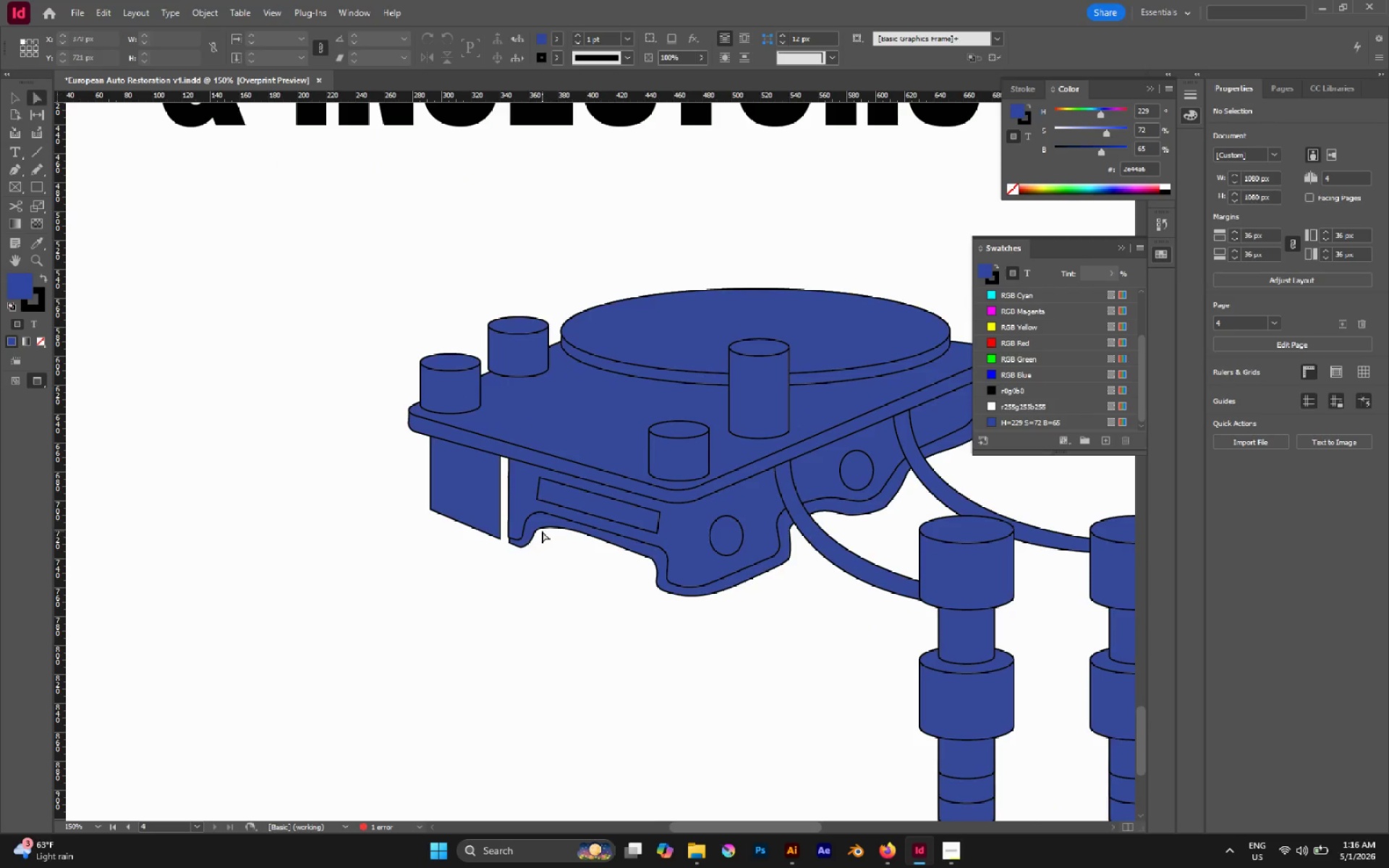 
left_click([542, 531])
 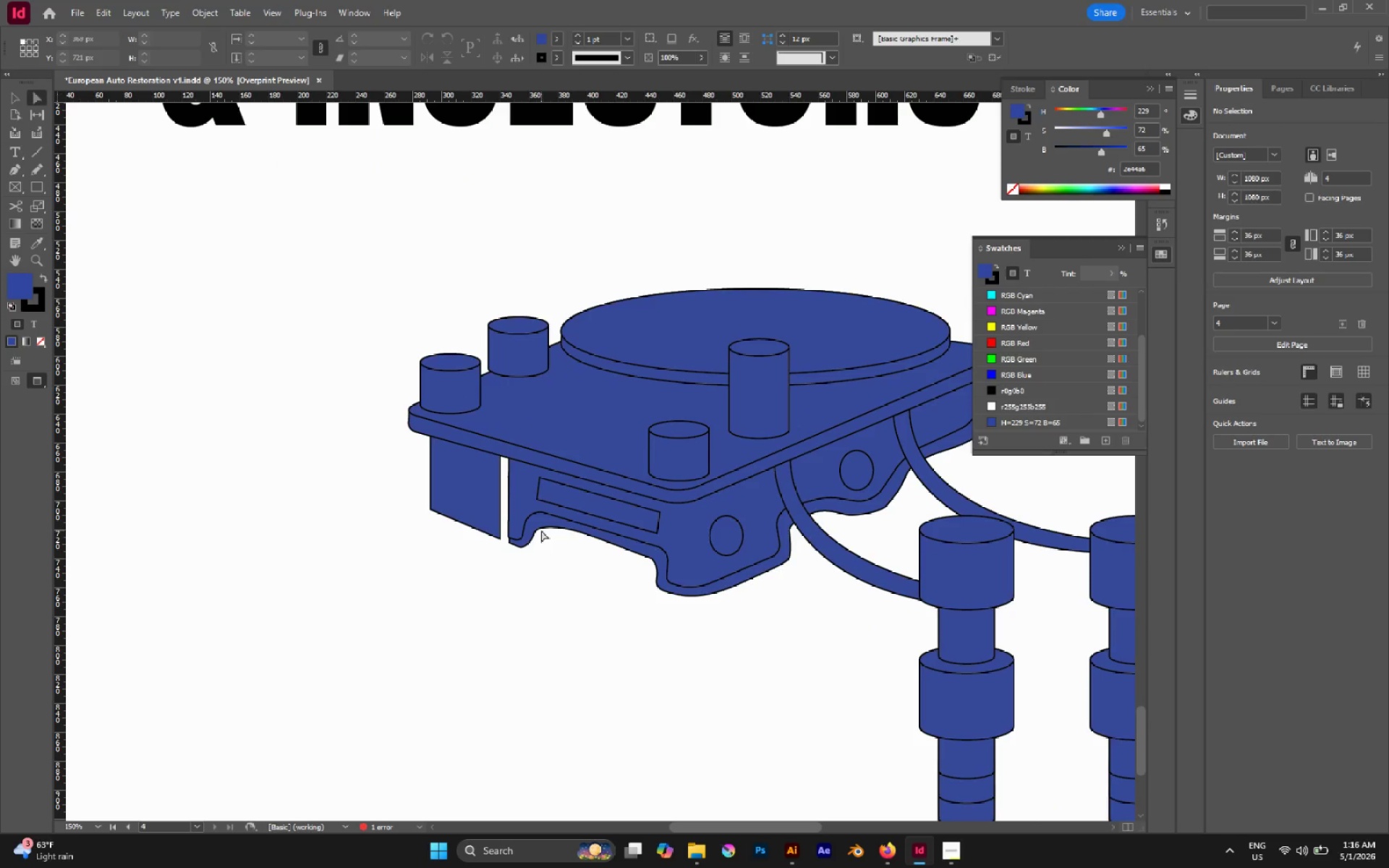 
hold_key(key=AltLeft, duration=1.52)
scroll: coordinate [541, 530], scroll_direction: up, amount: 1.0
 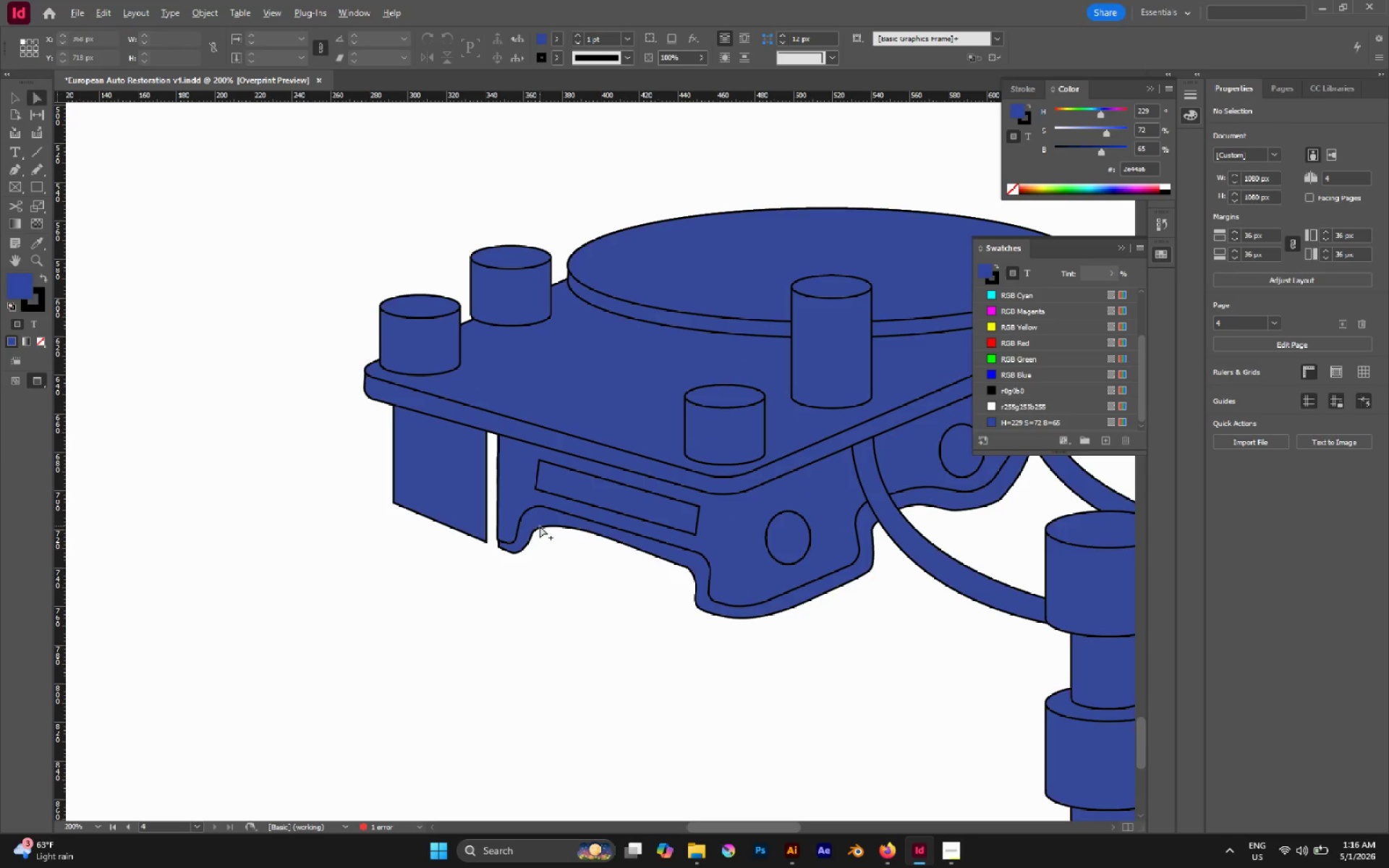 
left_click([539, 526])
 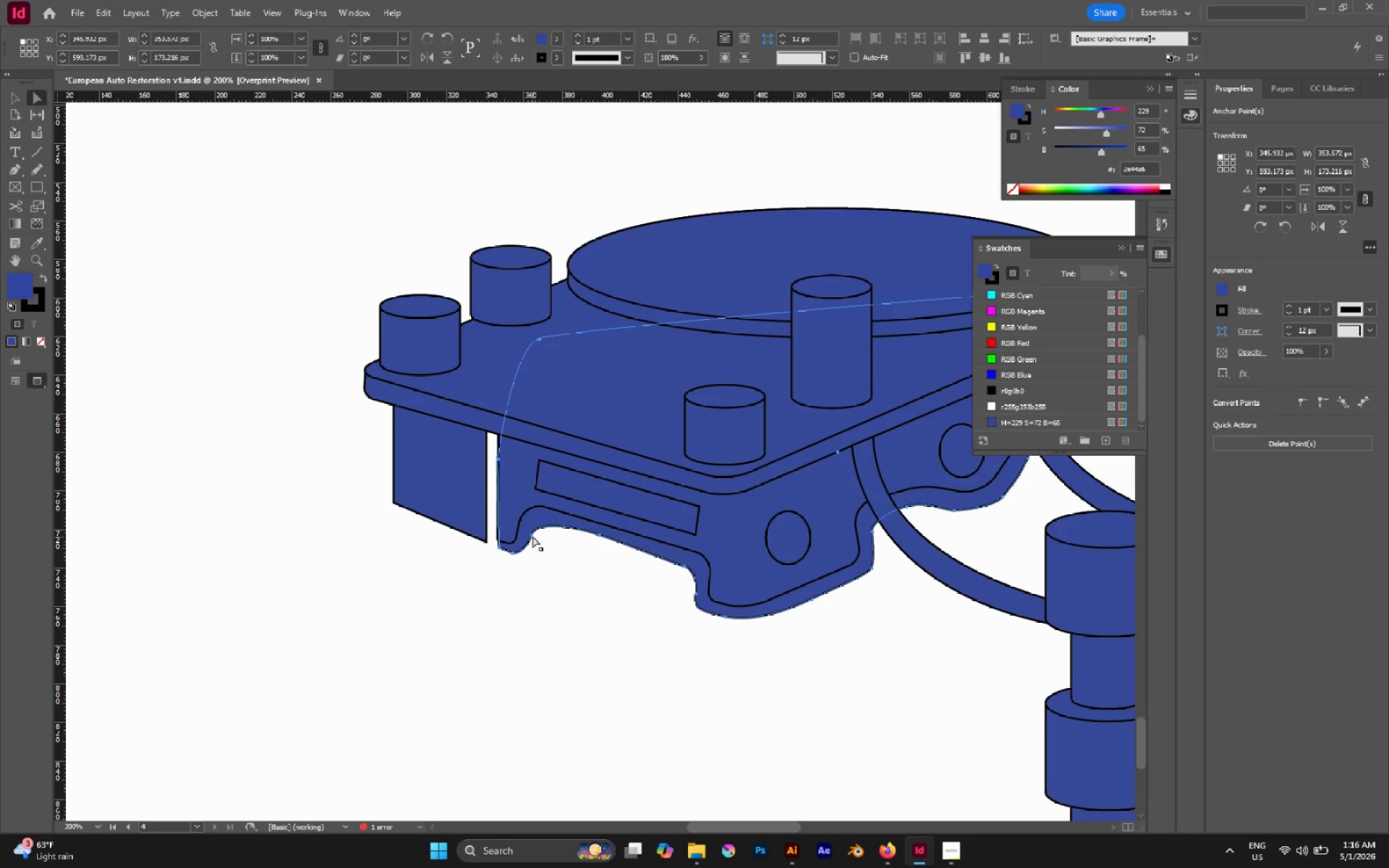 
left_click([532, 533])
 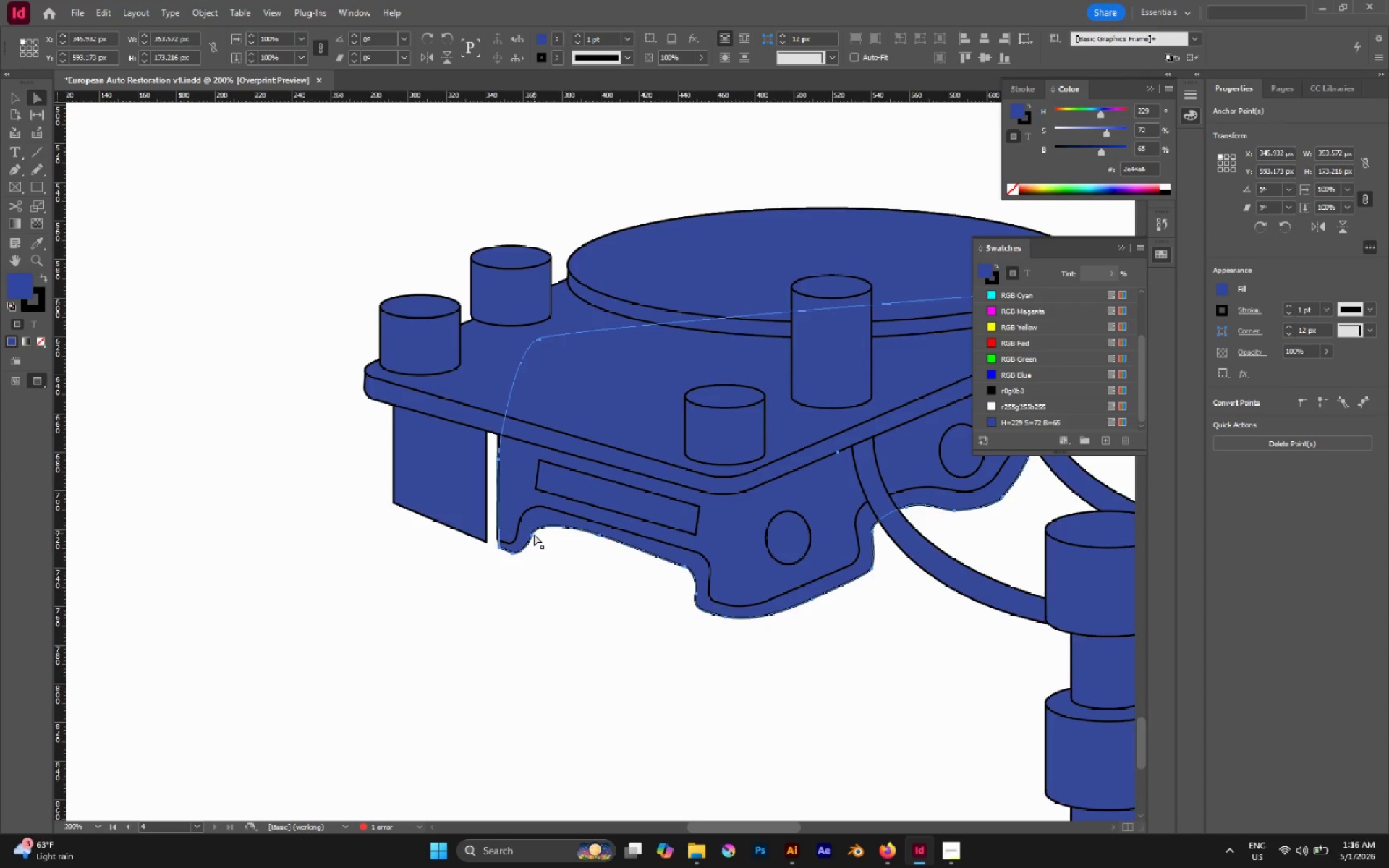 
left_click_drag(start_coordinate=[533, 533], to_coordinate=[532, 526])
 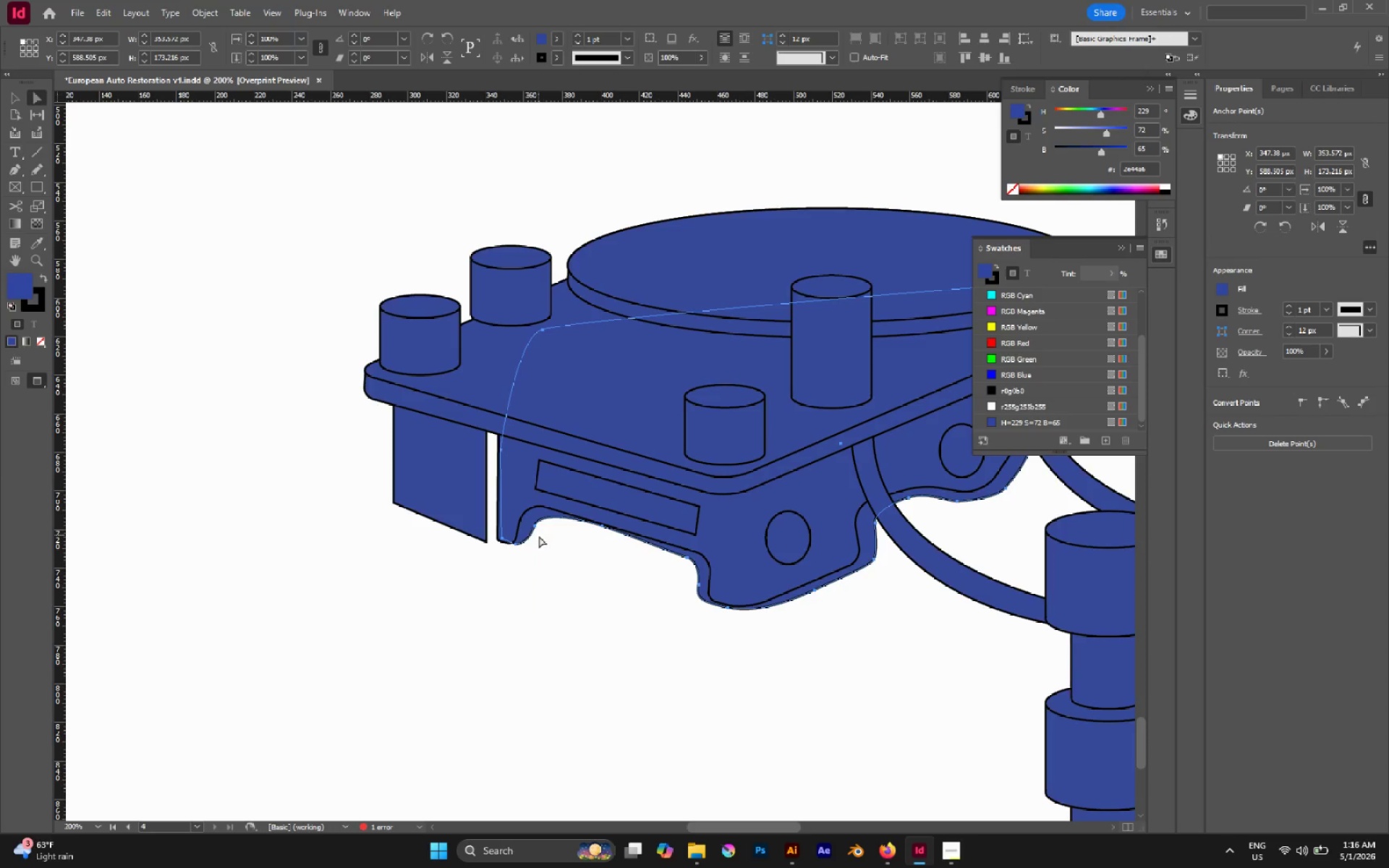 
key(Control+Z)
 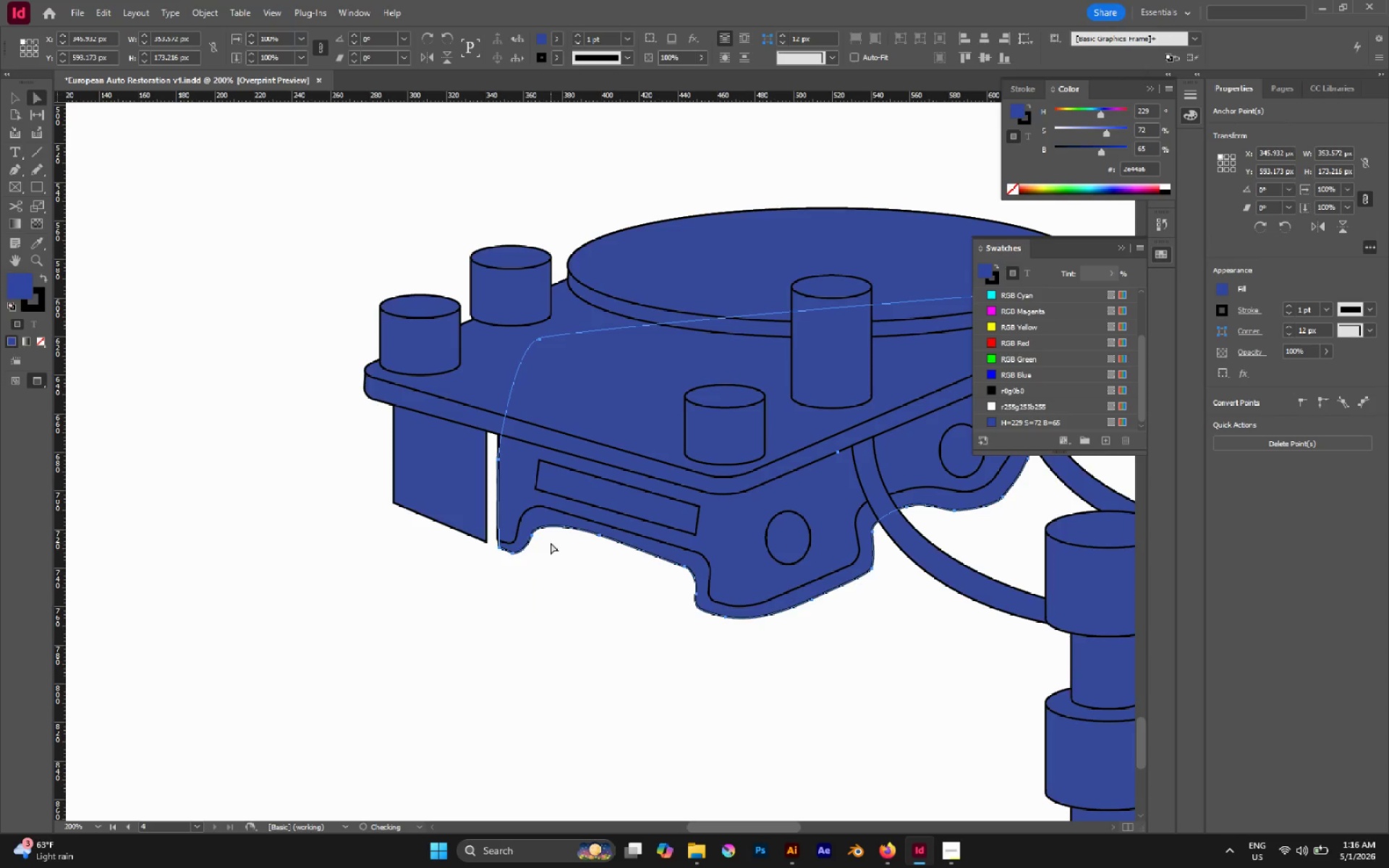 
left_click_drag(start_coordinate=[551, 542], to_coordinate=[526, 527])
 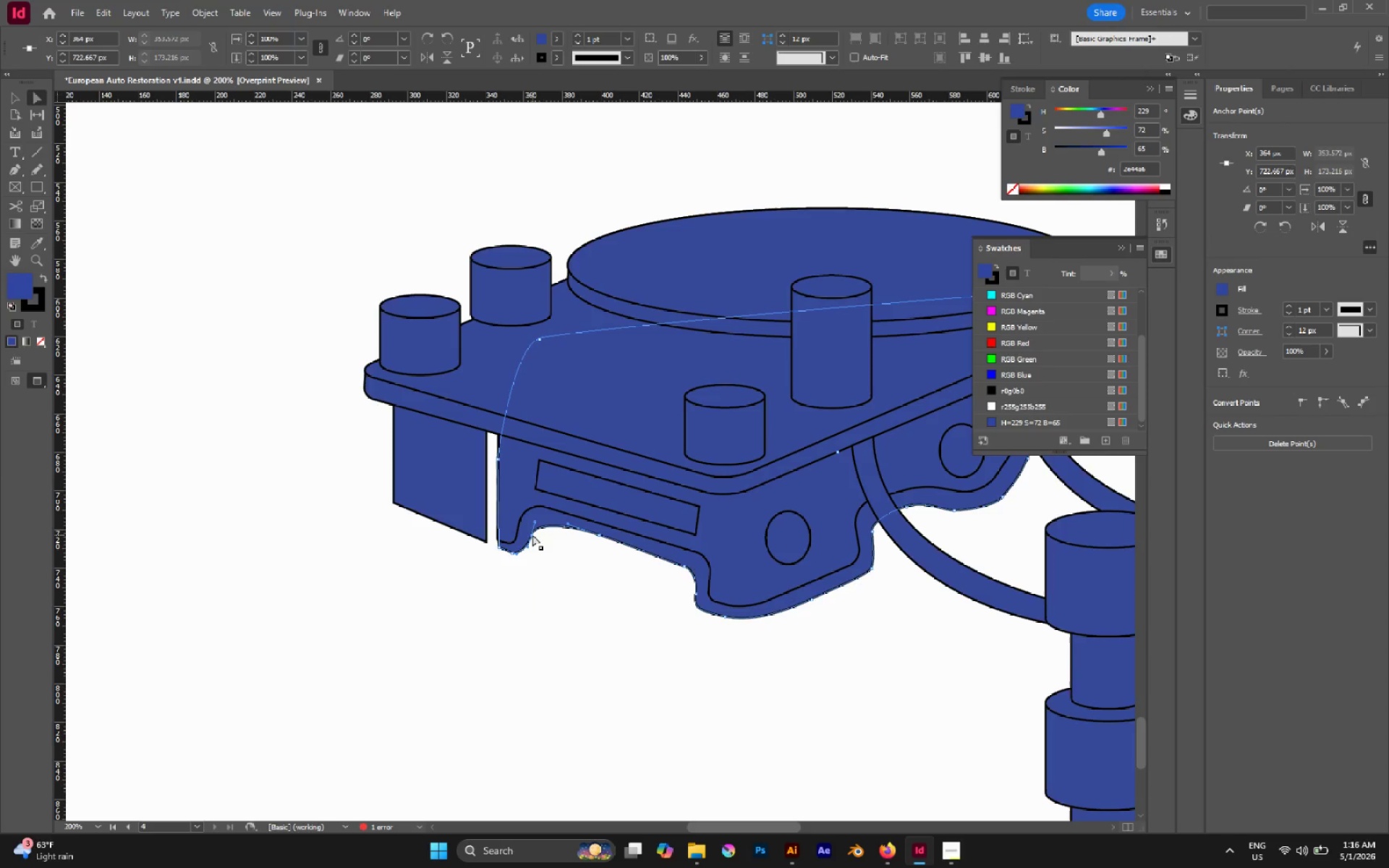 
left_click_drag(start_coordinate=[532, 535], to_coordinate=[531, 527])
 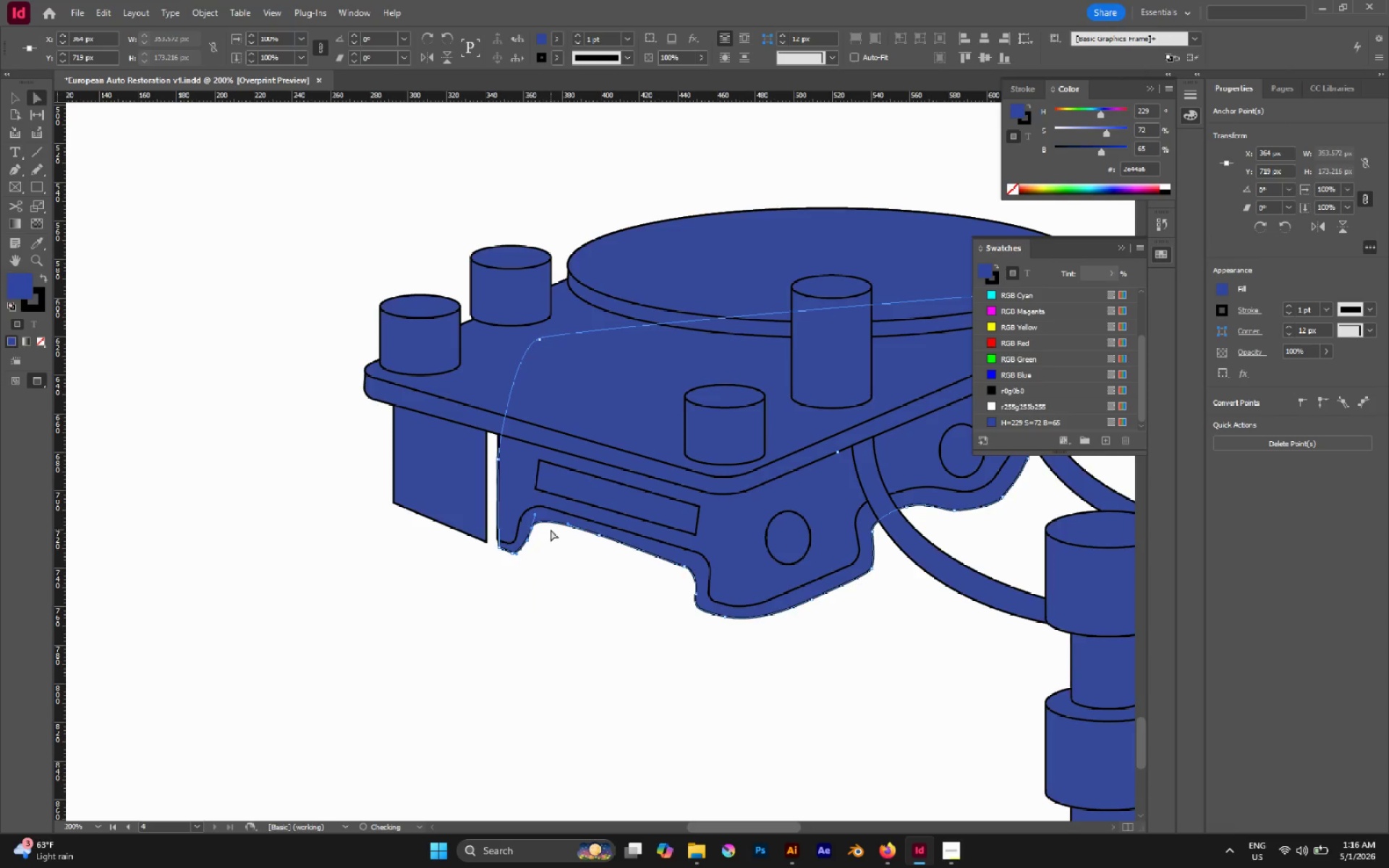 
left_click([551, 529])
 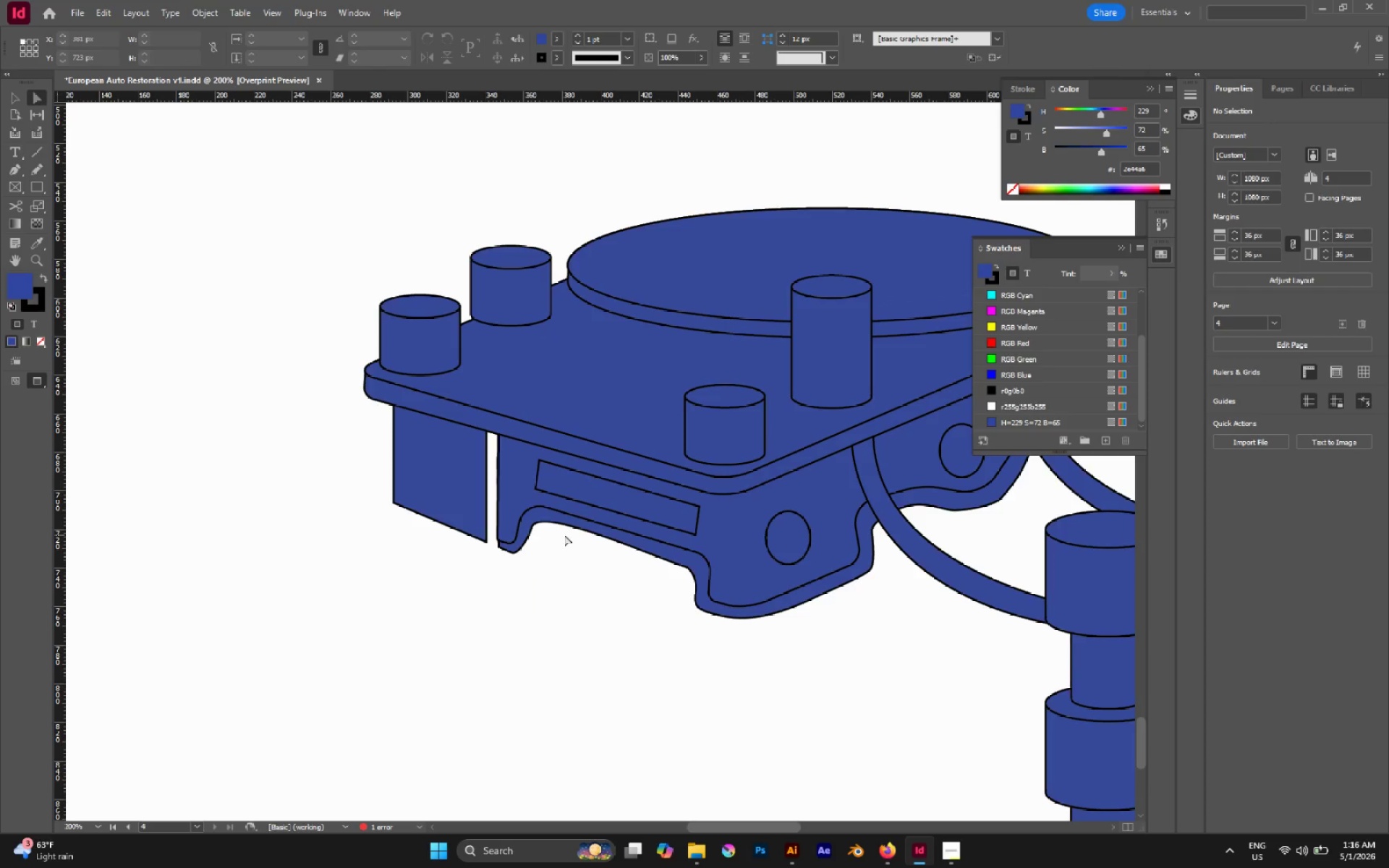 
wait(5.75)
 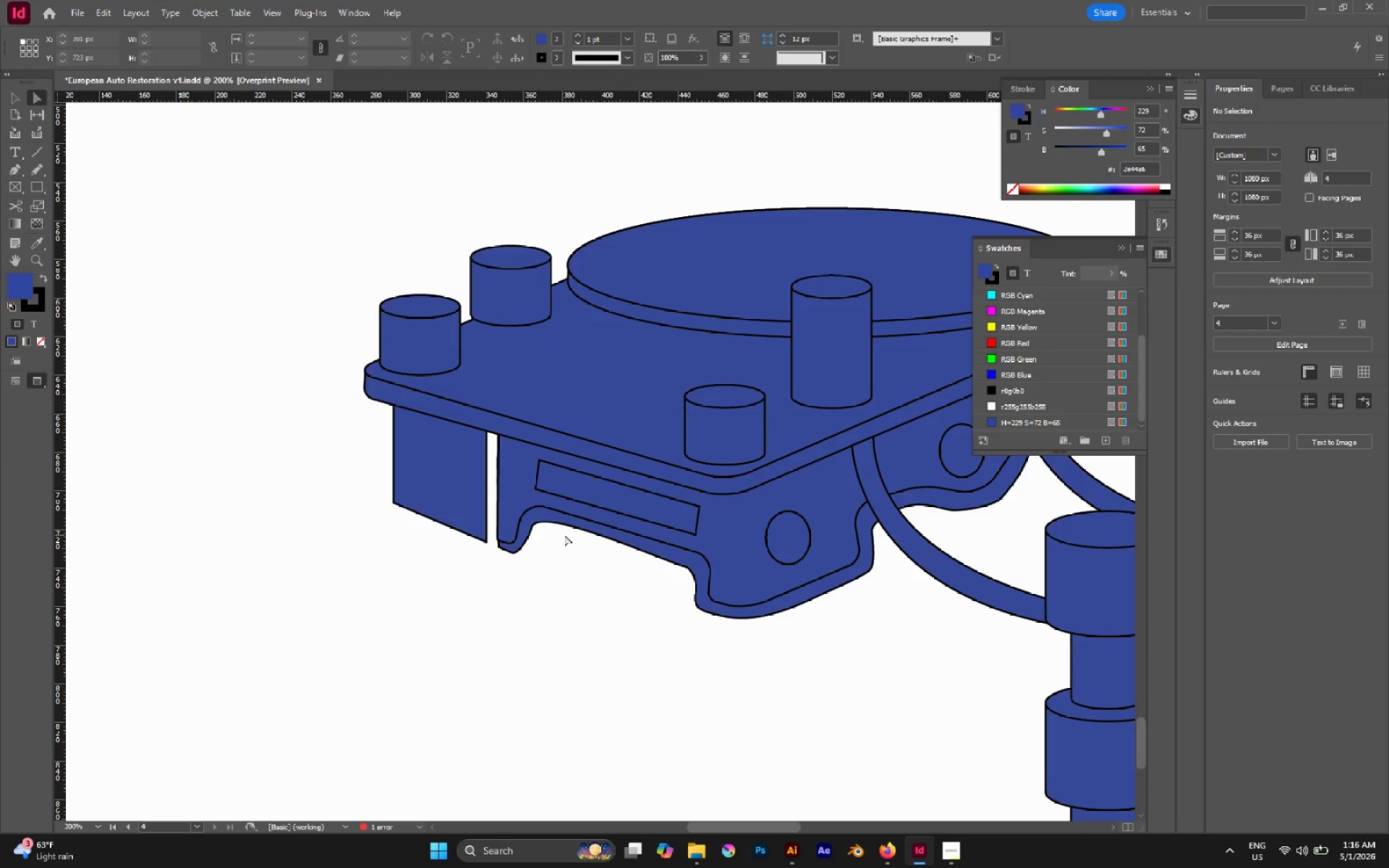 
hold_key(key=AltLeft, duration=0.33)
 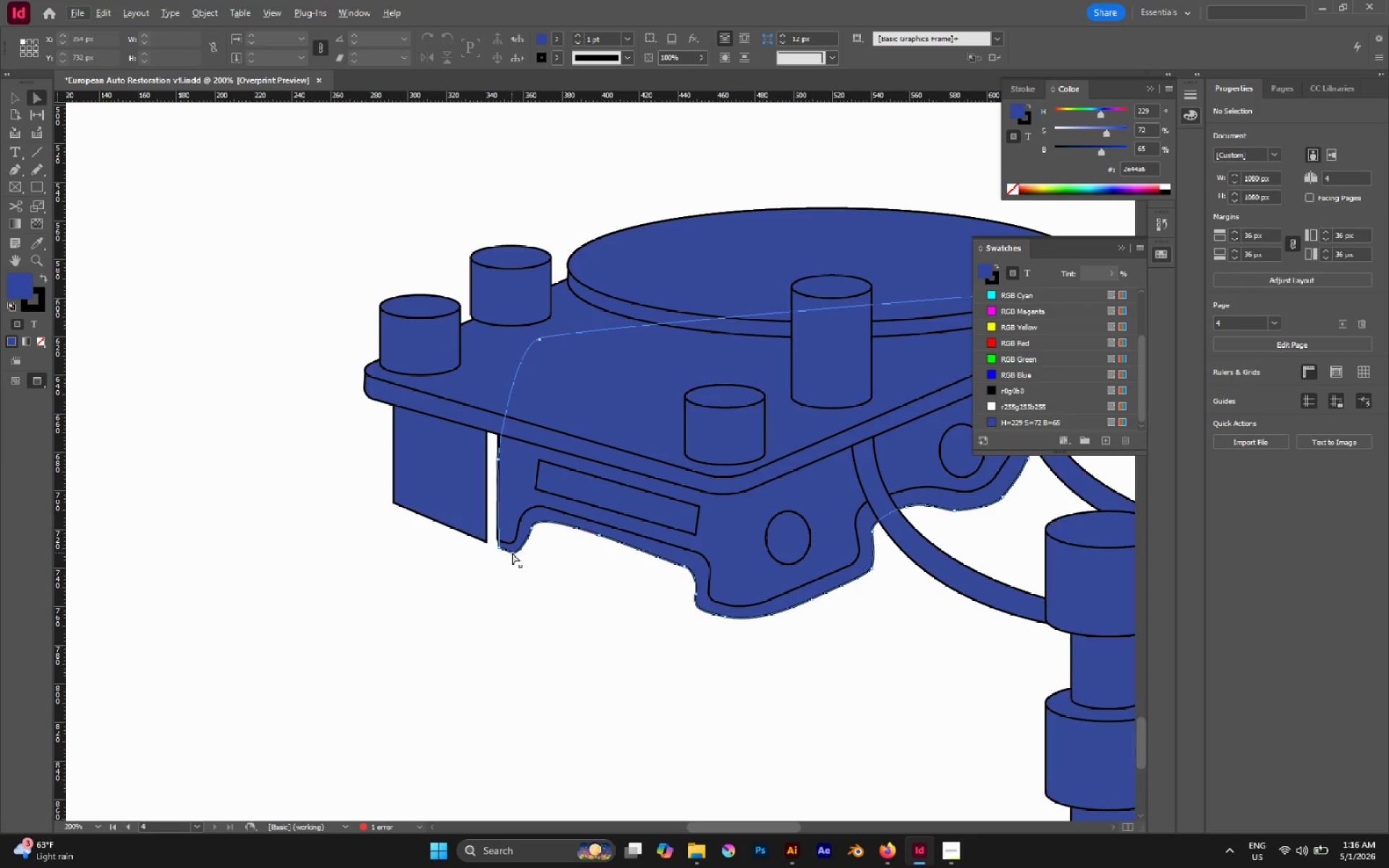 
left_click([512, 553])
 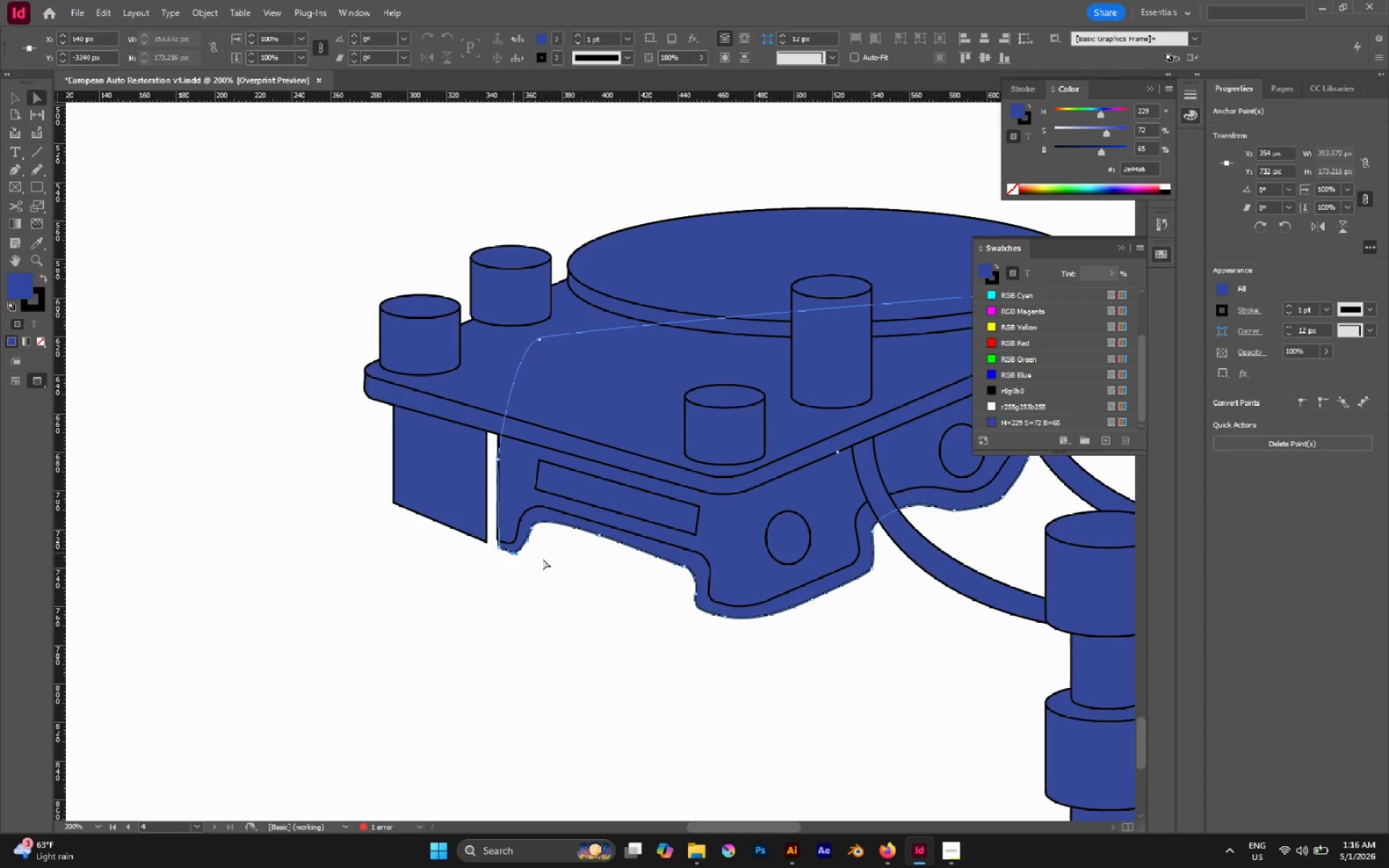 
left_click([543, 558])
 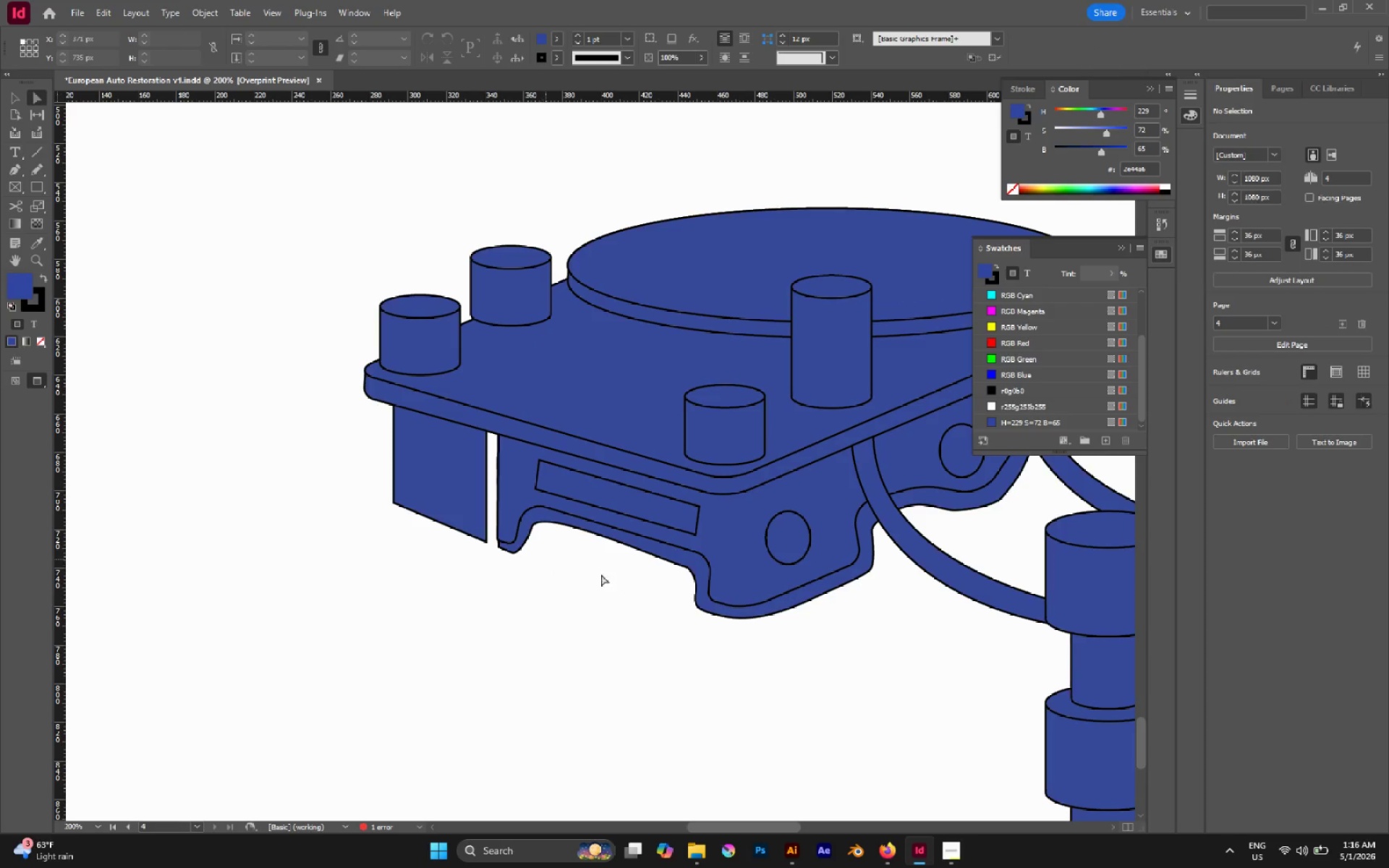 
hold_key(key=AltLeft, duration=1.12)
scroll: coordinate [643, 579], scroll_direction: down, amount: 3.0
 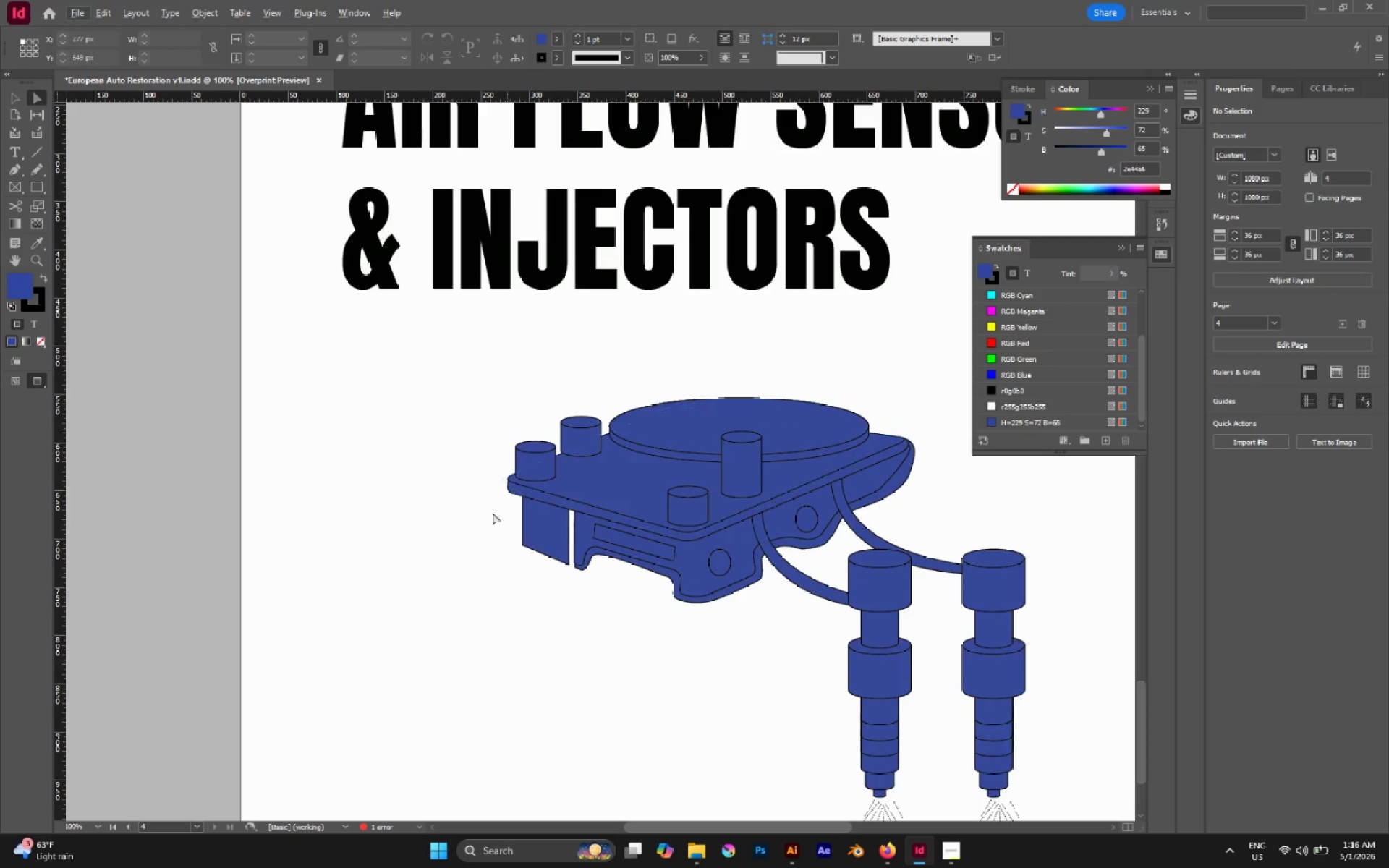 
hold_key(key=AltLeft, duration=0.38)
scroll: coordinate [465, 613], scroll_direction: down, amount: 3.0
 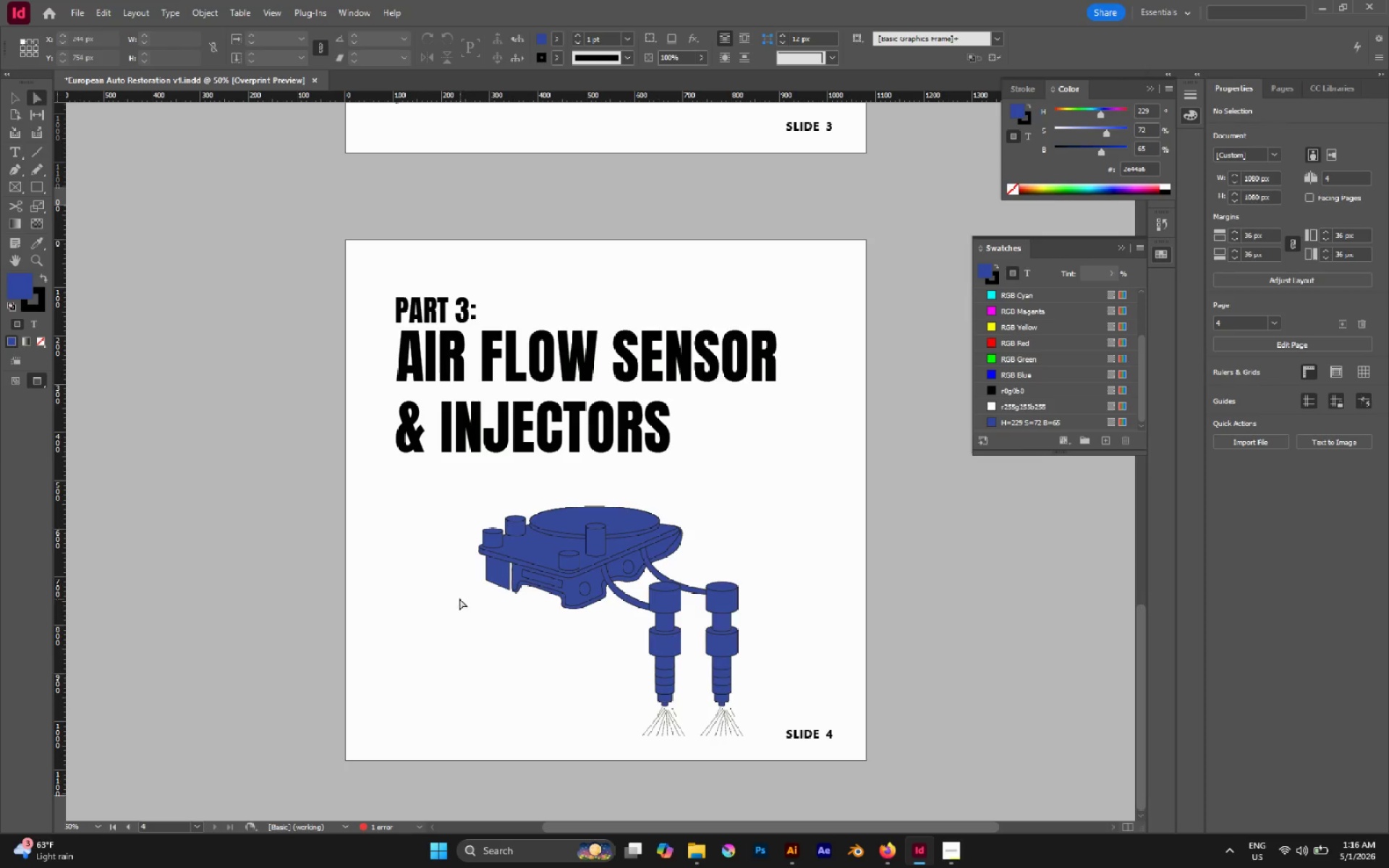 
hold_key(key=AltLeft, duration=0.59)
scroll: coordinate [439, 576], scroll_direction: down, amount: 2.0
 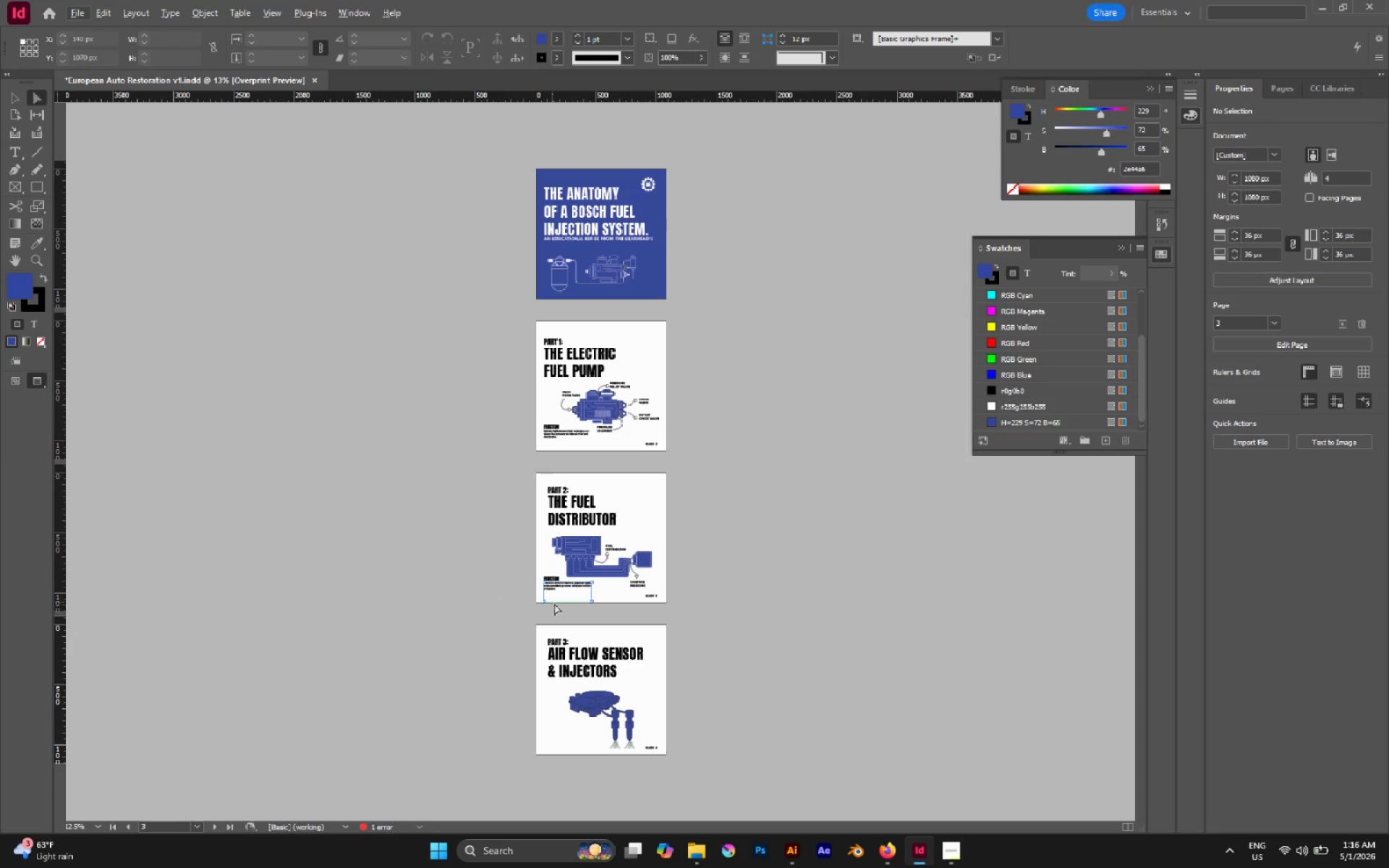 
key(V)
 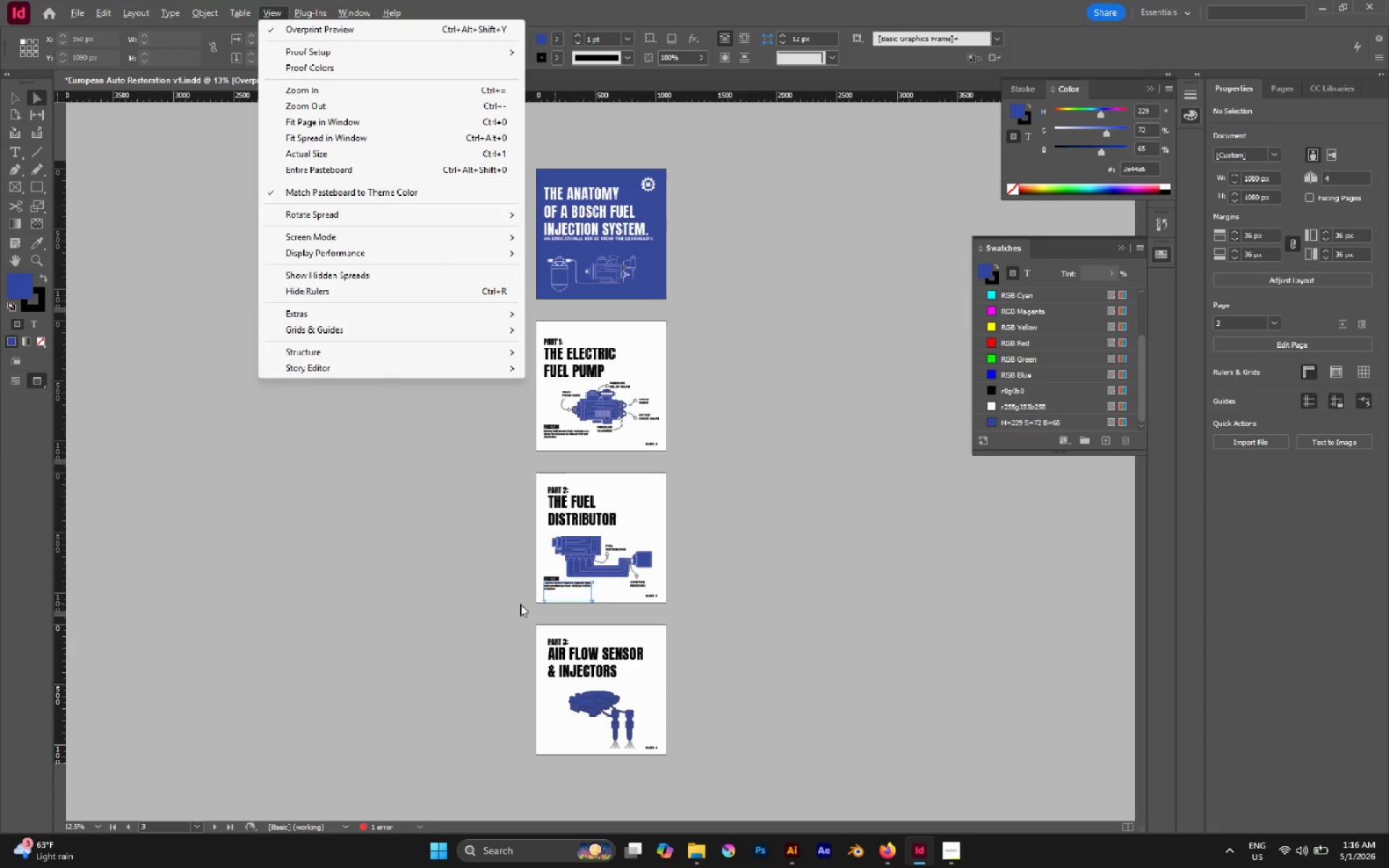 
left_click([486, 606])
 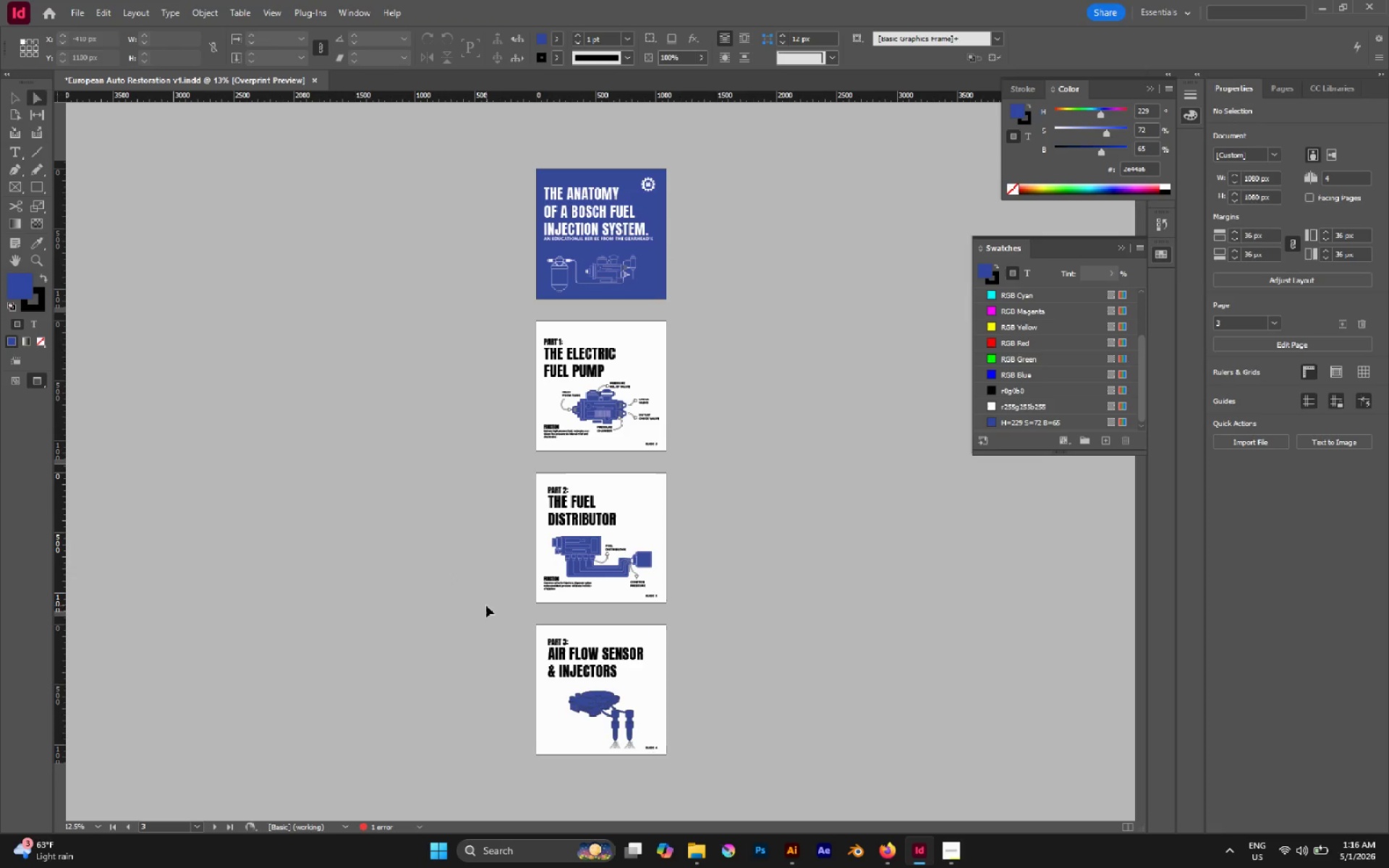 
key(V)
 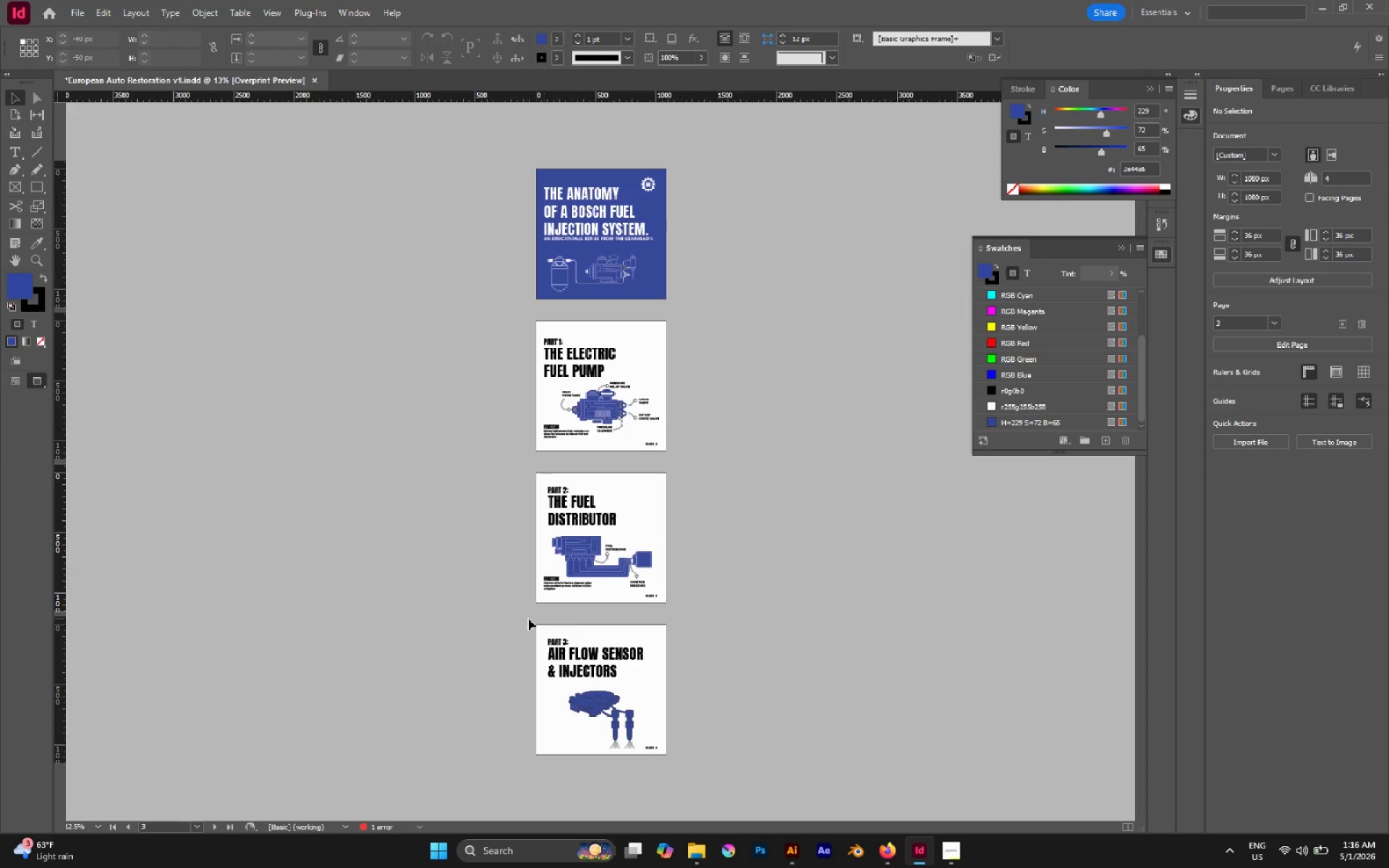 
left_click_drag(start_coordinate=[528, 618], to_coordinate=[578, 671])
 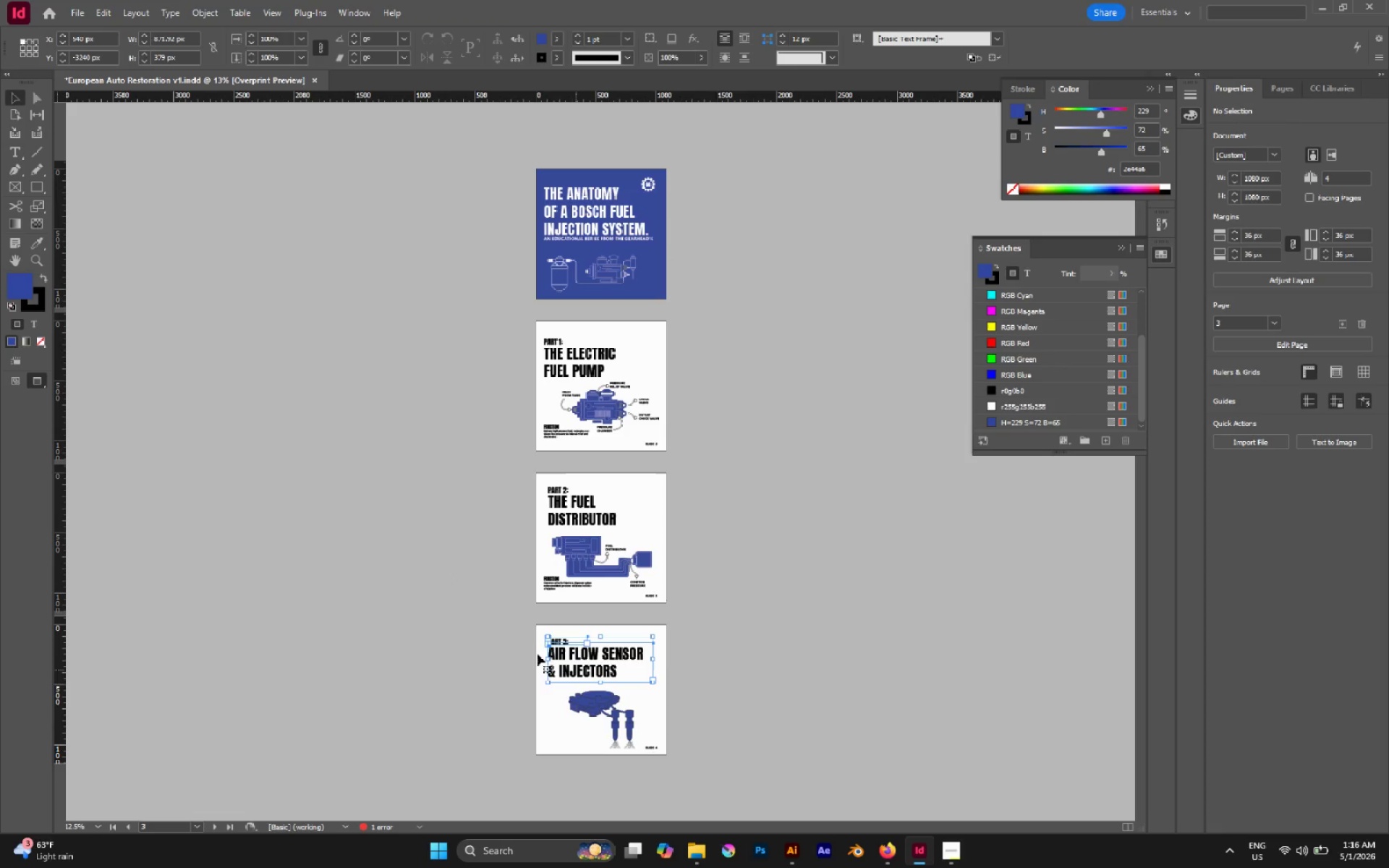 
left_click([535, 652])
 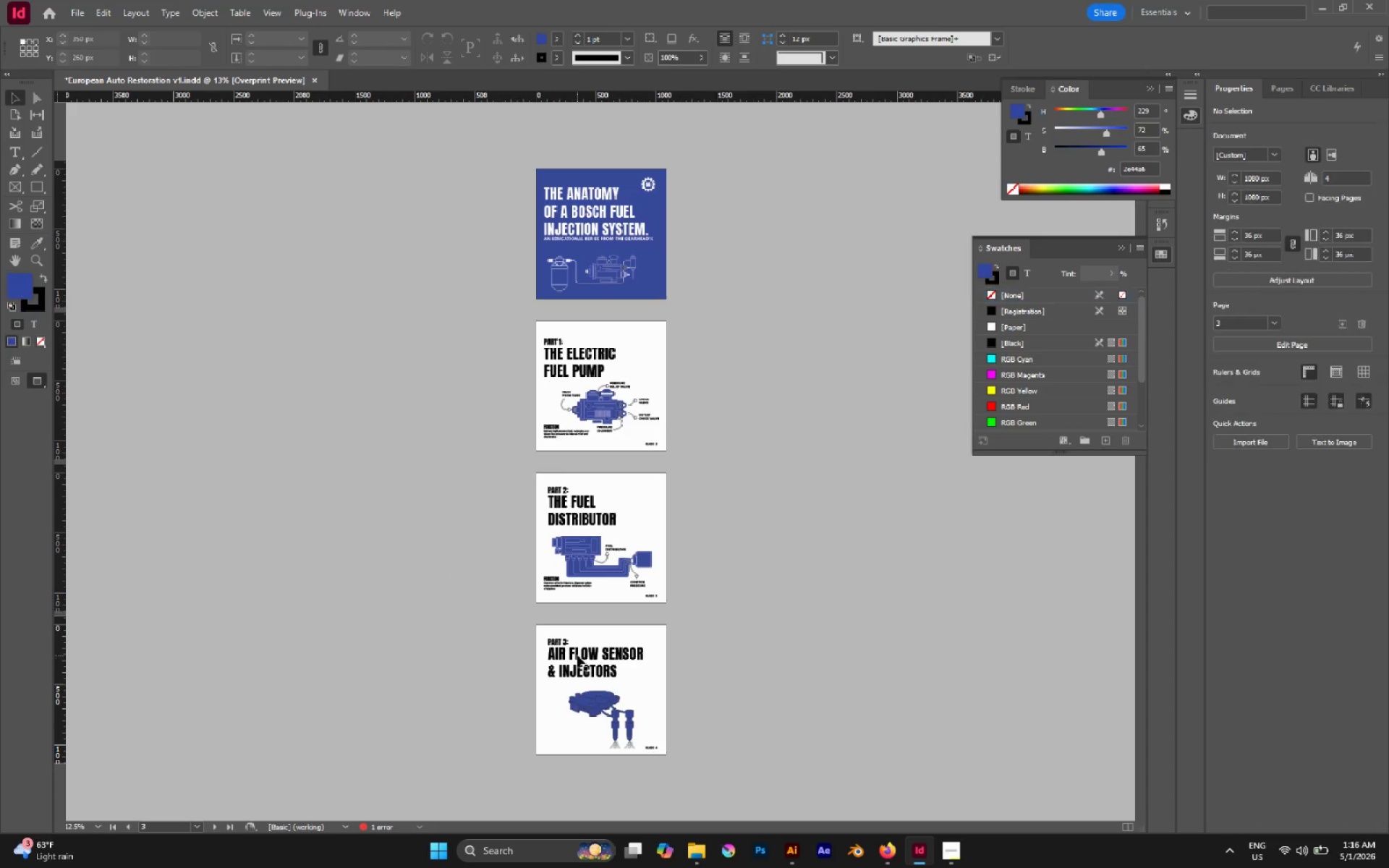 
left_click([577, 655])
 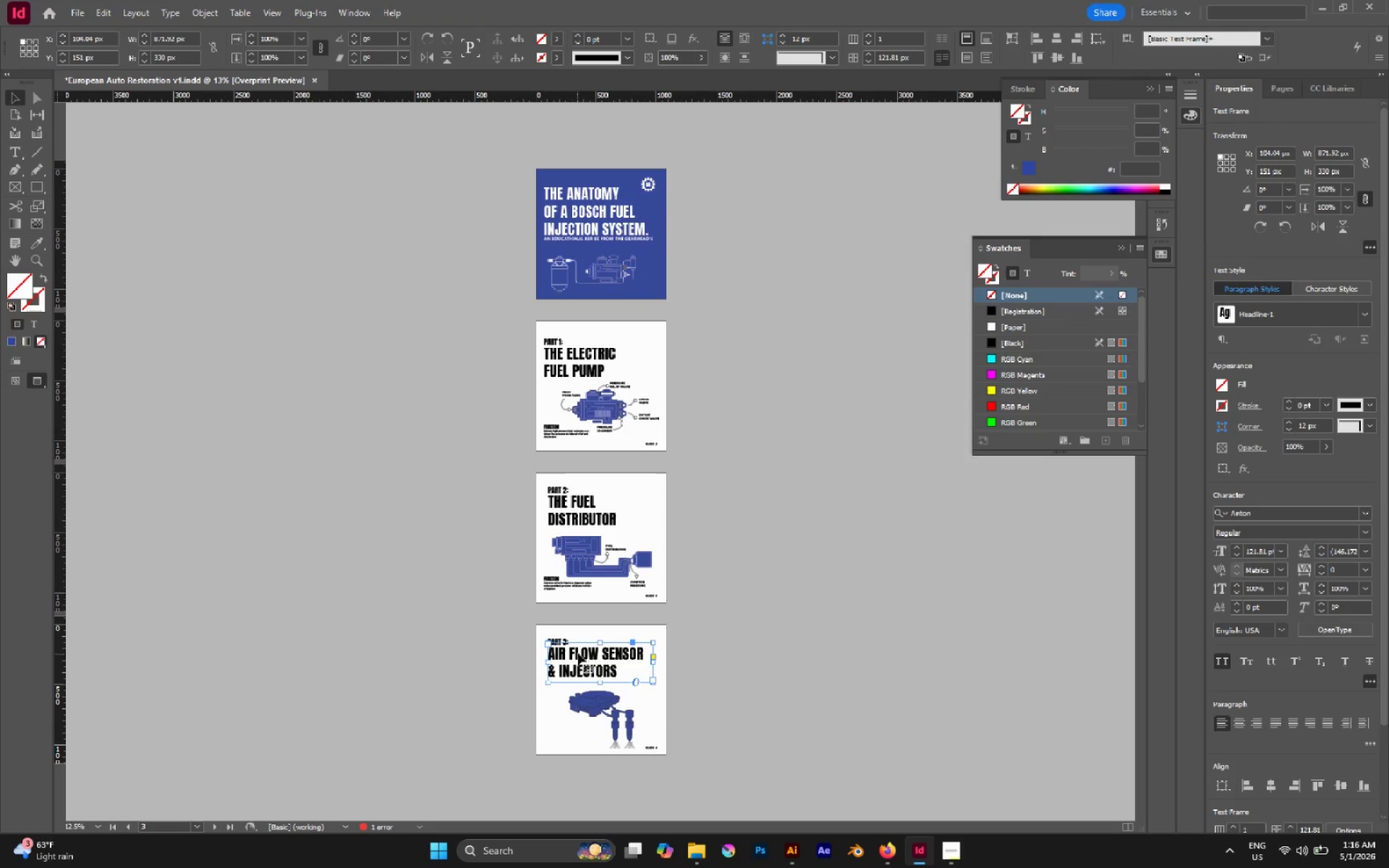 
key(I)
 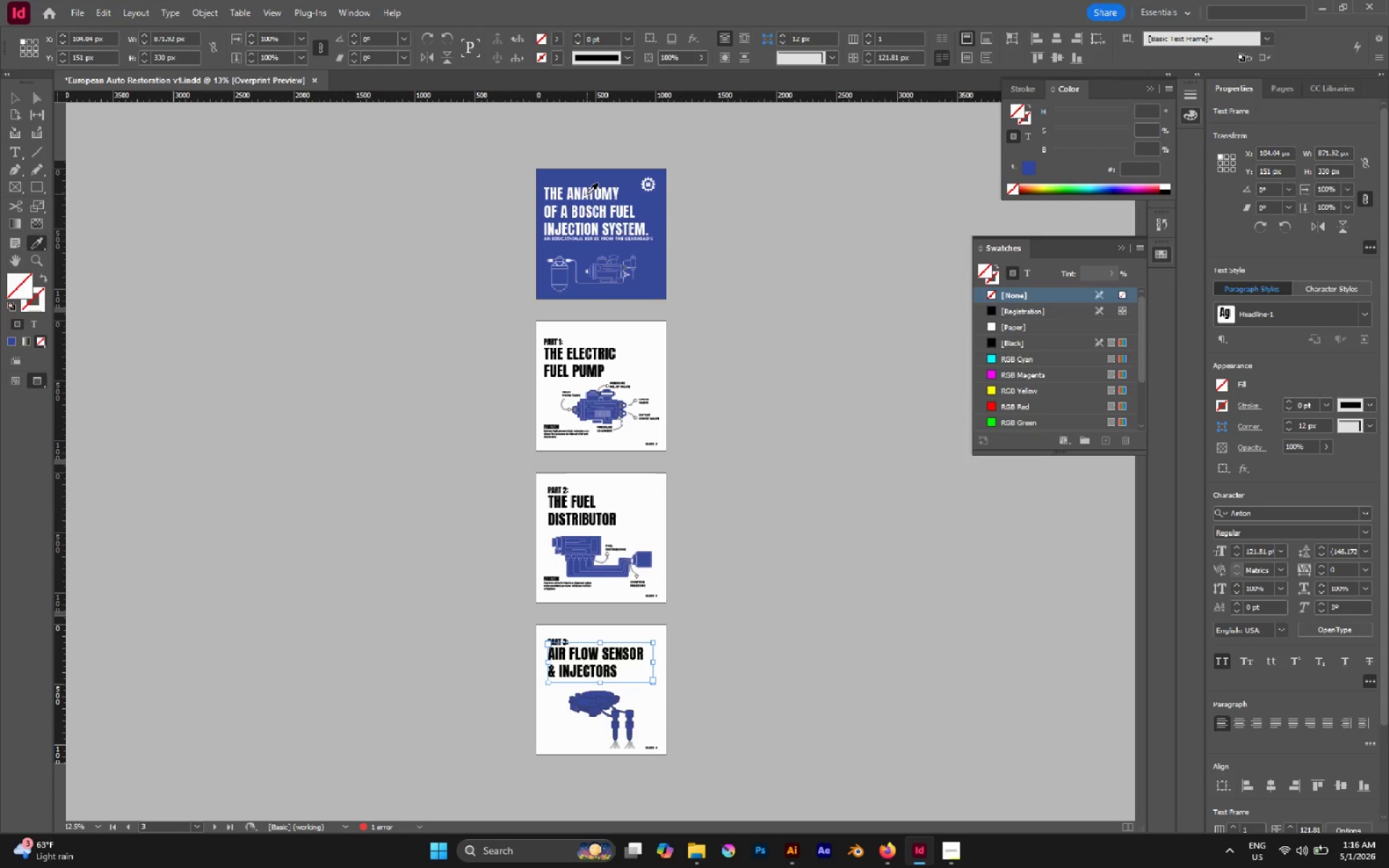 
left_click([584, 190])
 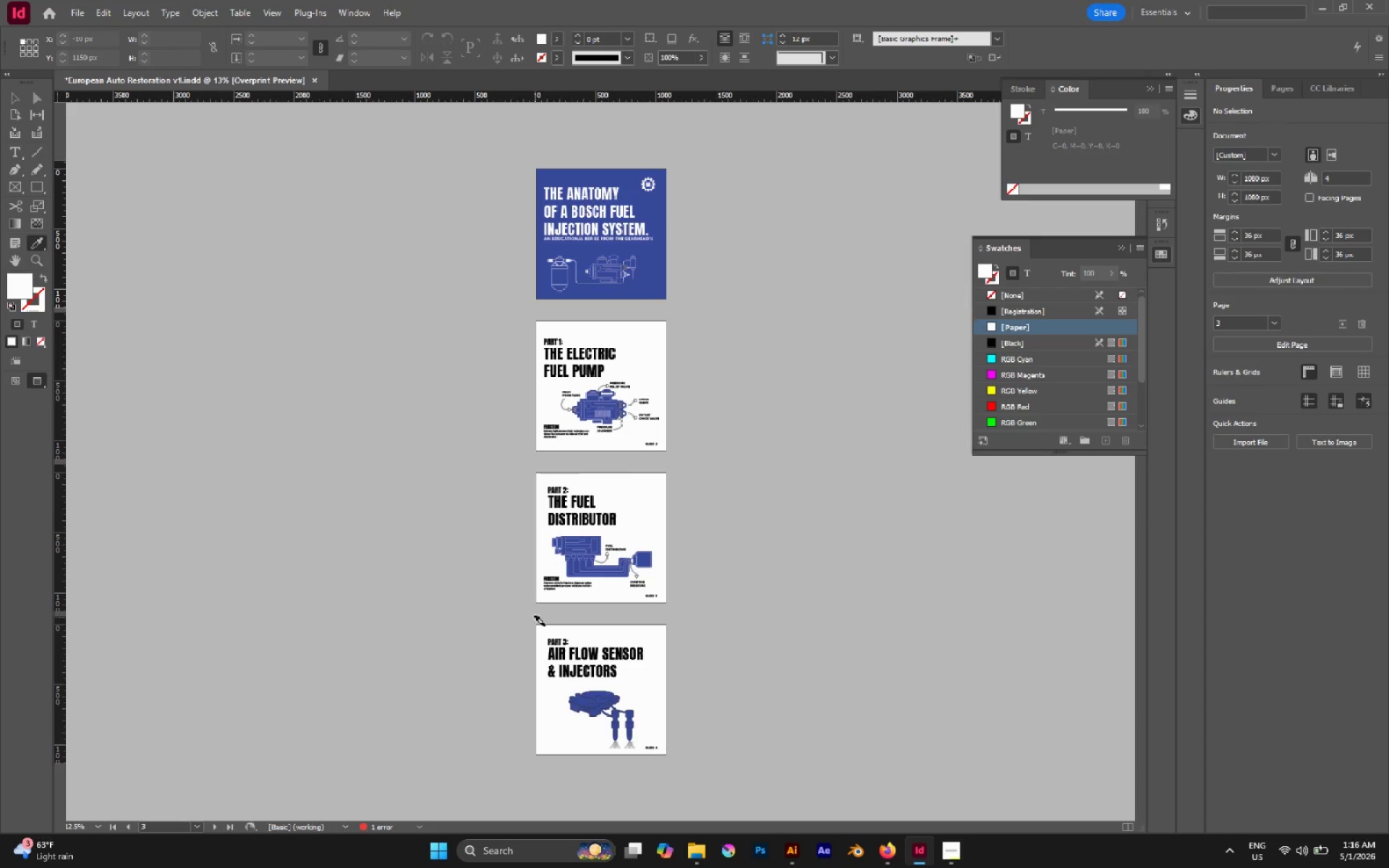 
left_click([589, 658])
 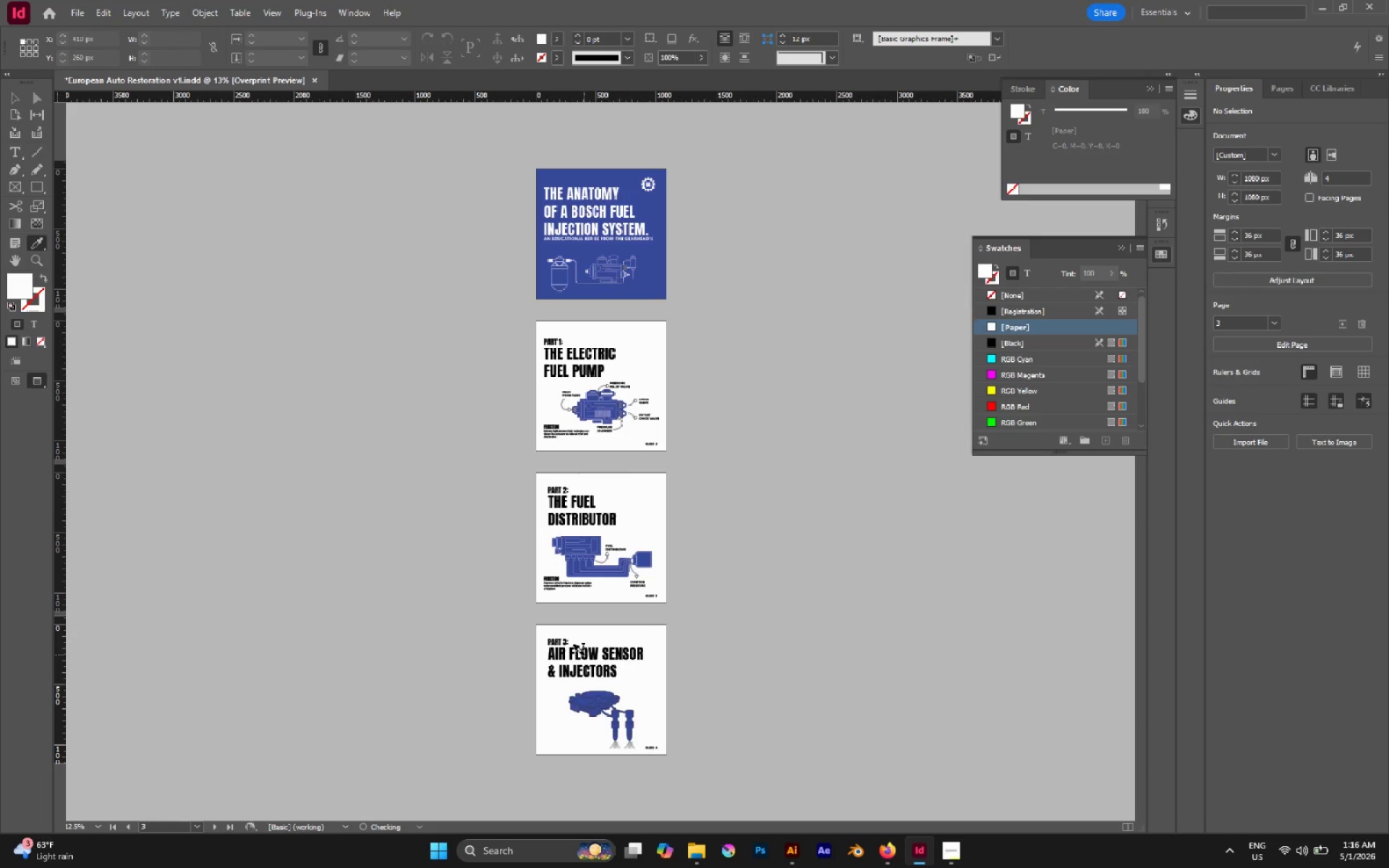 
left_click([584, 655])
 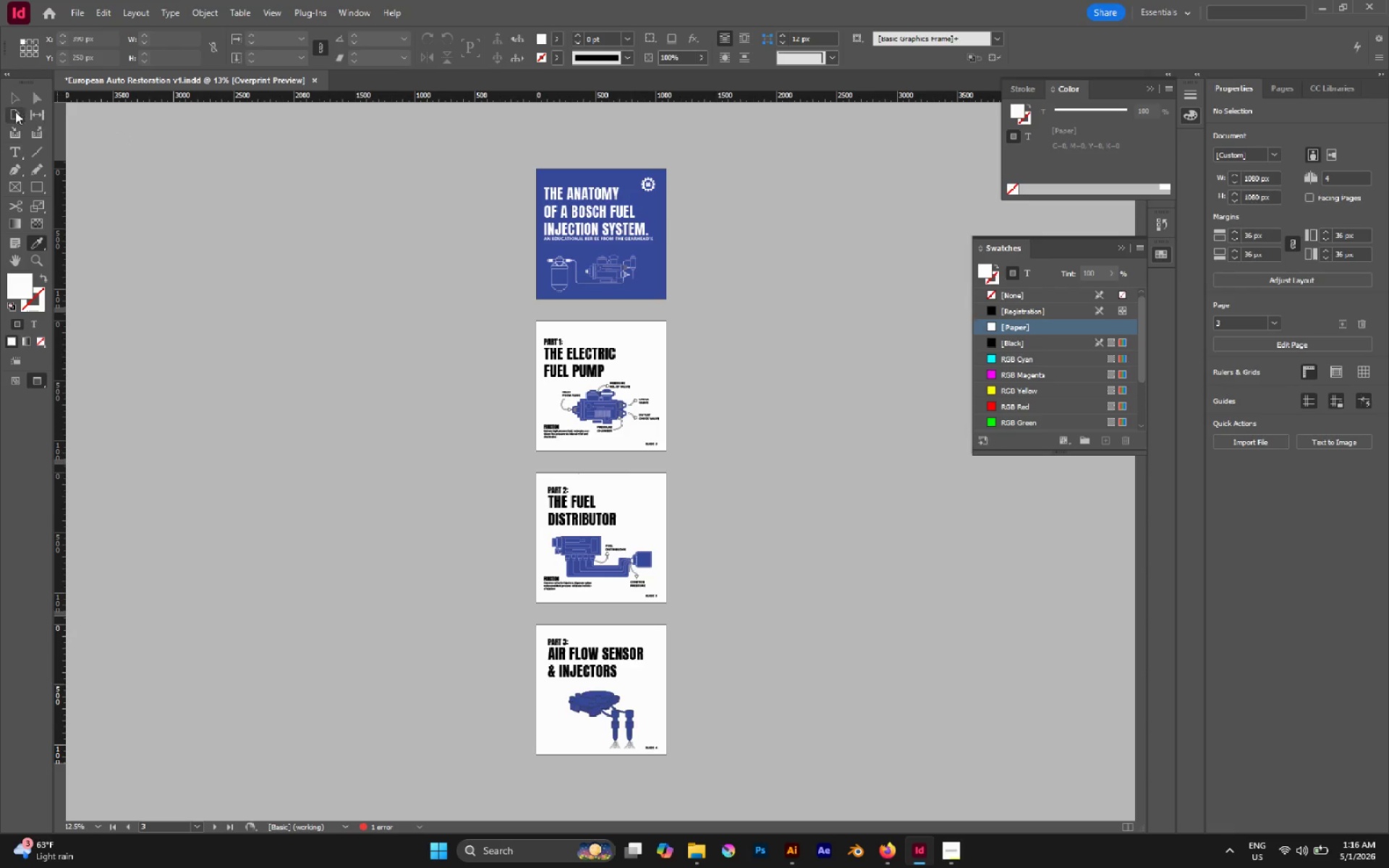 
left_click([17, 100])
 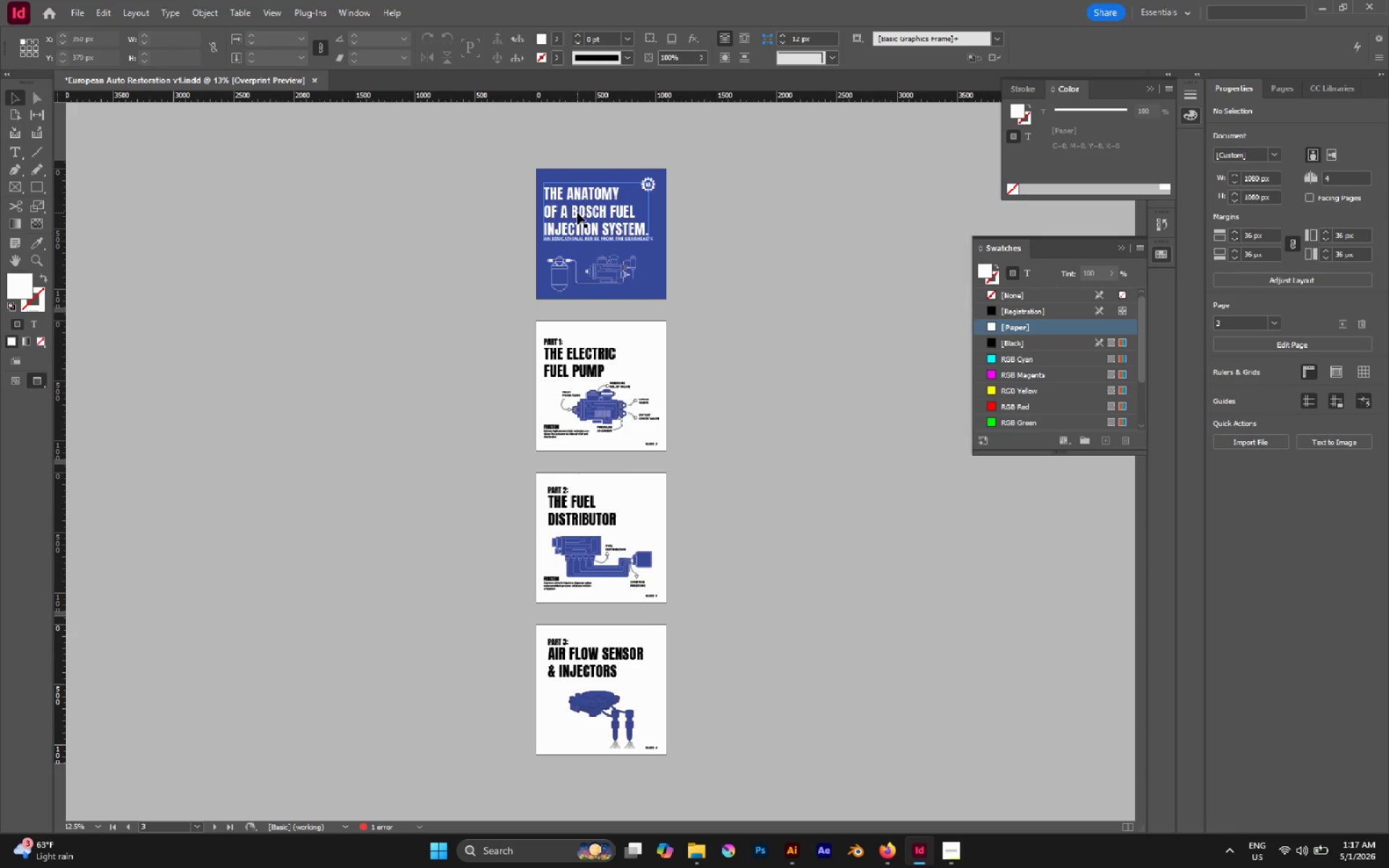 
hold_key(key=AltLeft, duration=0.56)
scroll: coordinate [683, 571], scroll_direction: up, amount: 1.0
 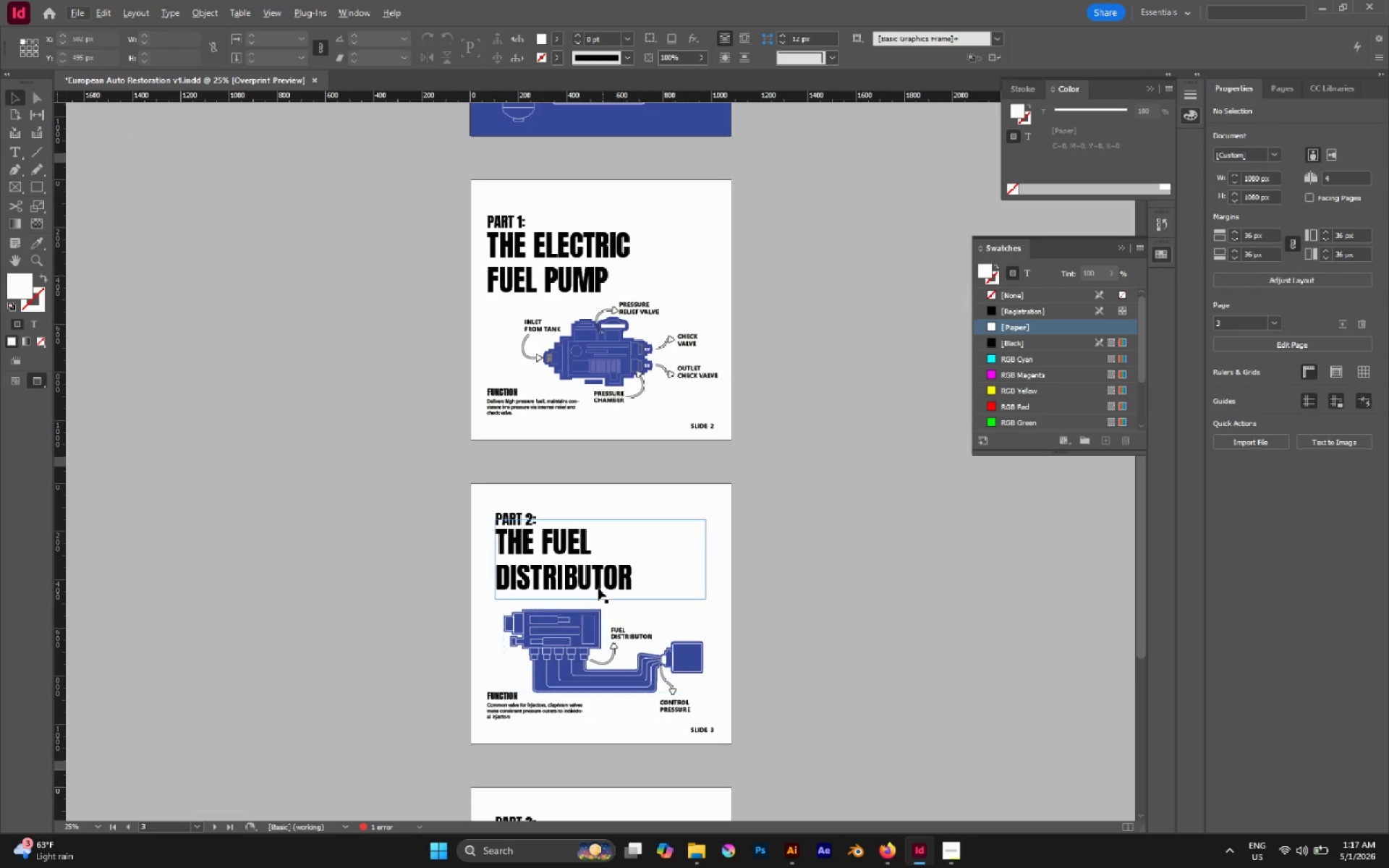 
left_click([585, 605])
 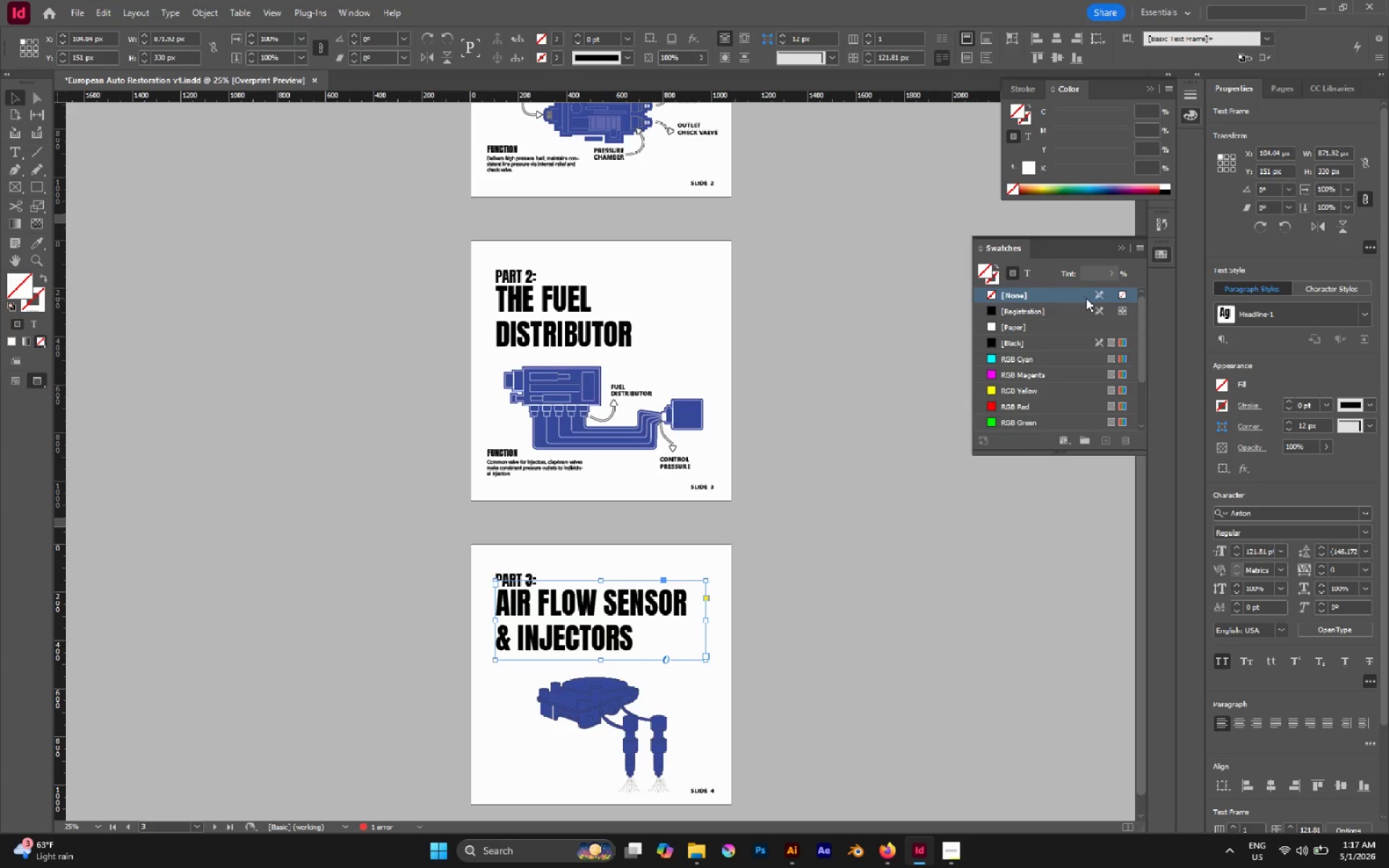 
scroll: coordinate [587, 591], scroll_direction: down, amount: 4.0
 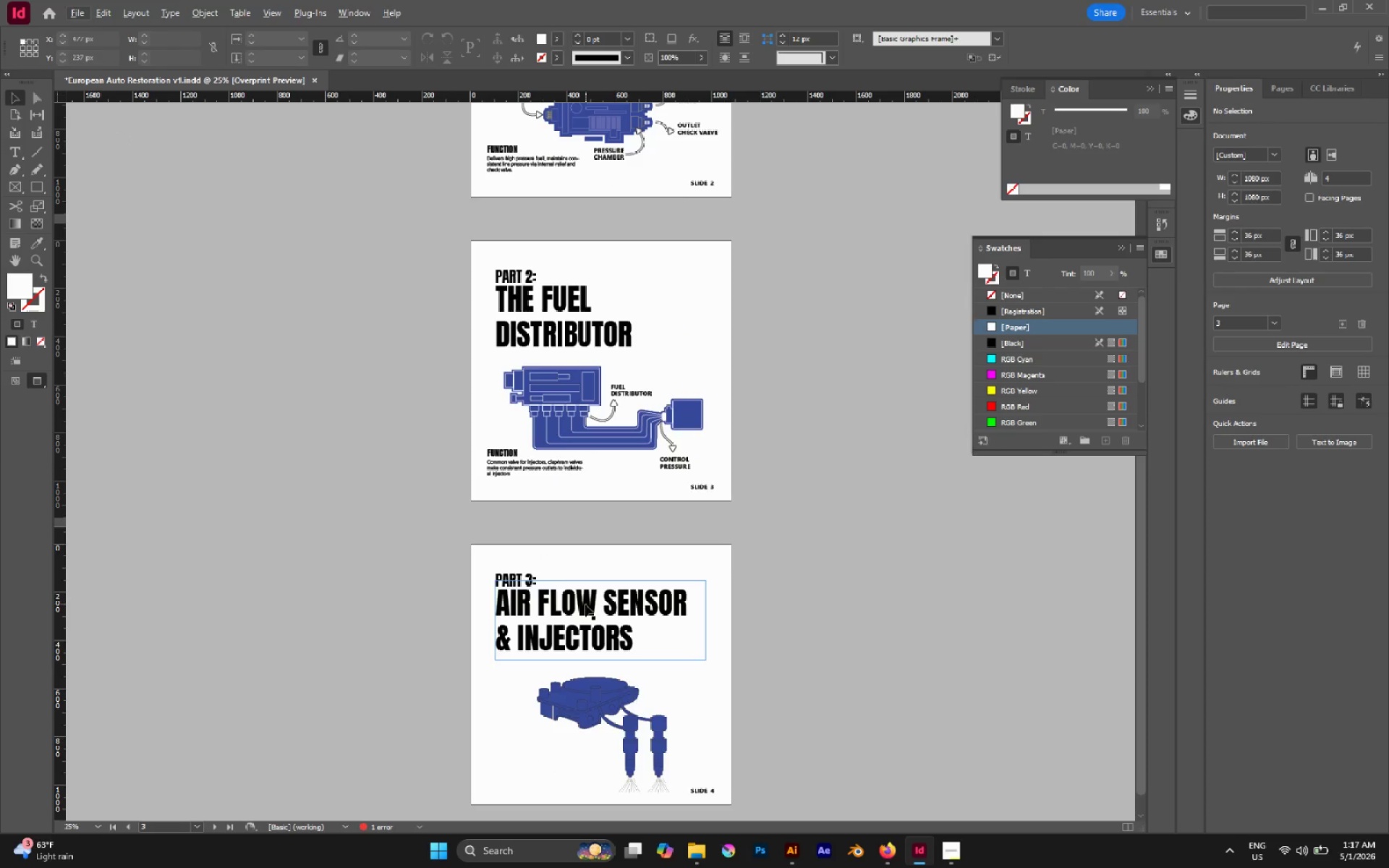 
left_click([611, 624])
 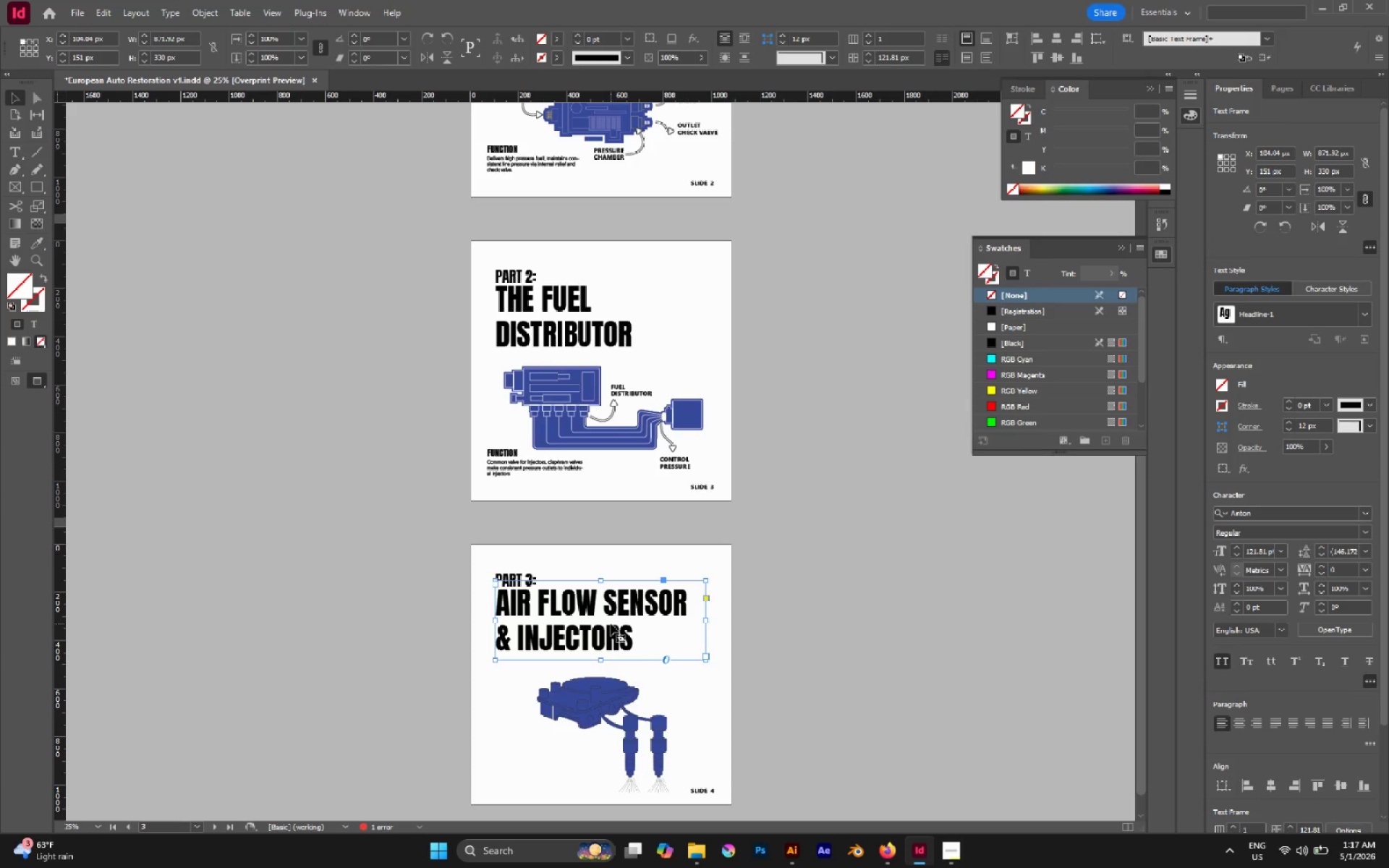 
double_click([611, 624])
 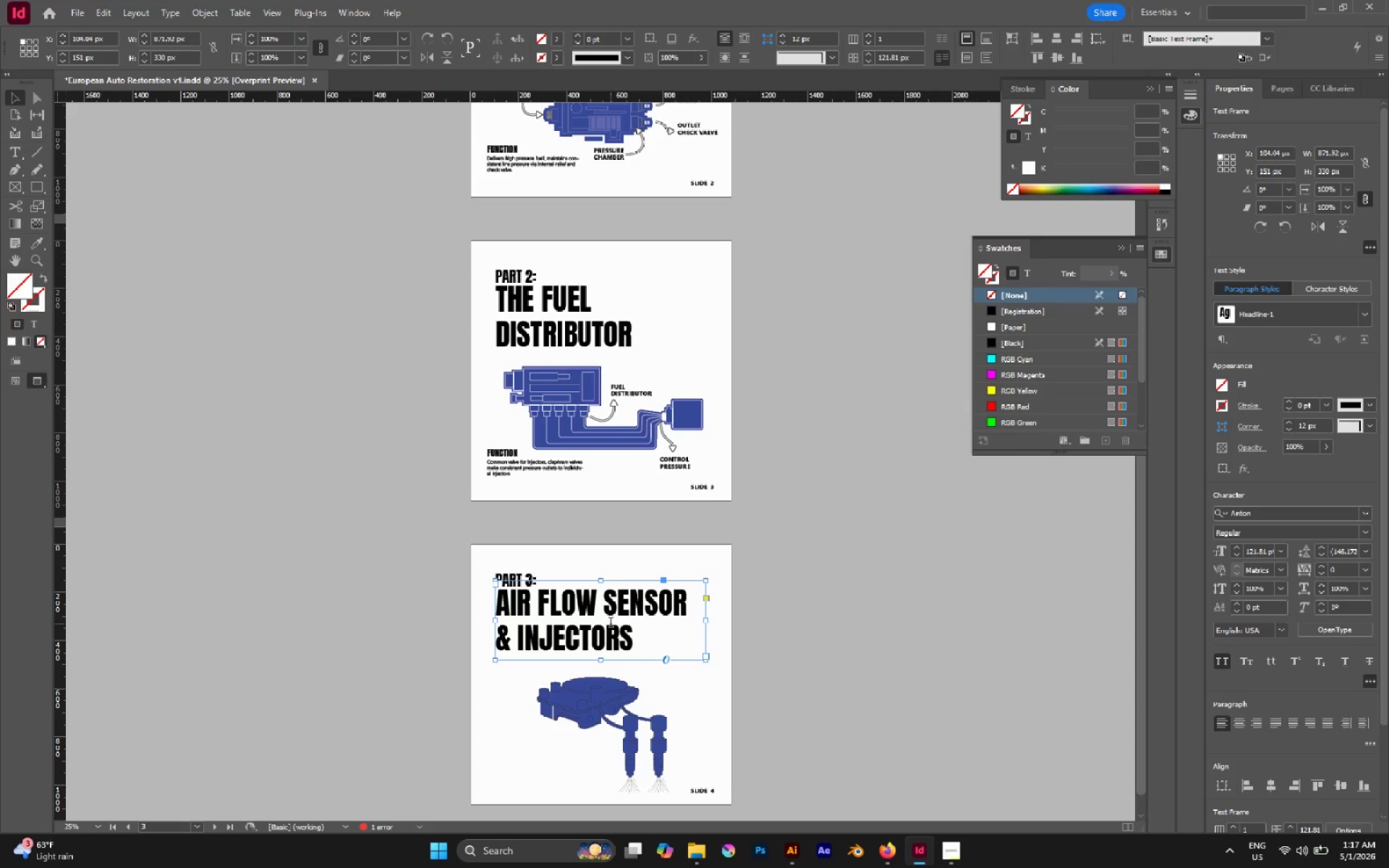 
triple_click([611, 624])
 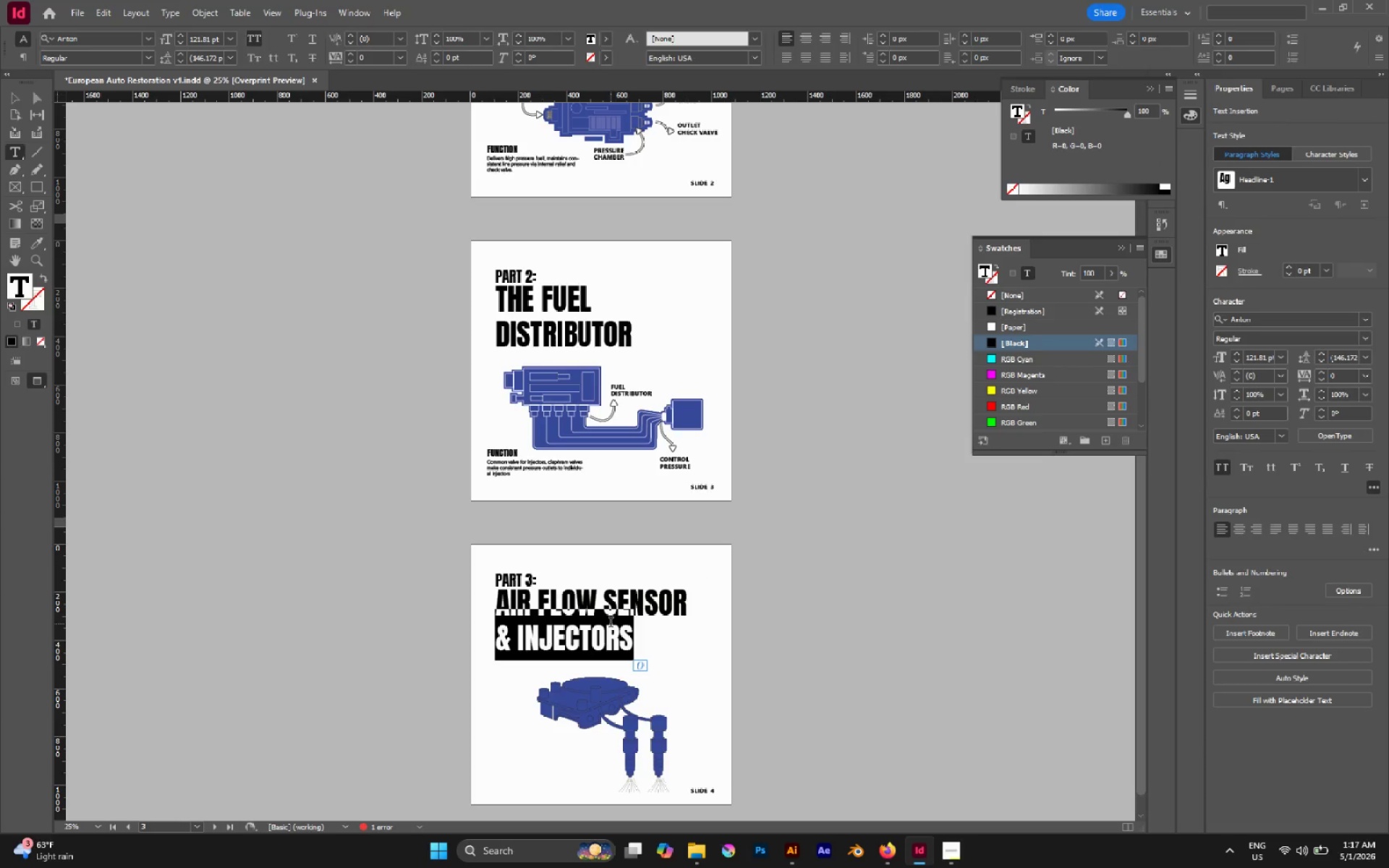 
key(Control+A)
 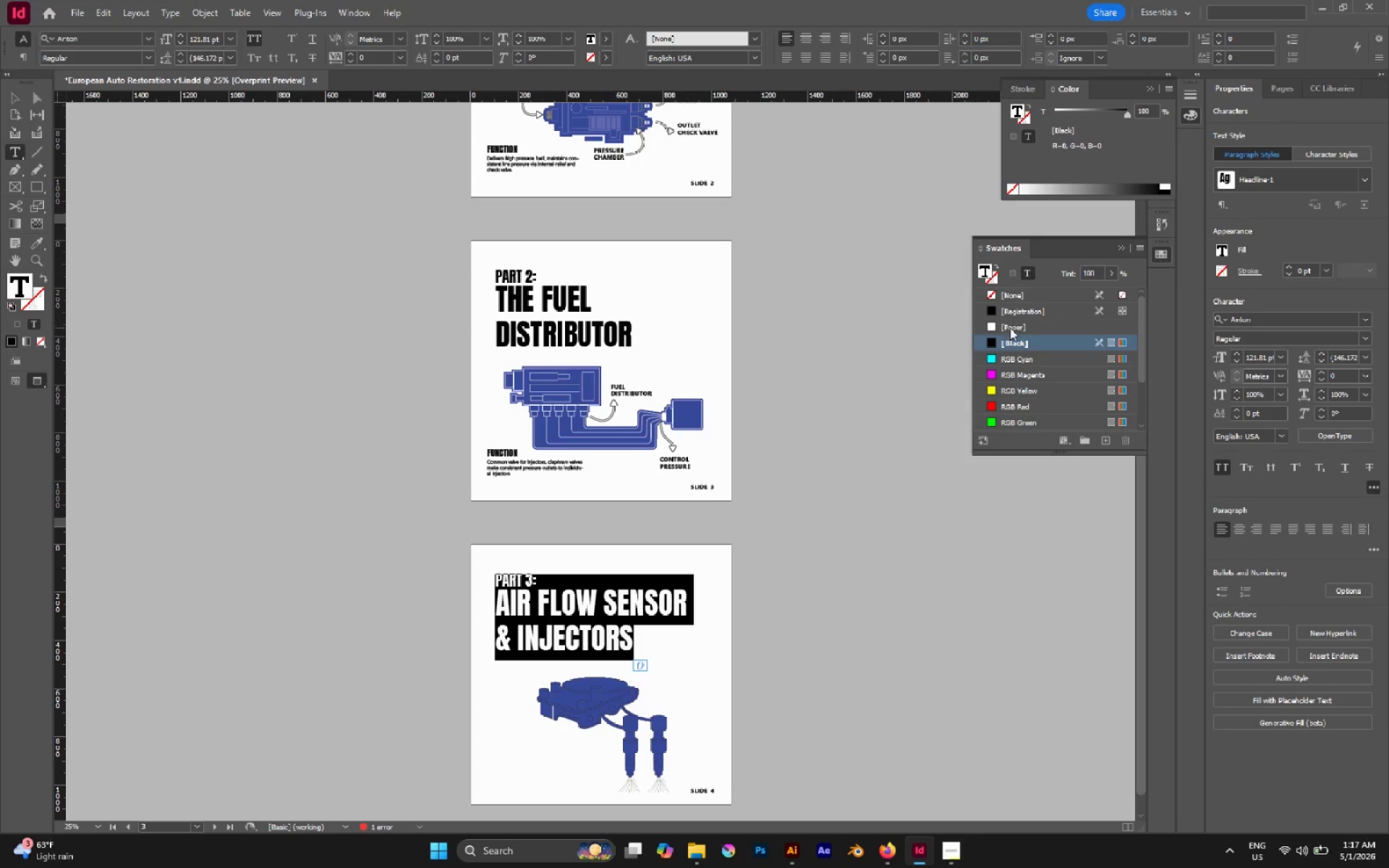 
left_click([1017, 326])
 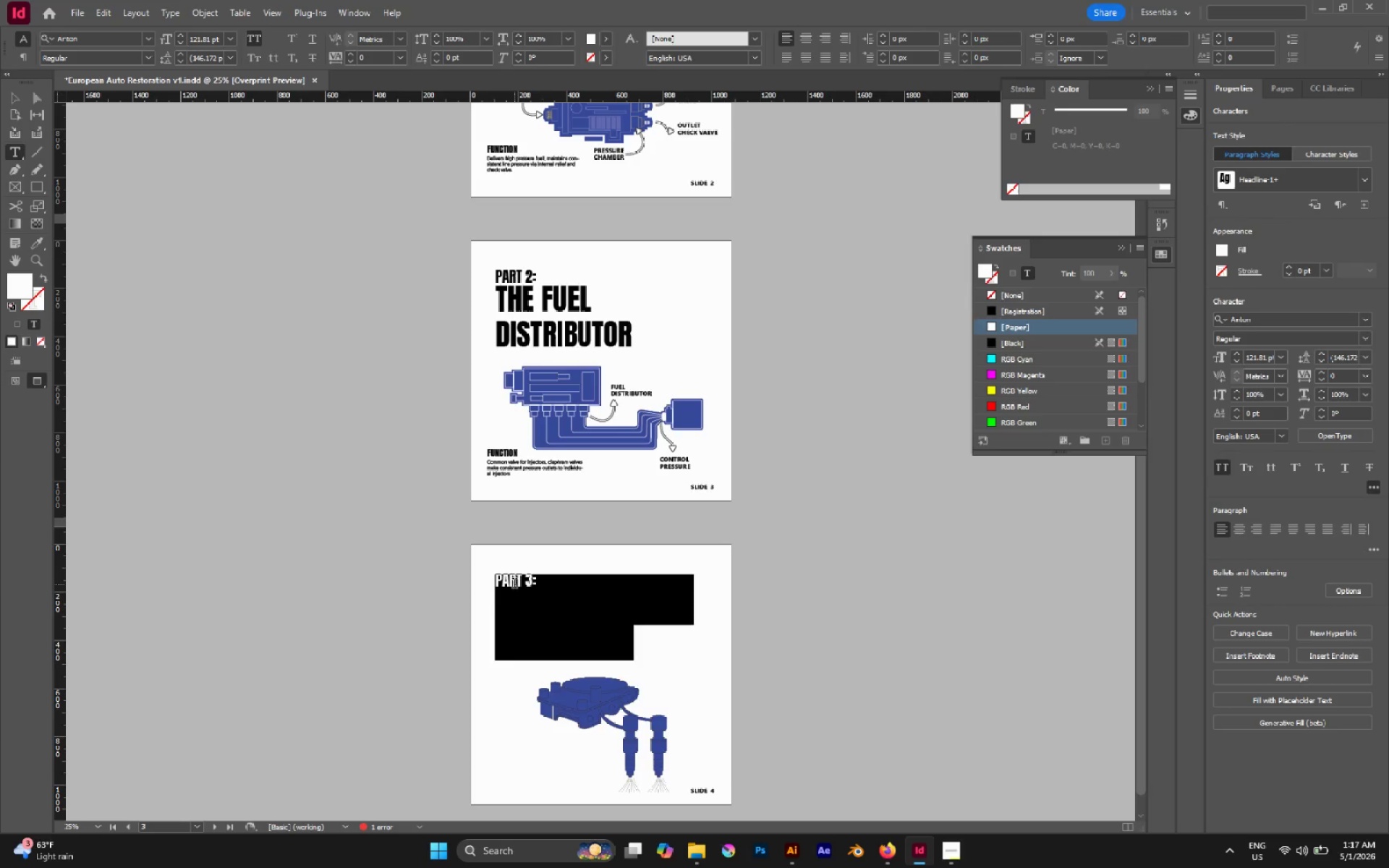 
double_click([514, 584])
 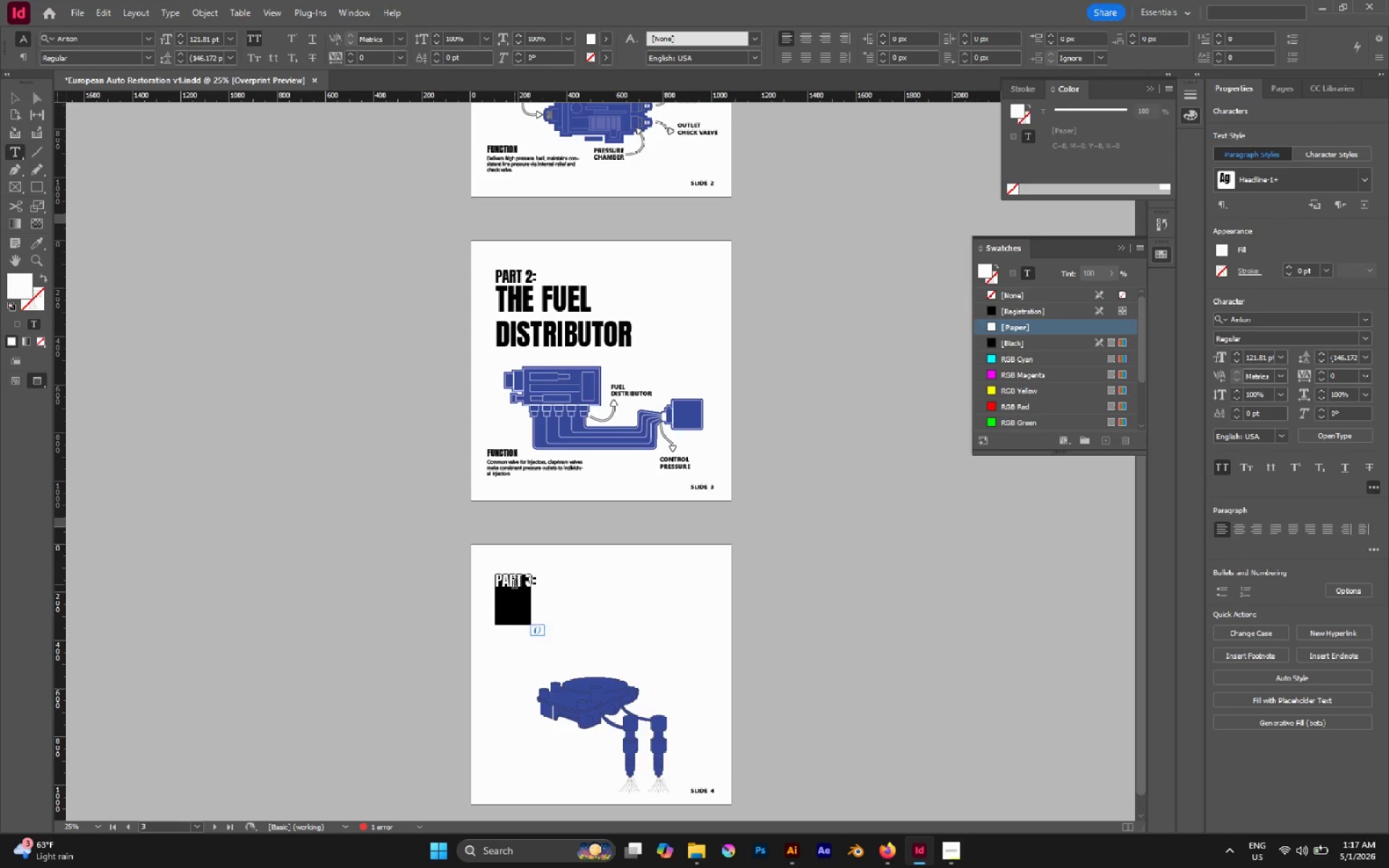 
triple_click([514, 584])
 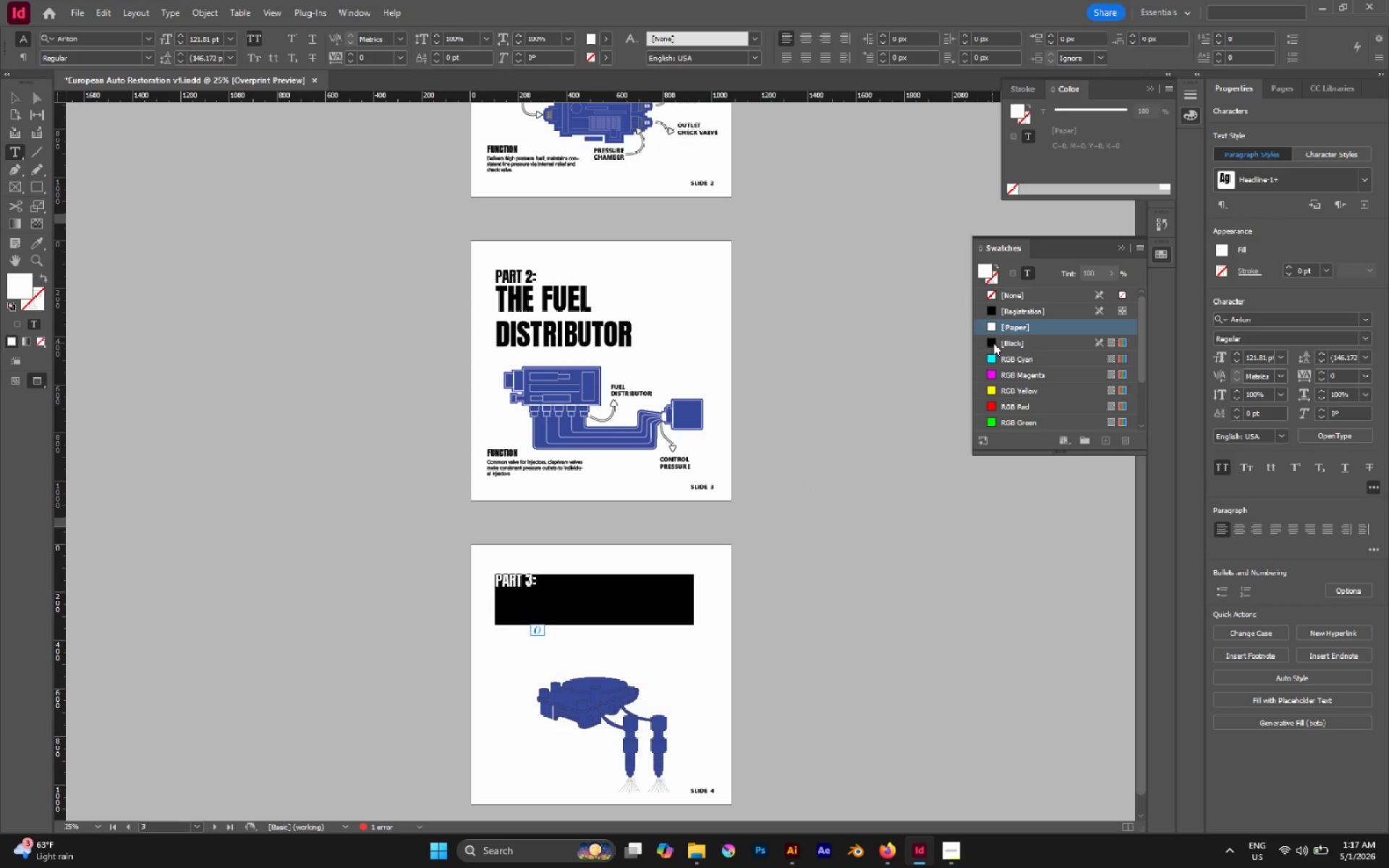 
left_click([1026, 333])
 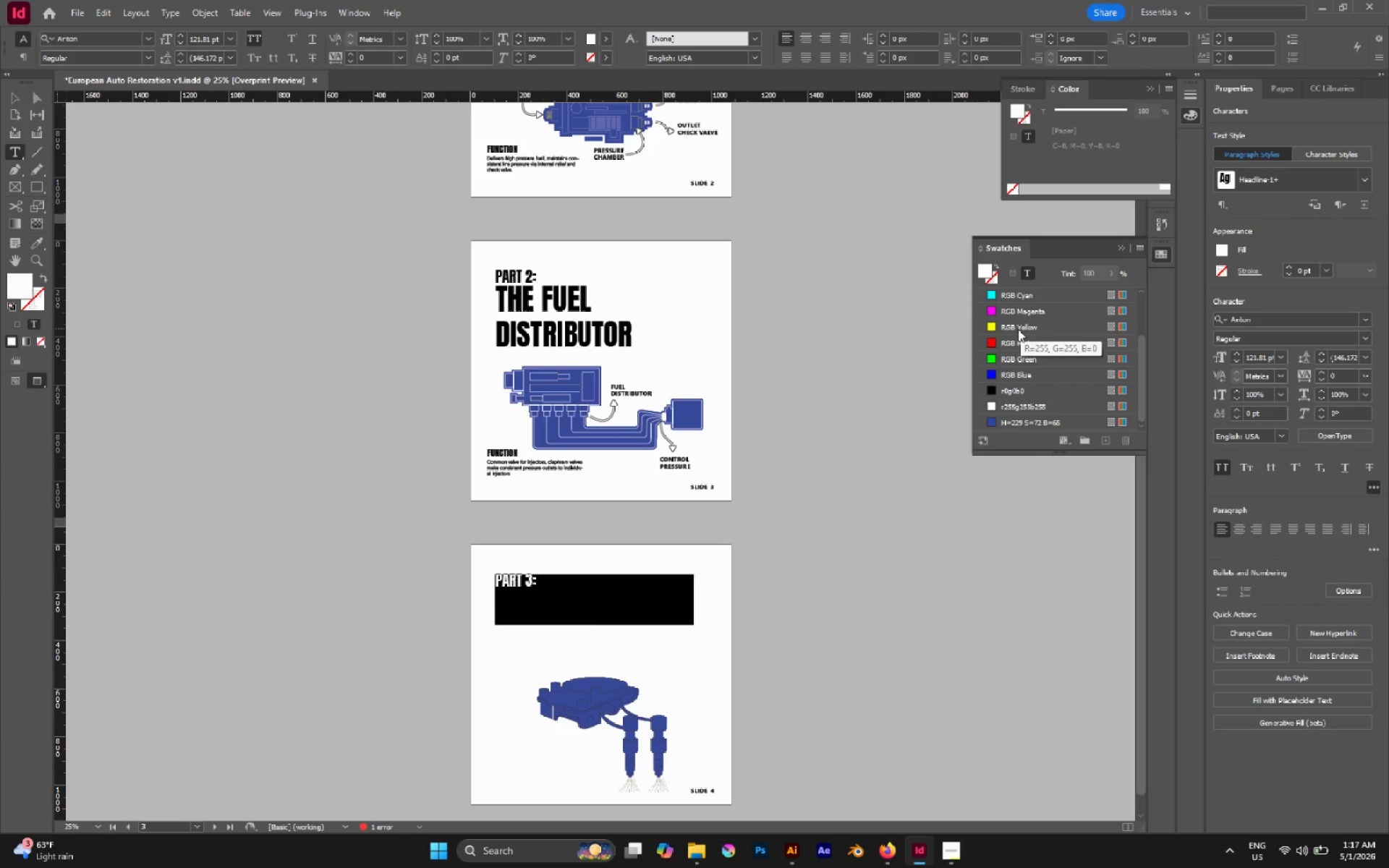 
scroll: coordinate [1014, 335], scroll_direction: up, amount: 2.0
 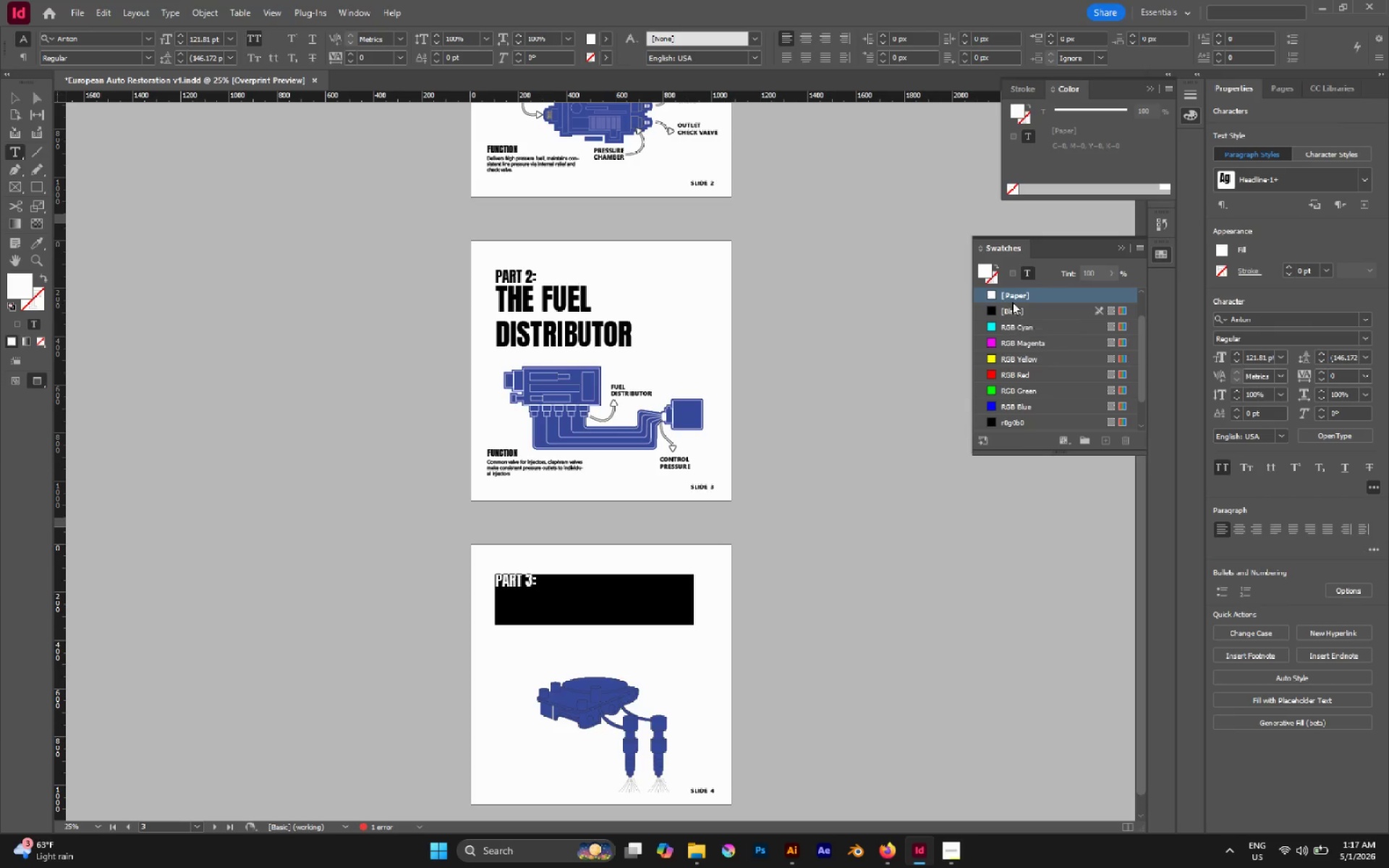 
double_click([1012, 300])
 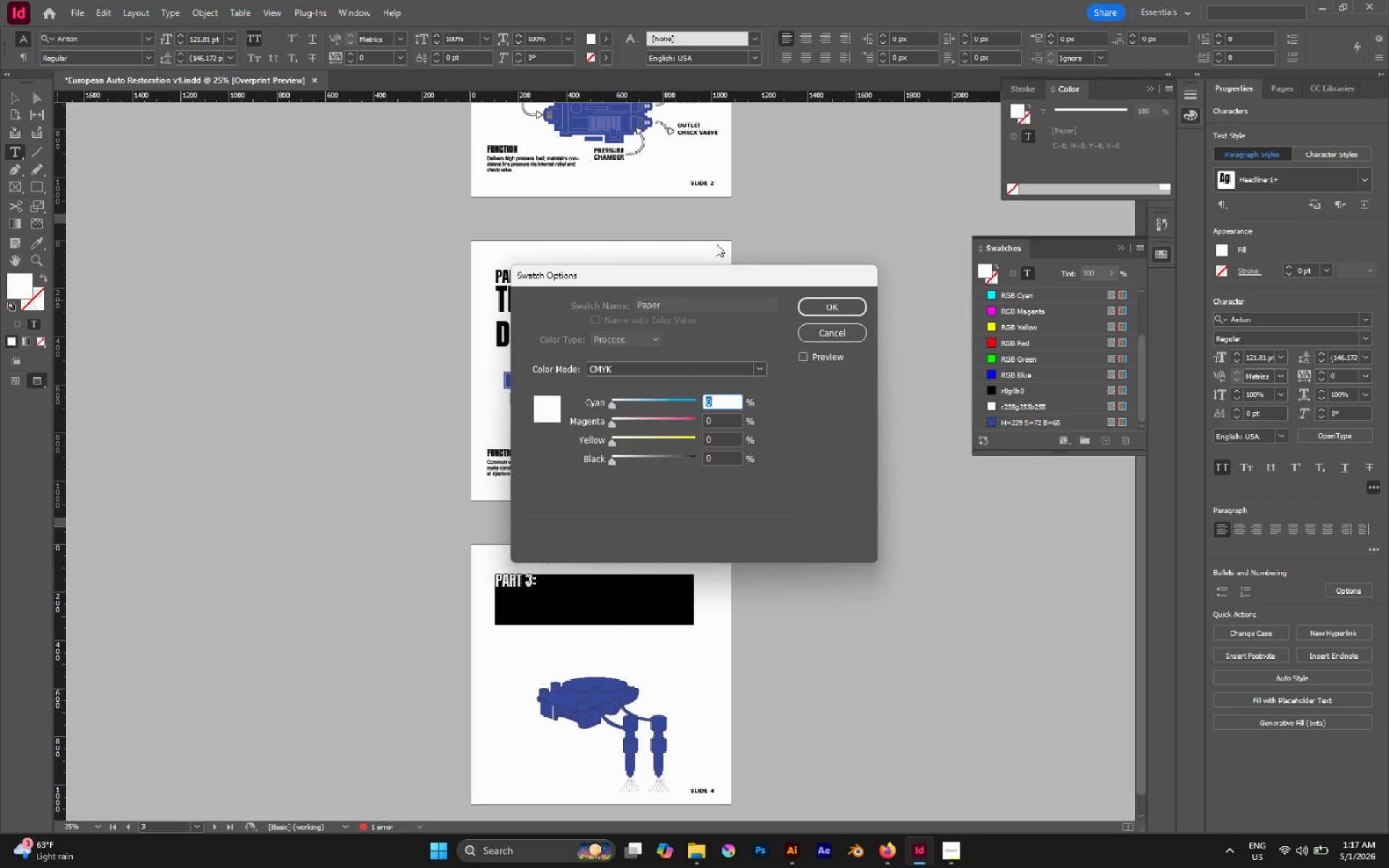 
left_click([838, 328])
 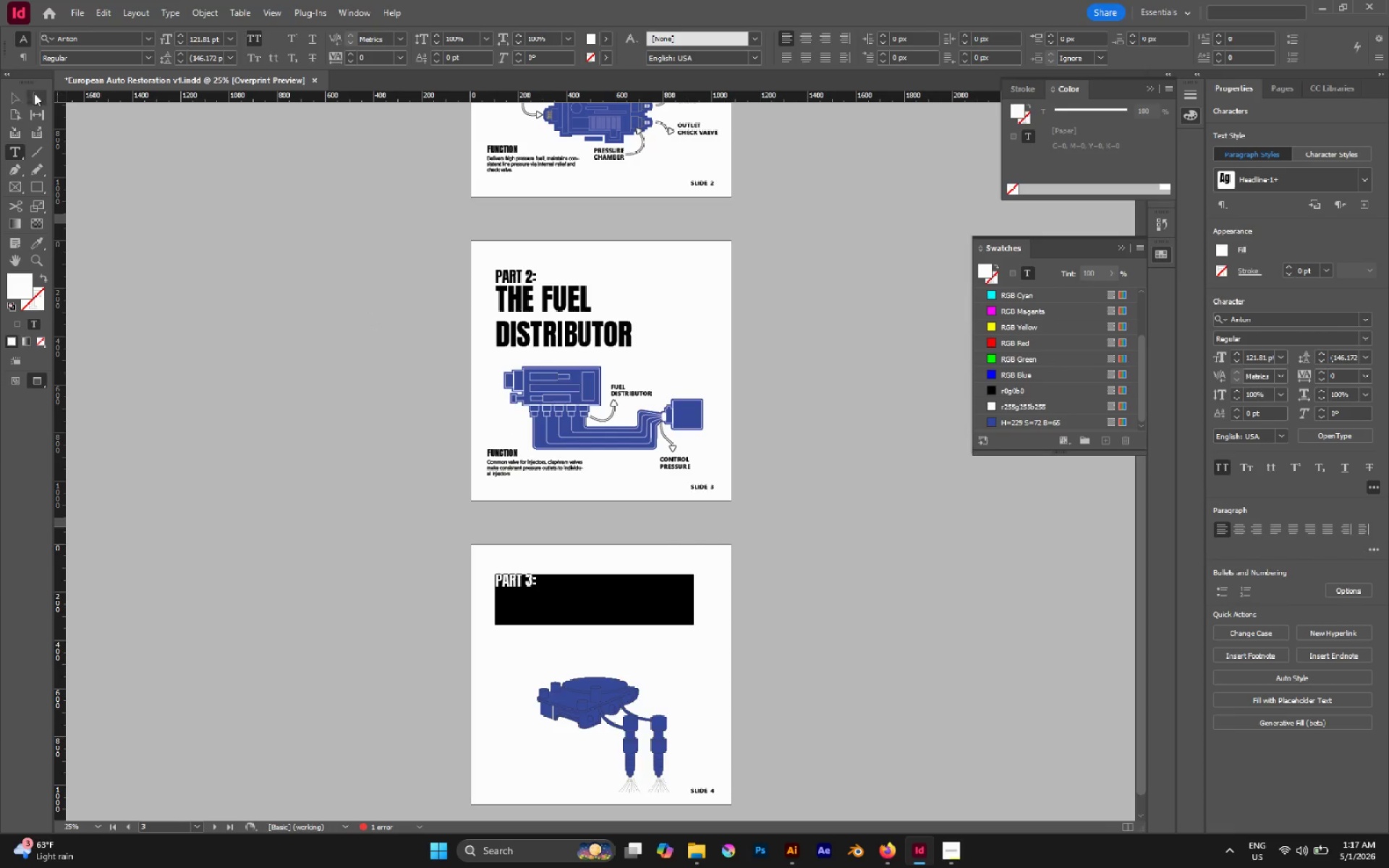 
left_click([39, 95])
 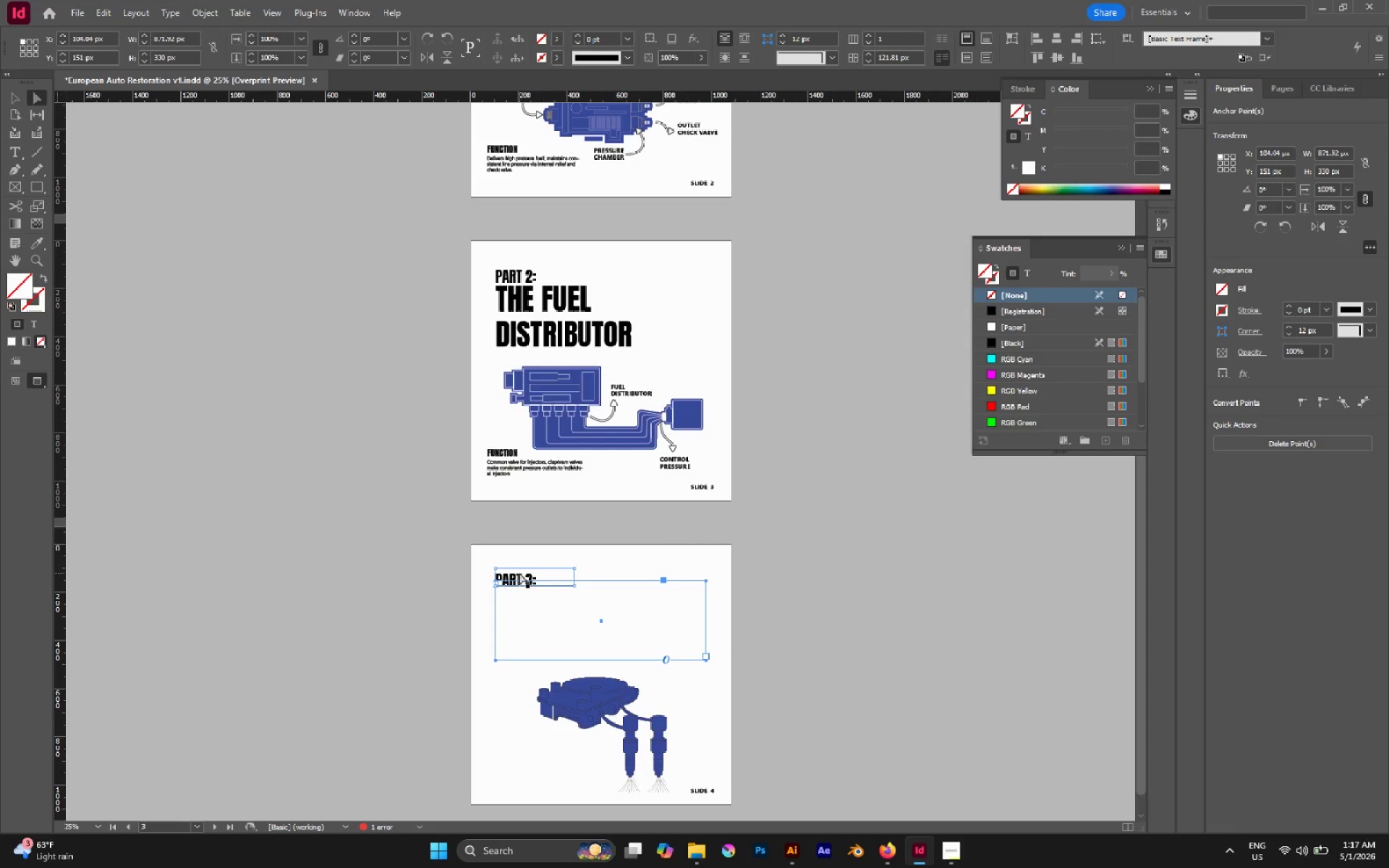 
left_click([519, 573])
 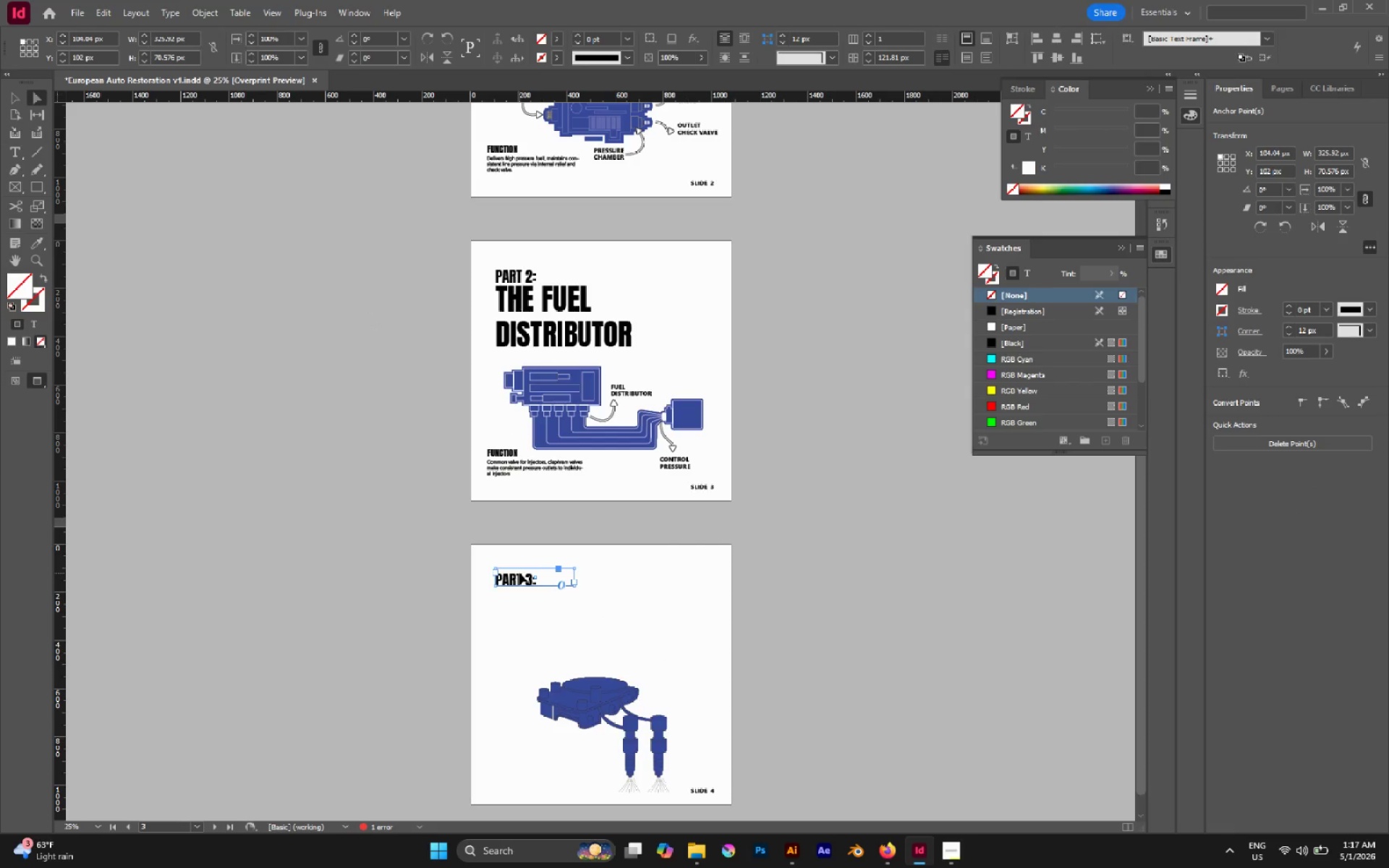 
double_click([519, 573])
 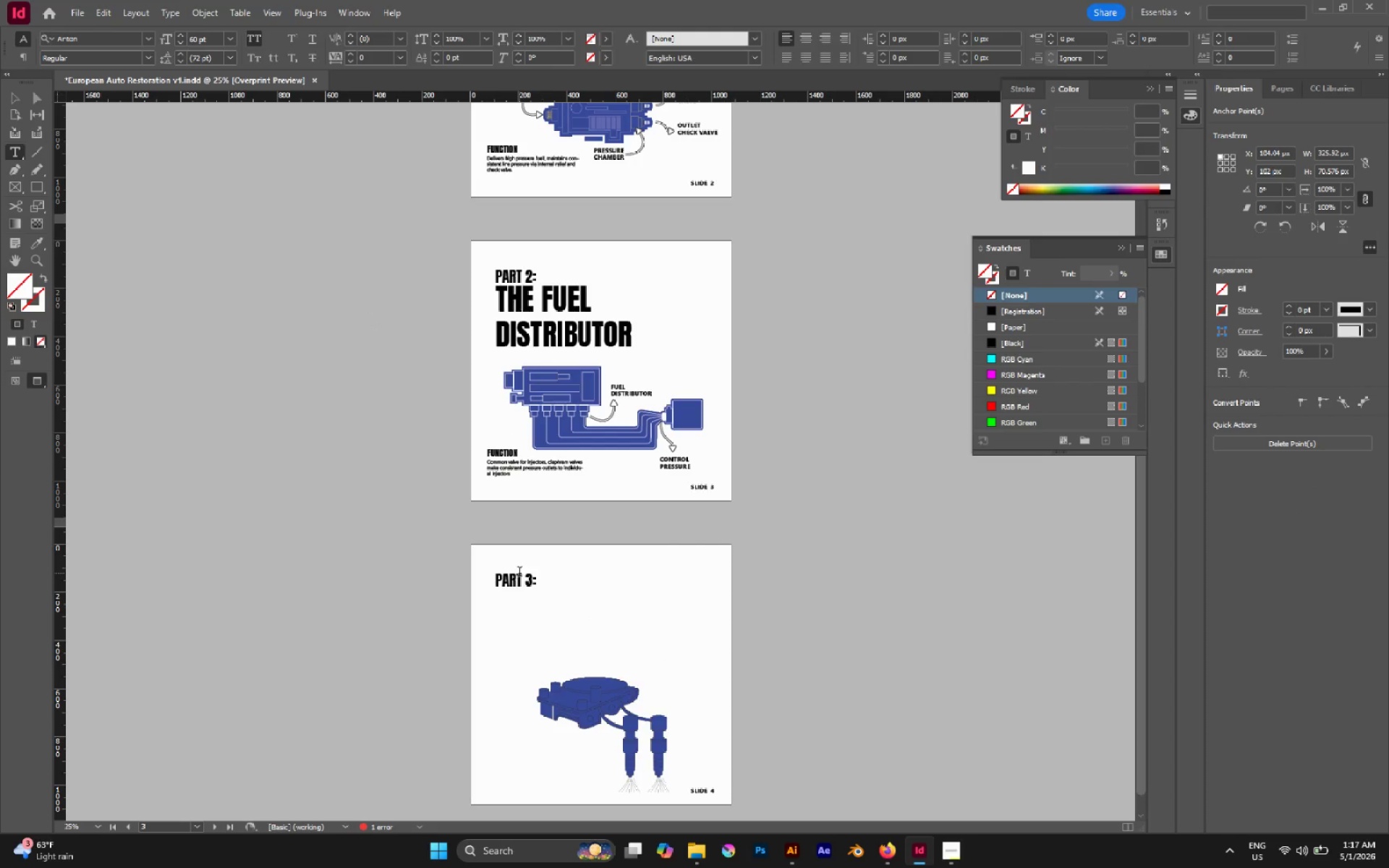 
triple_click([519, 573])
 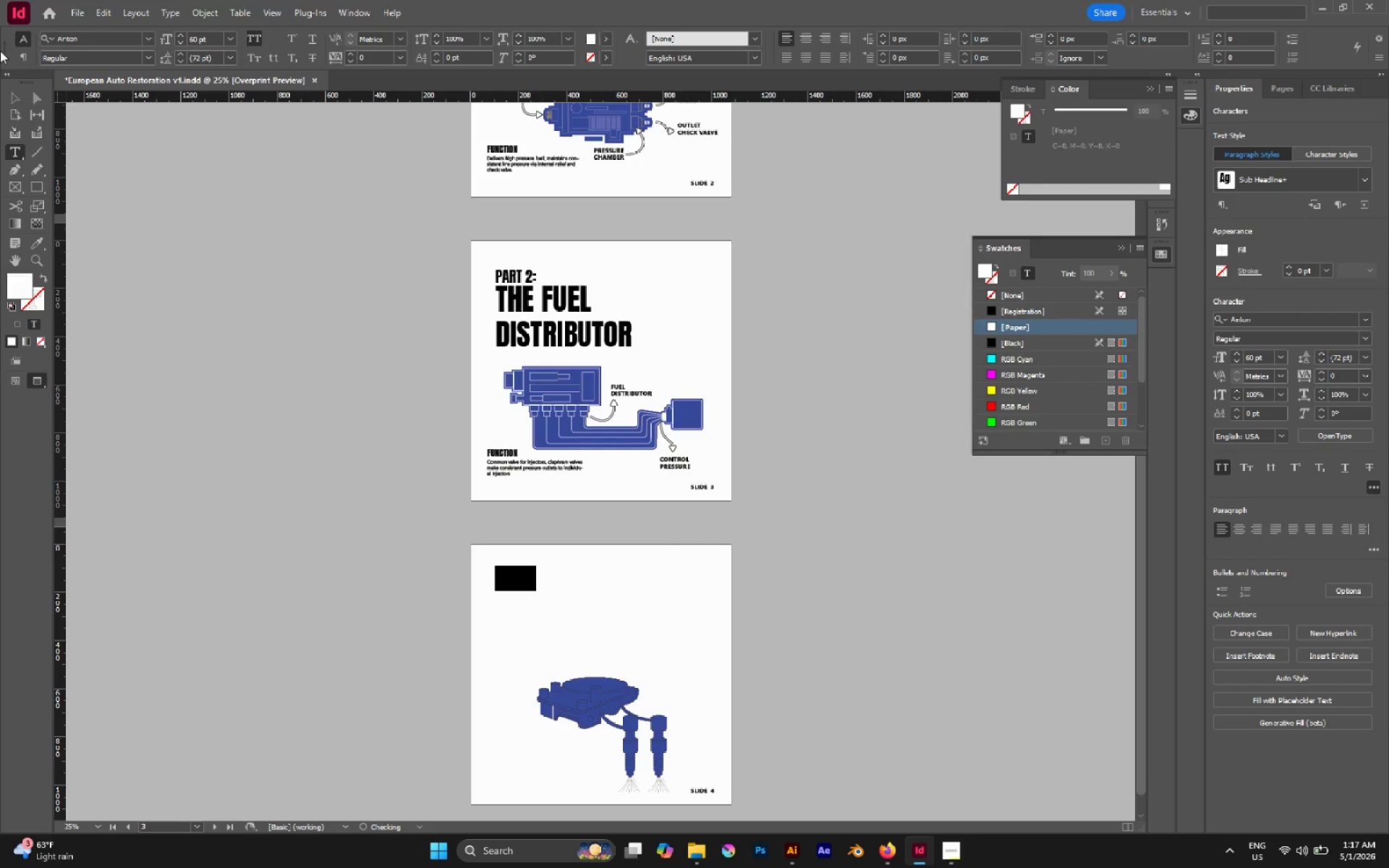 
left_click([14, 98])
 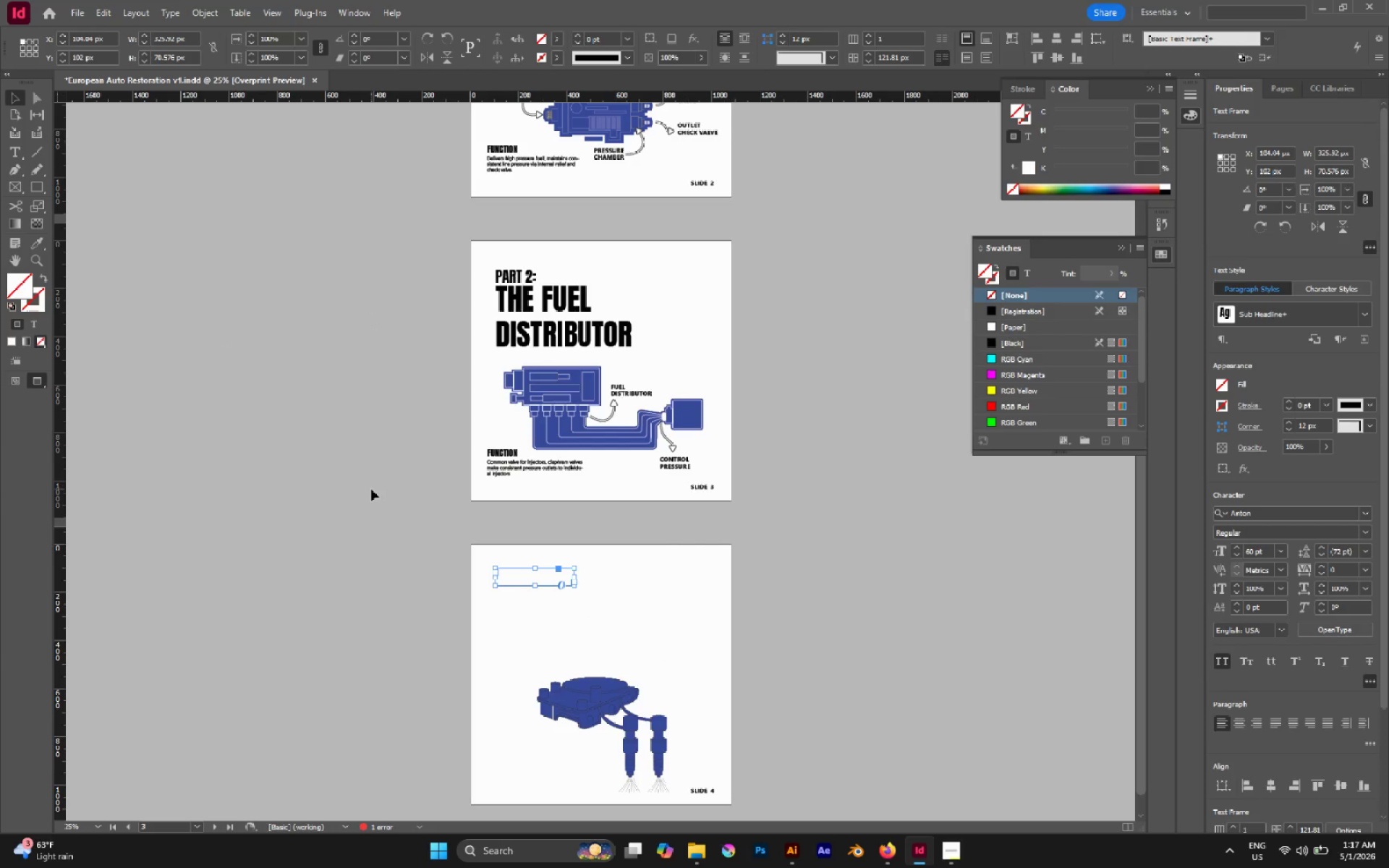 
left_click_drag(start_coordinate=[380, 508], to_coordinate=[373, 501])
 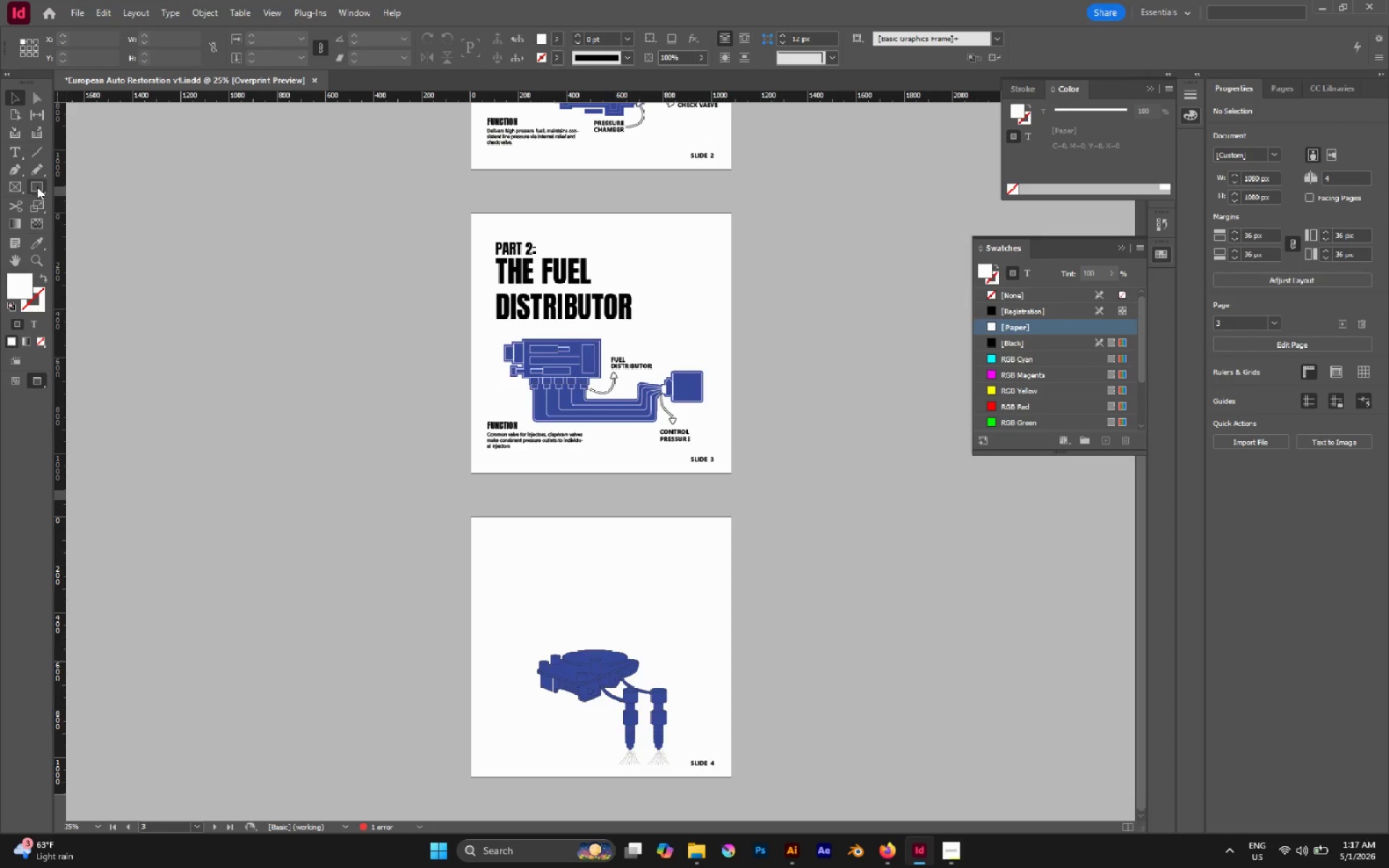 
scroll: coordinate [369, 496], scroll_direction: down, amount: 2.0
 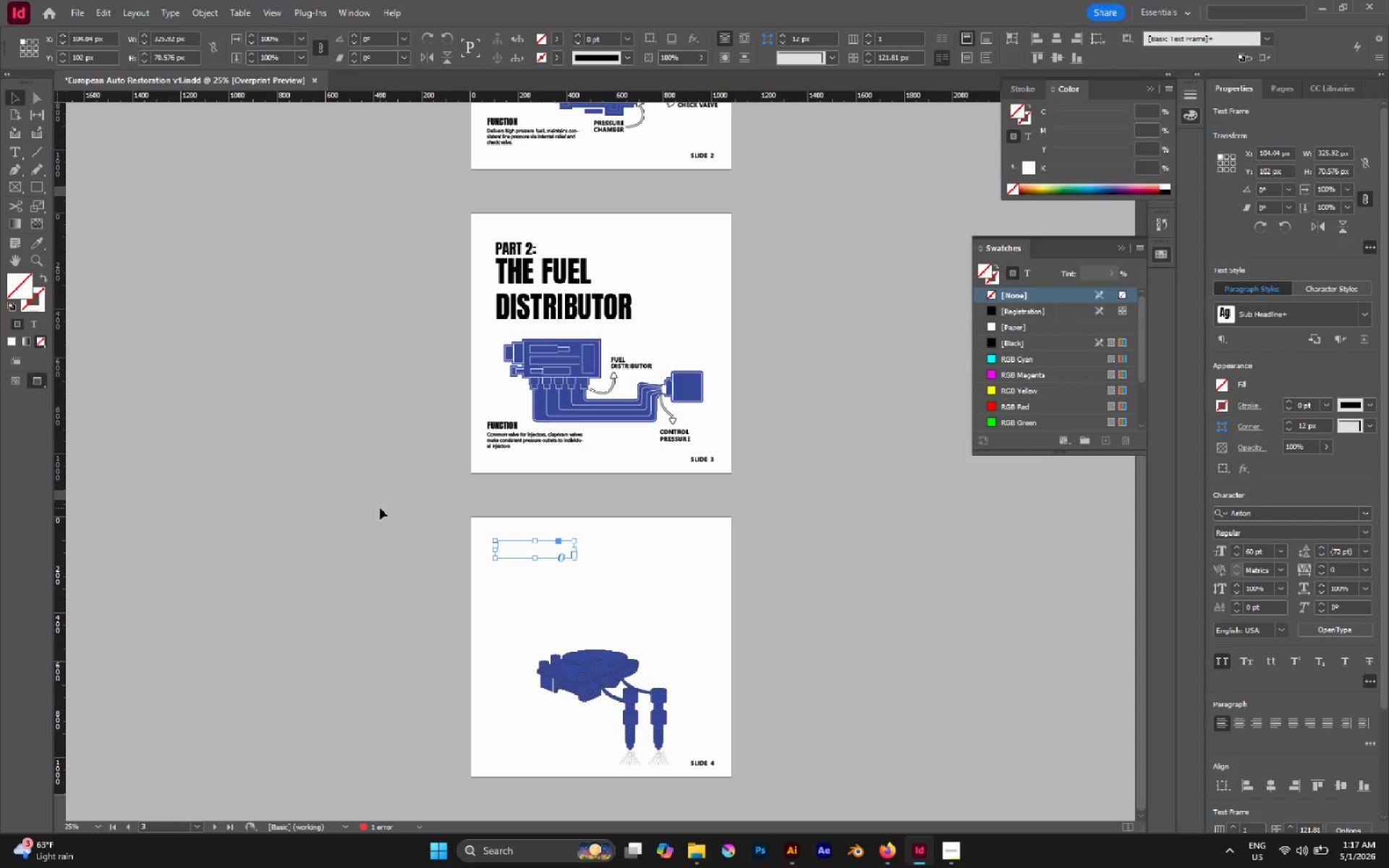 
left_click([37, 187])
 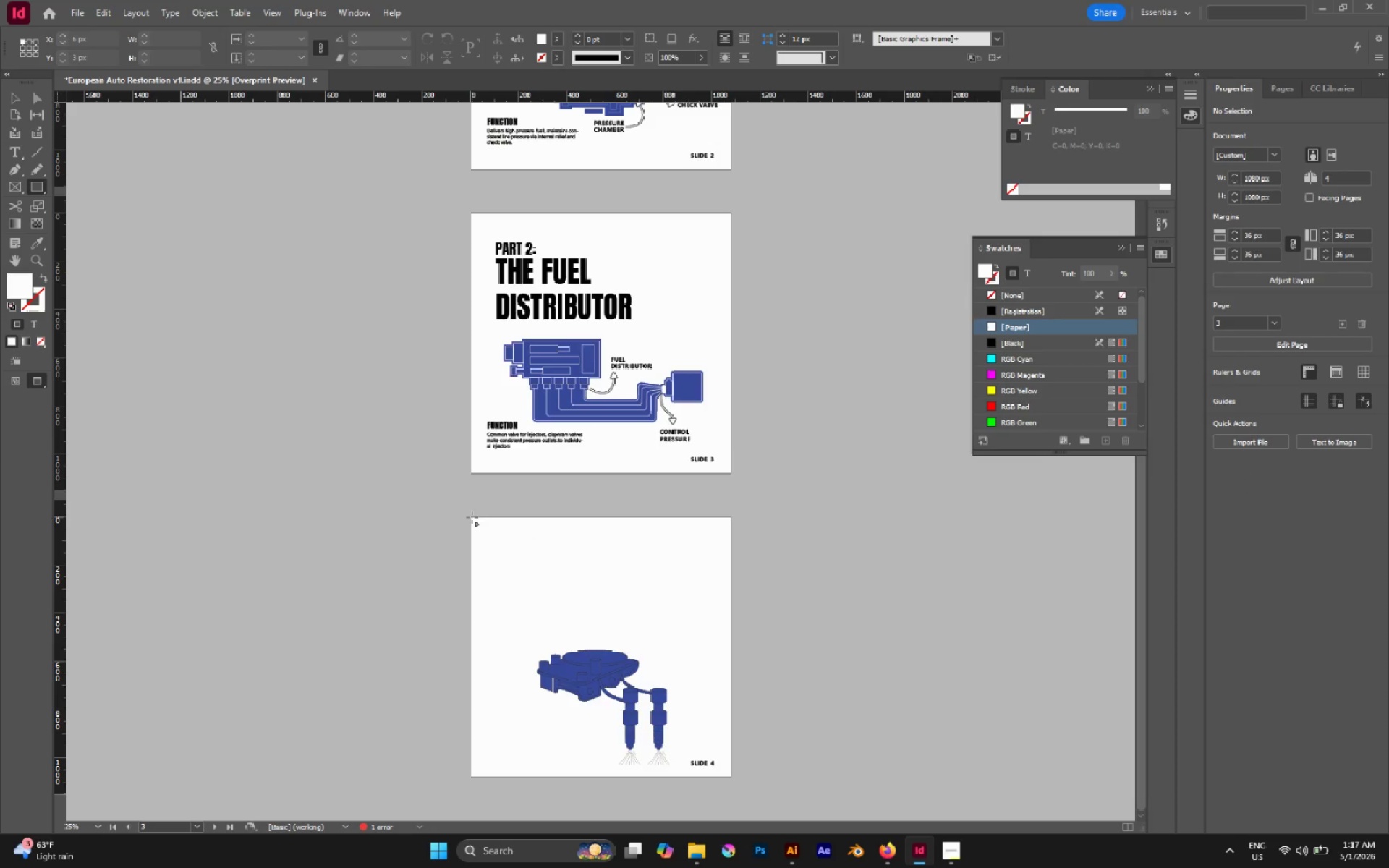 
left_click_drag(start_coordinate=[472, 517], to_coordinate=[729, 775])
 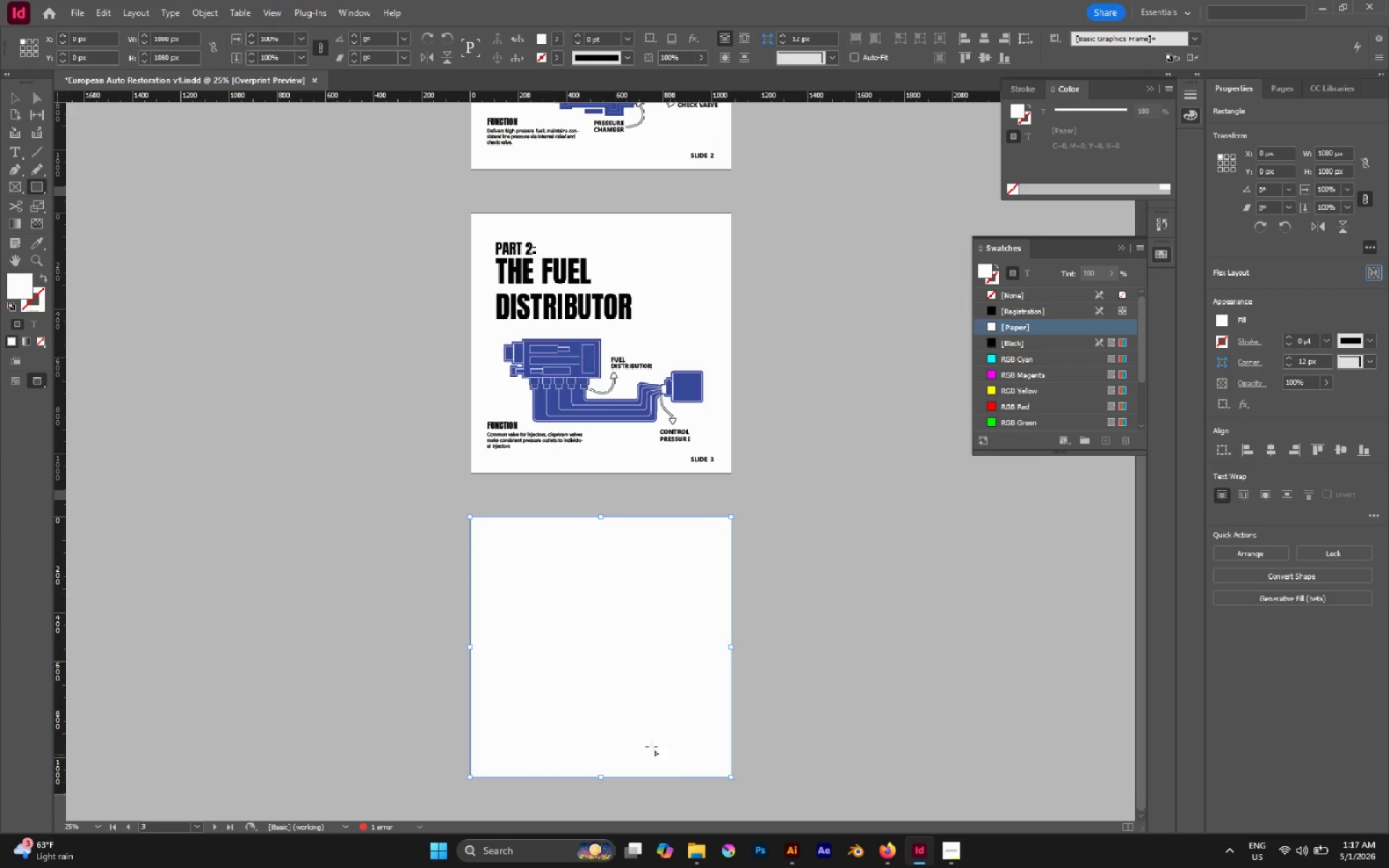 
wait(5.7)
 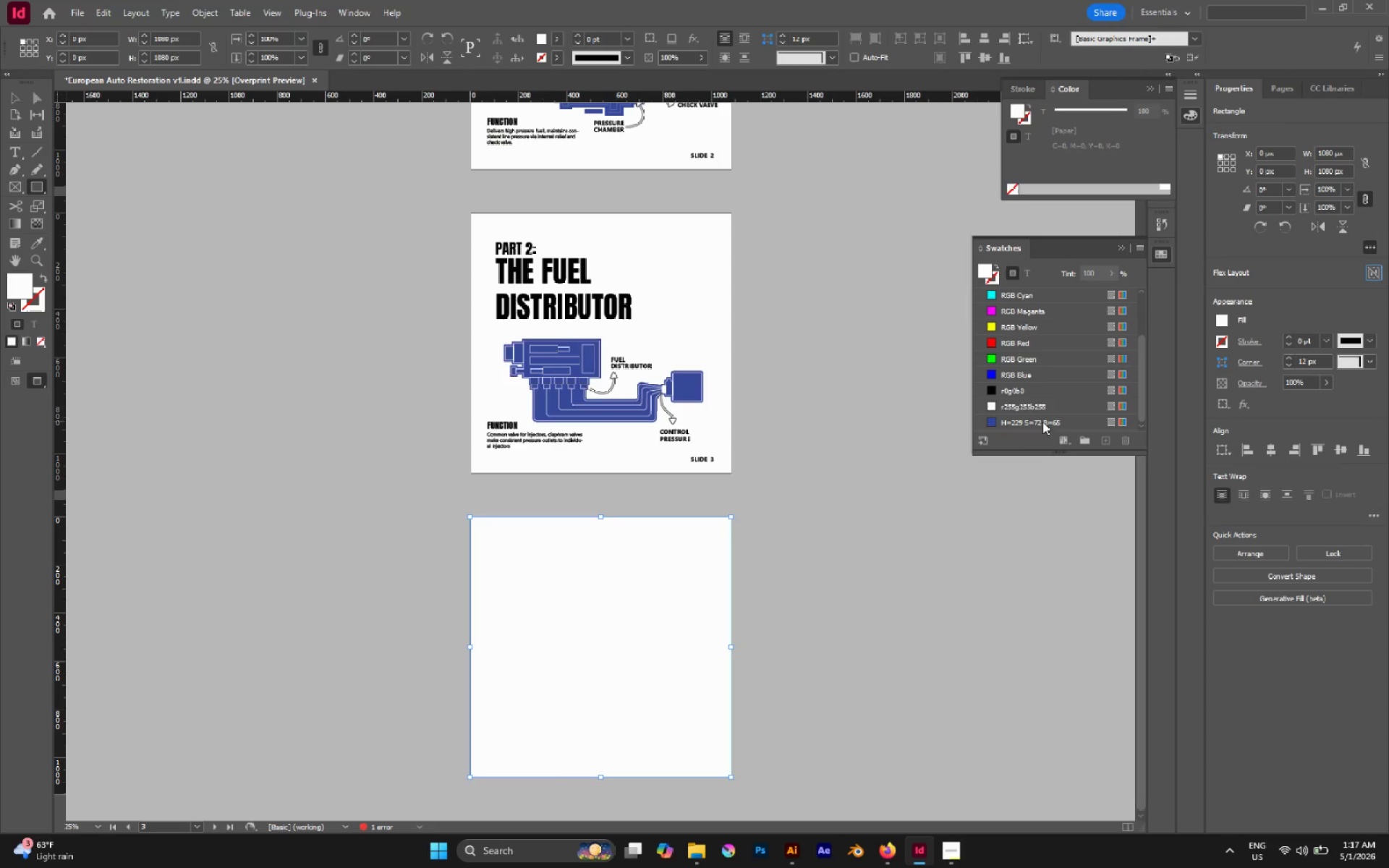 
left_click([1042, 425])
 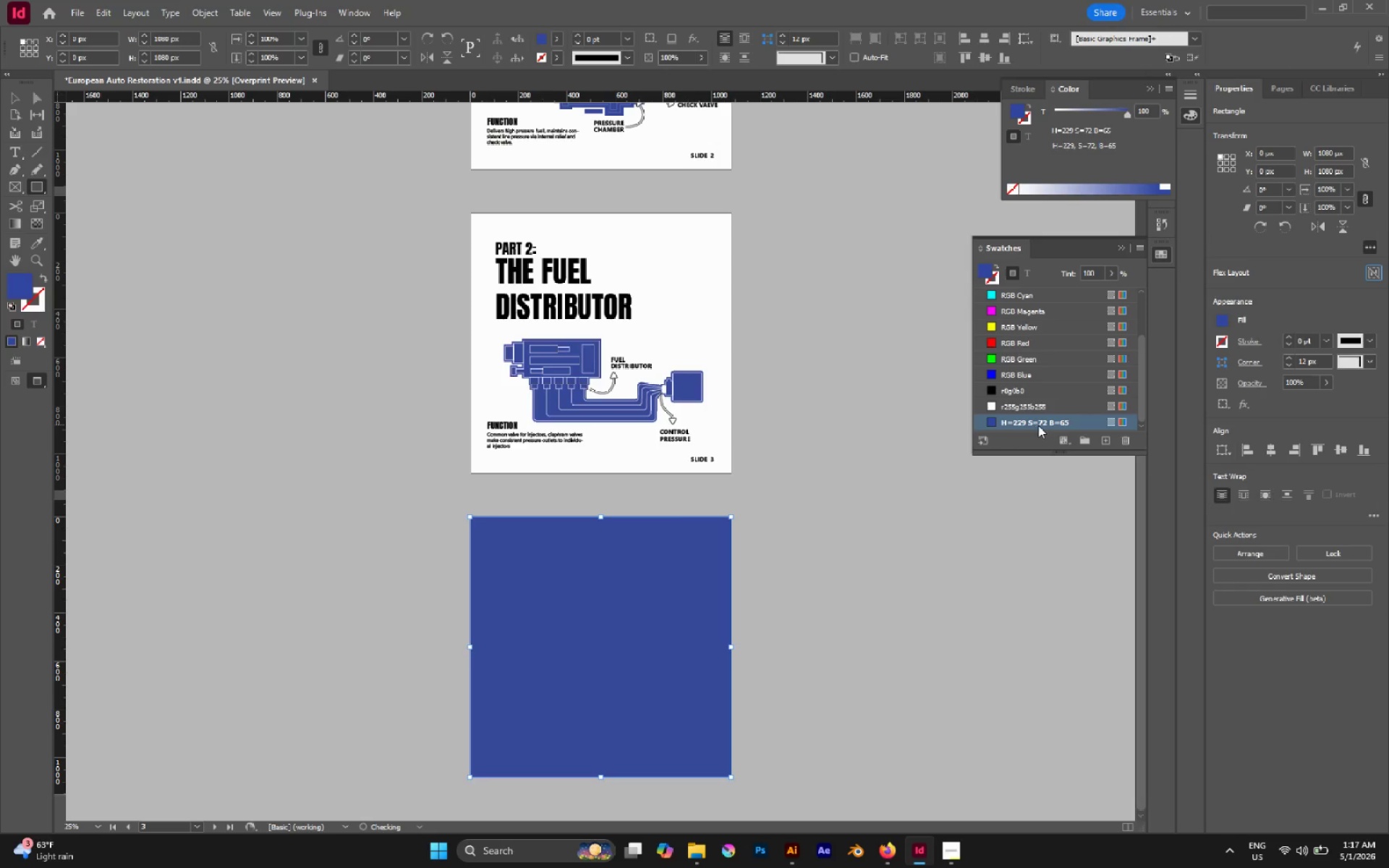 
scroll: coordinate [1069, 370], scroll_direction: down, amount: 11.0
 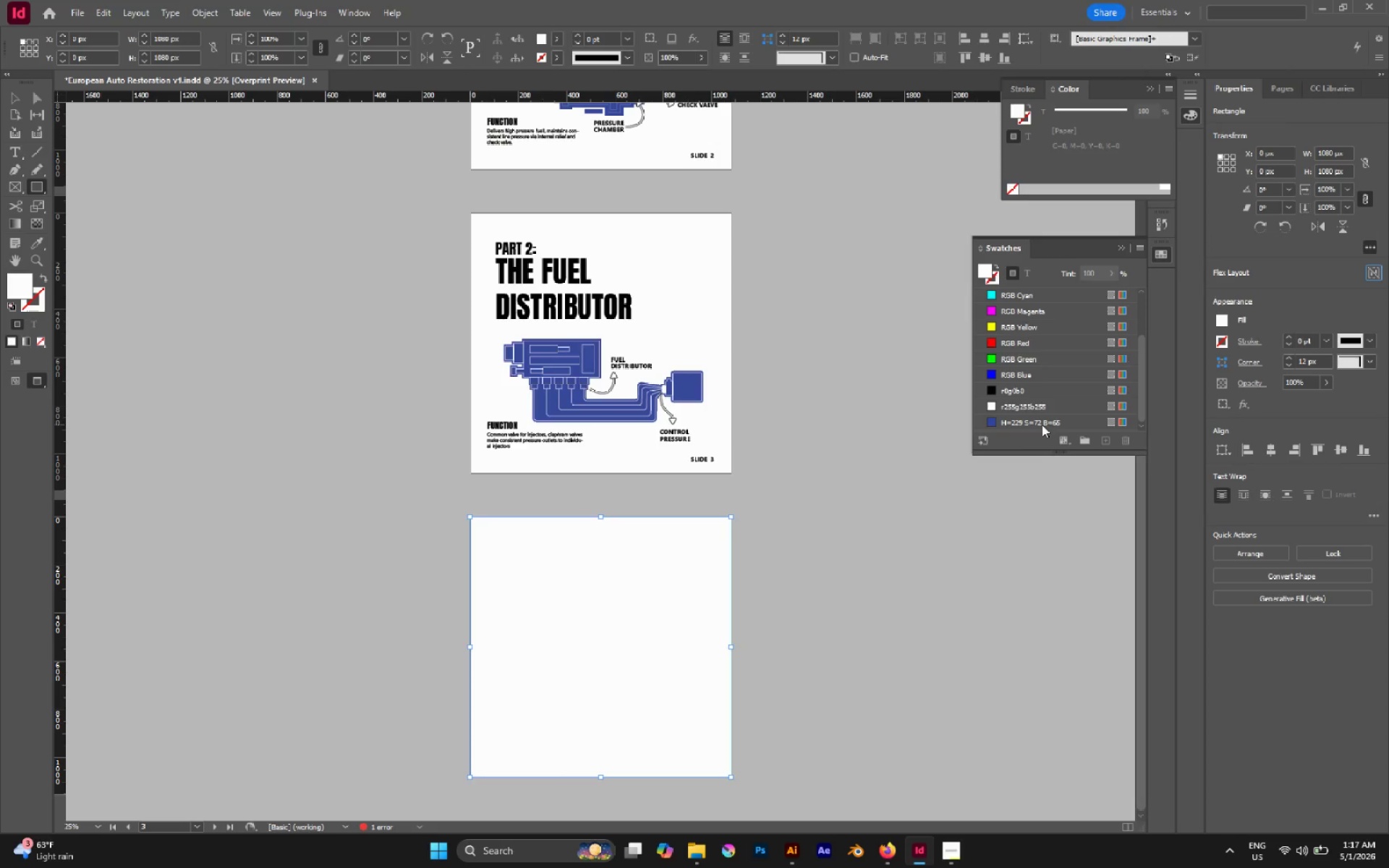 
type(AV)
 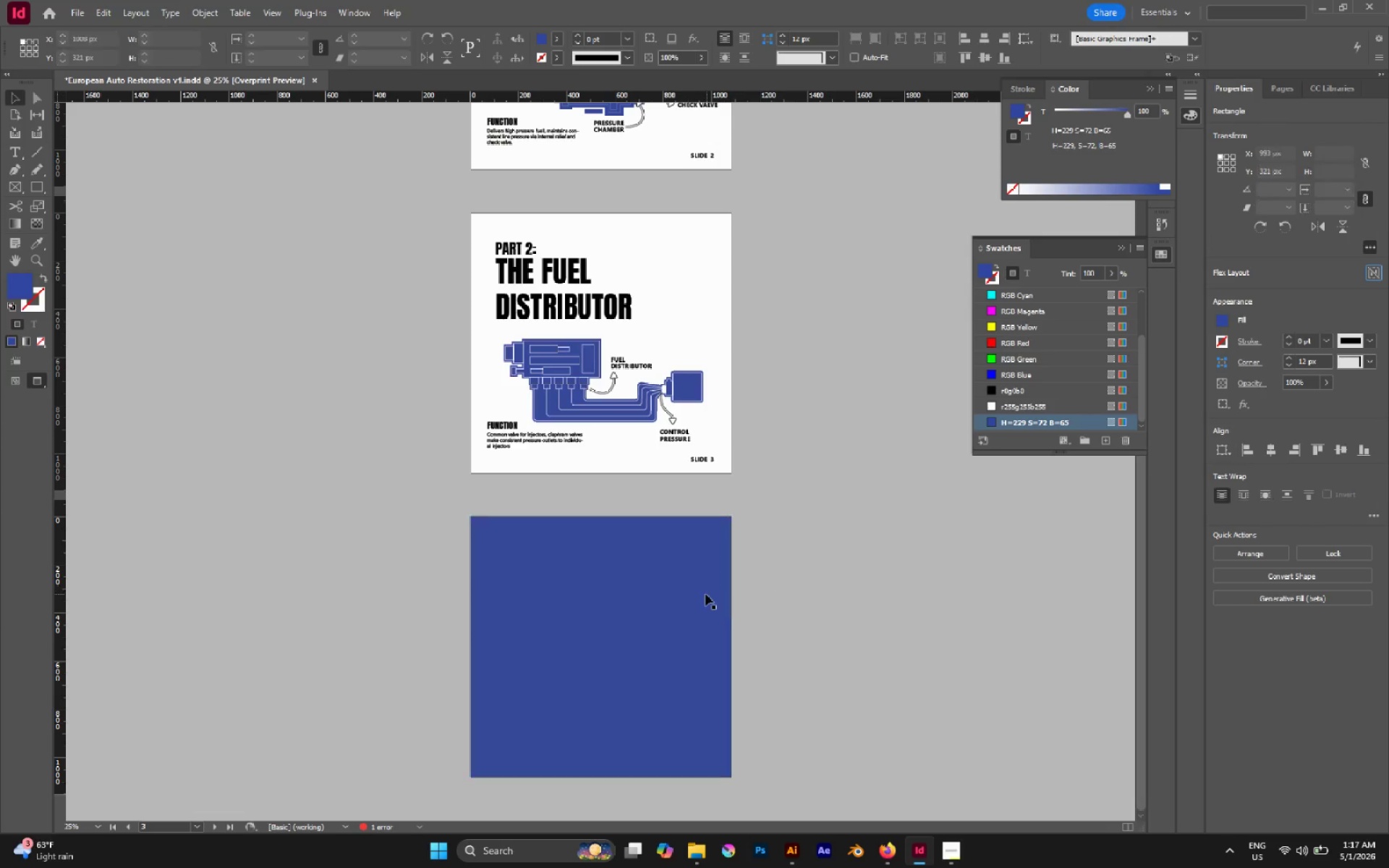 
double_click([705, 594])
 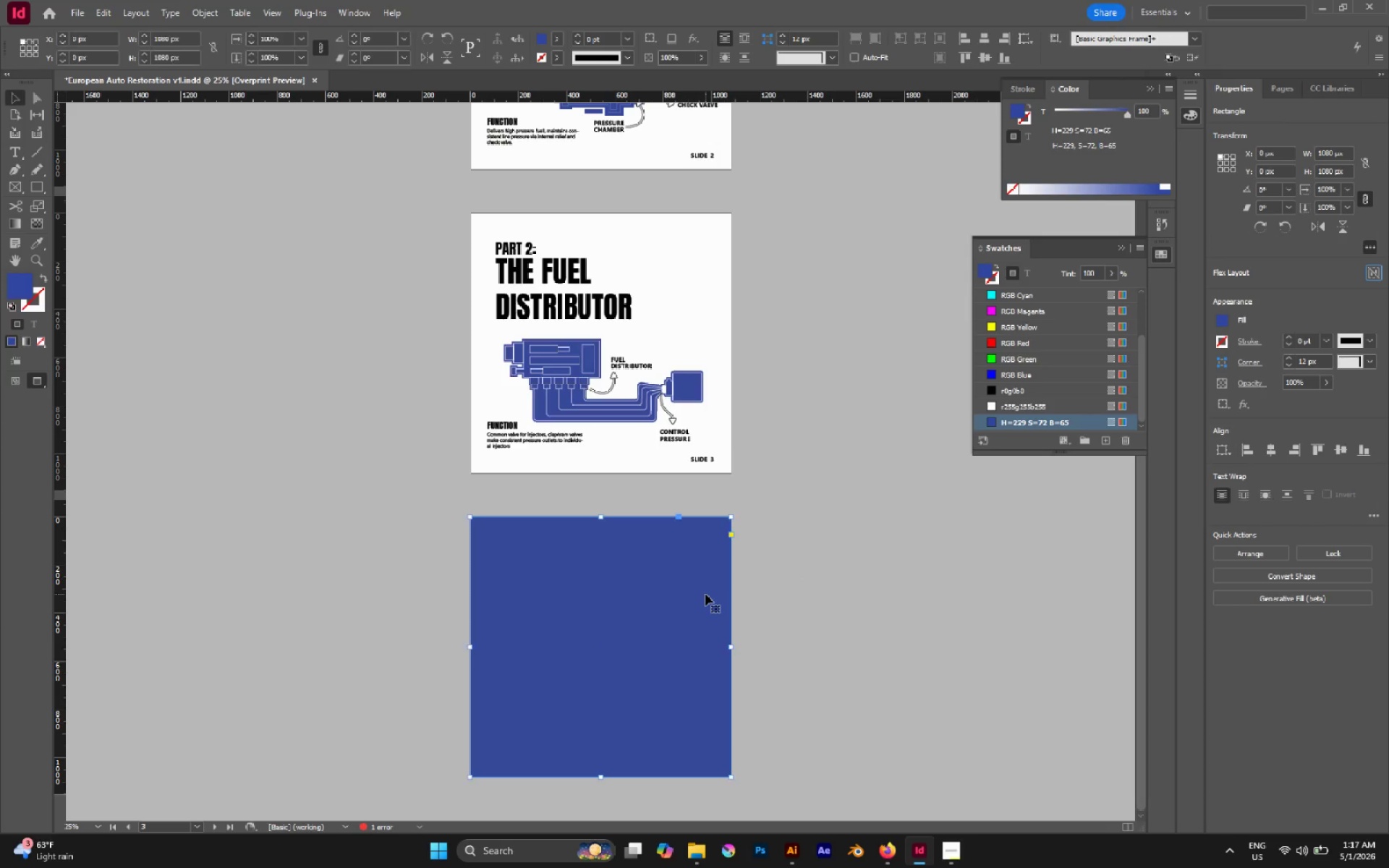 
key(Control+Shift+BracketLeft)
 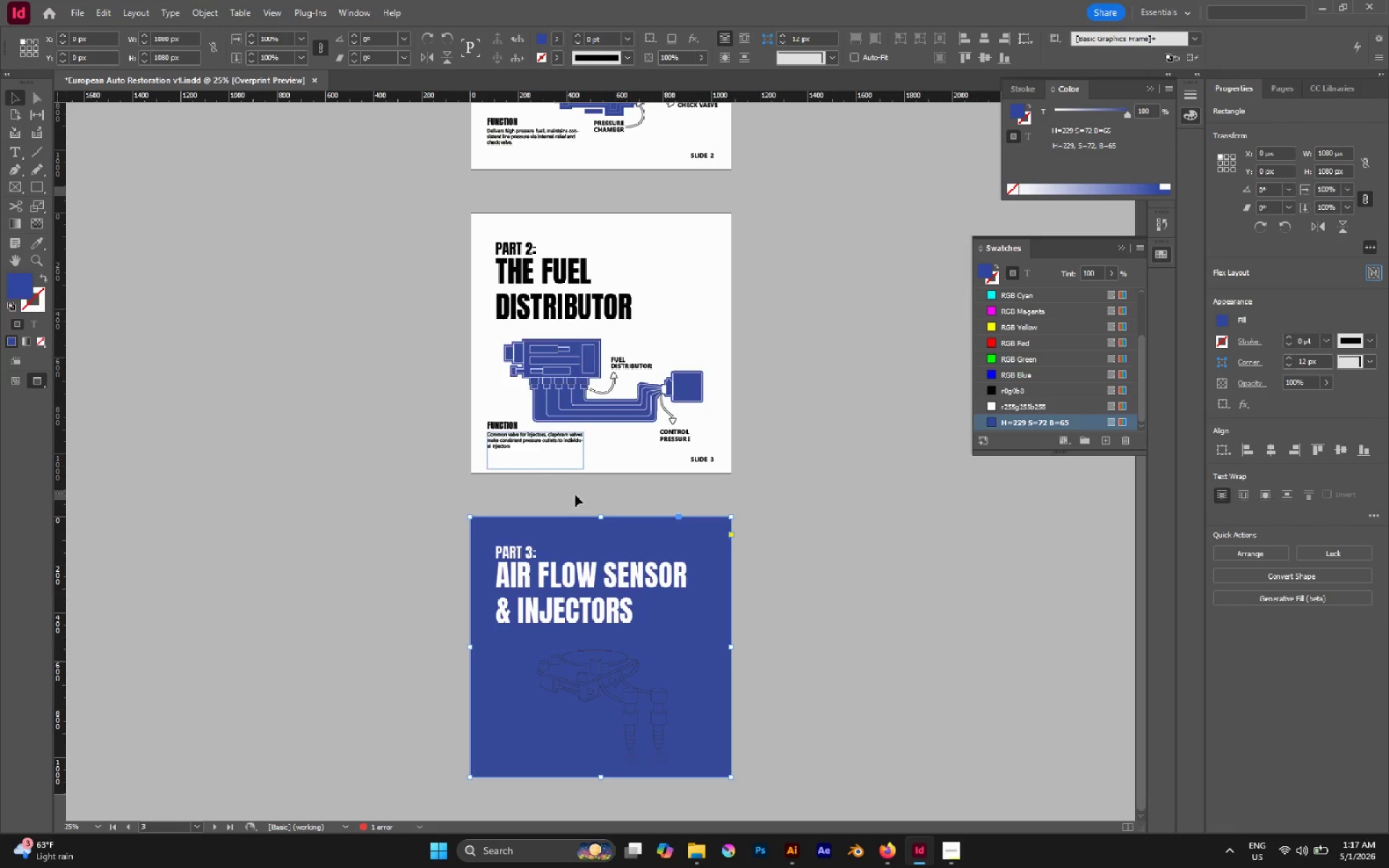 
scroll: coordinate [671, 624], scroll_direction: down, amount: 6.0
 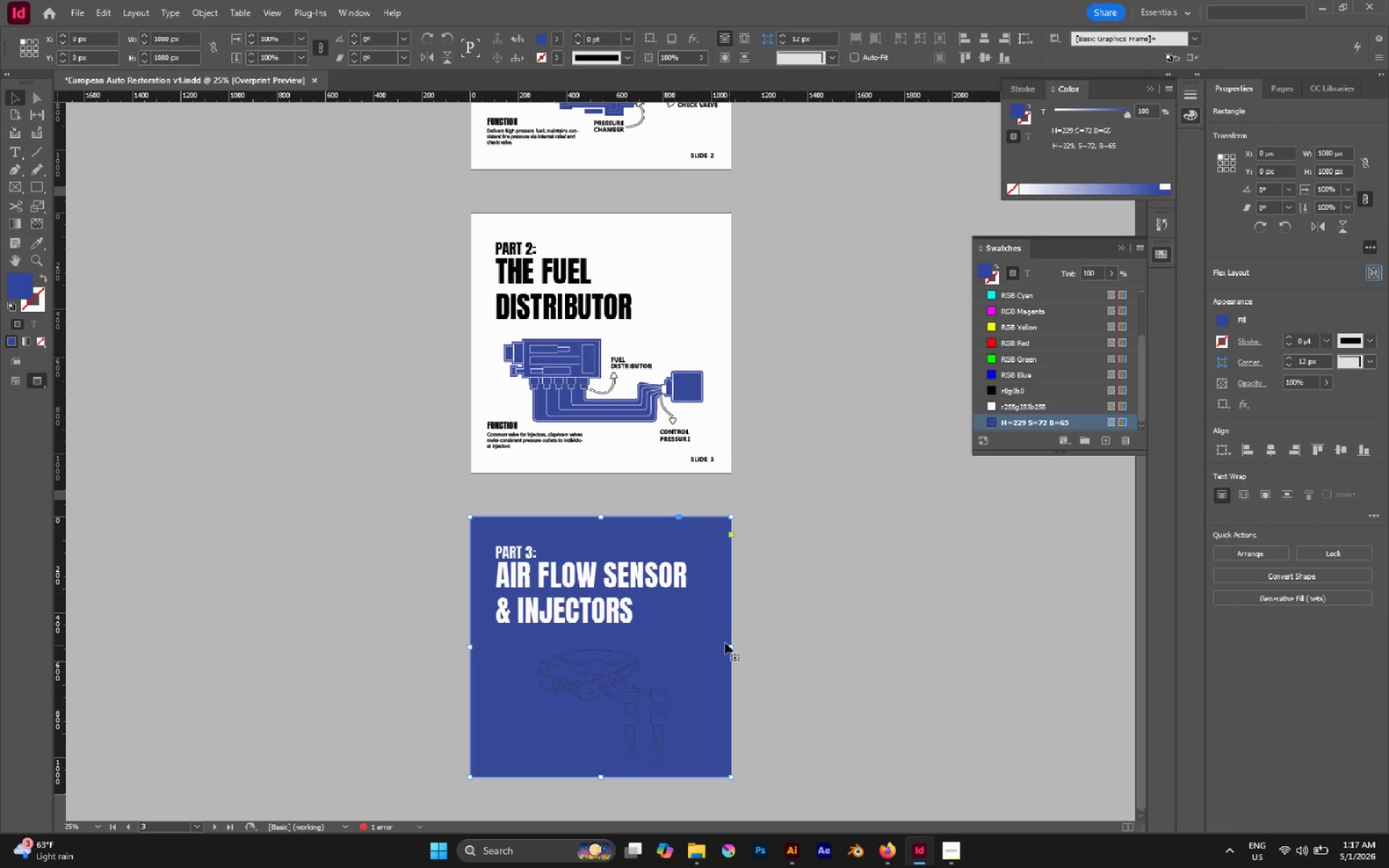 
key(Control+L)
 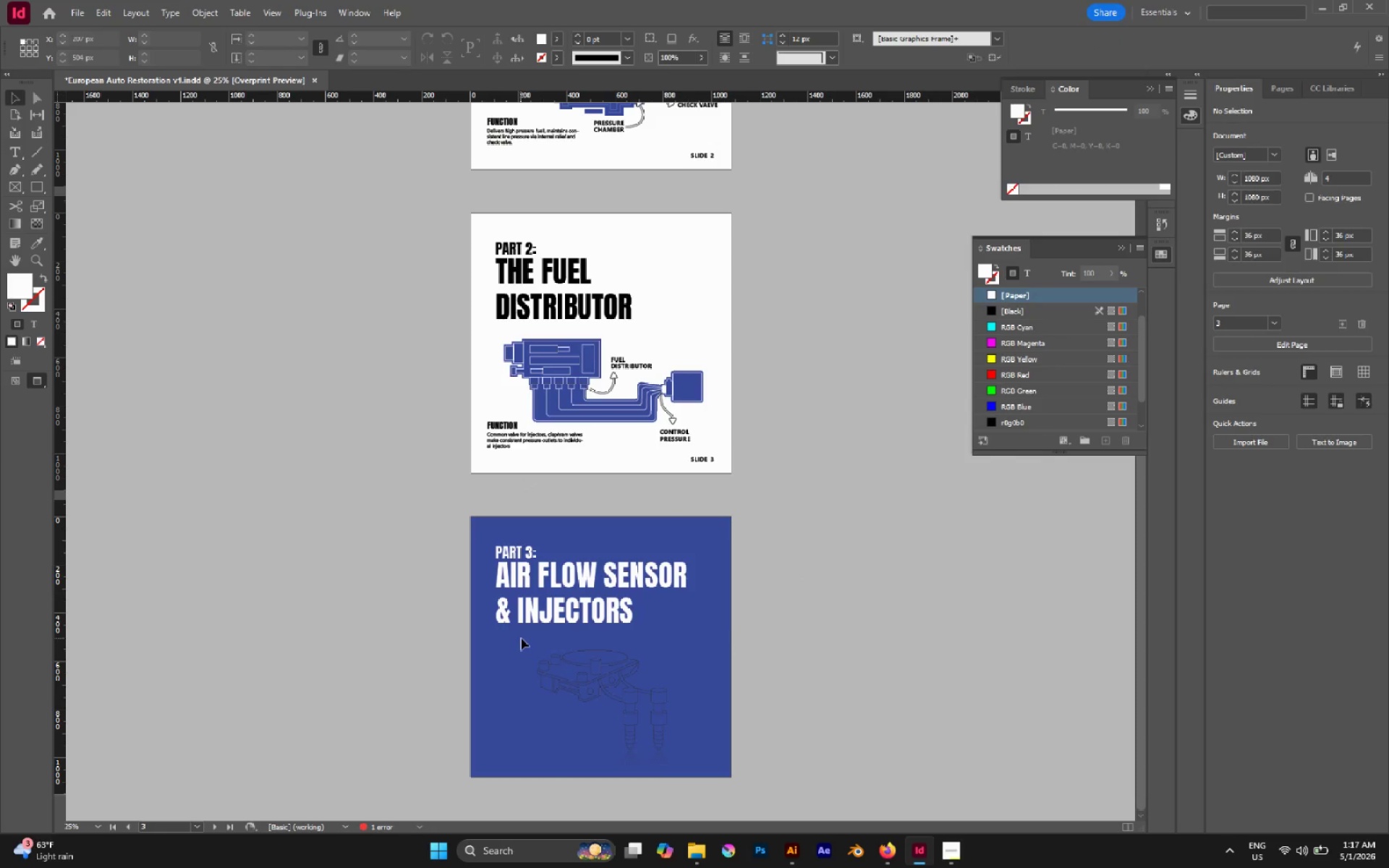 
left_click_drag(start_coordinate=[527, 642], to_coordinate=[697, 774])
 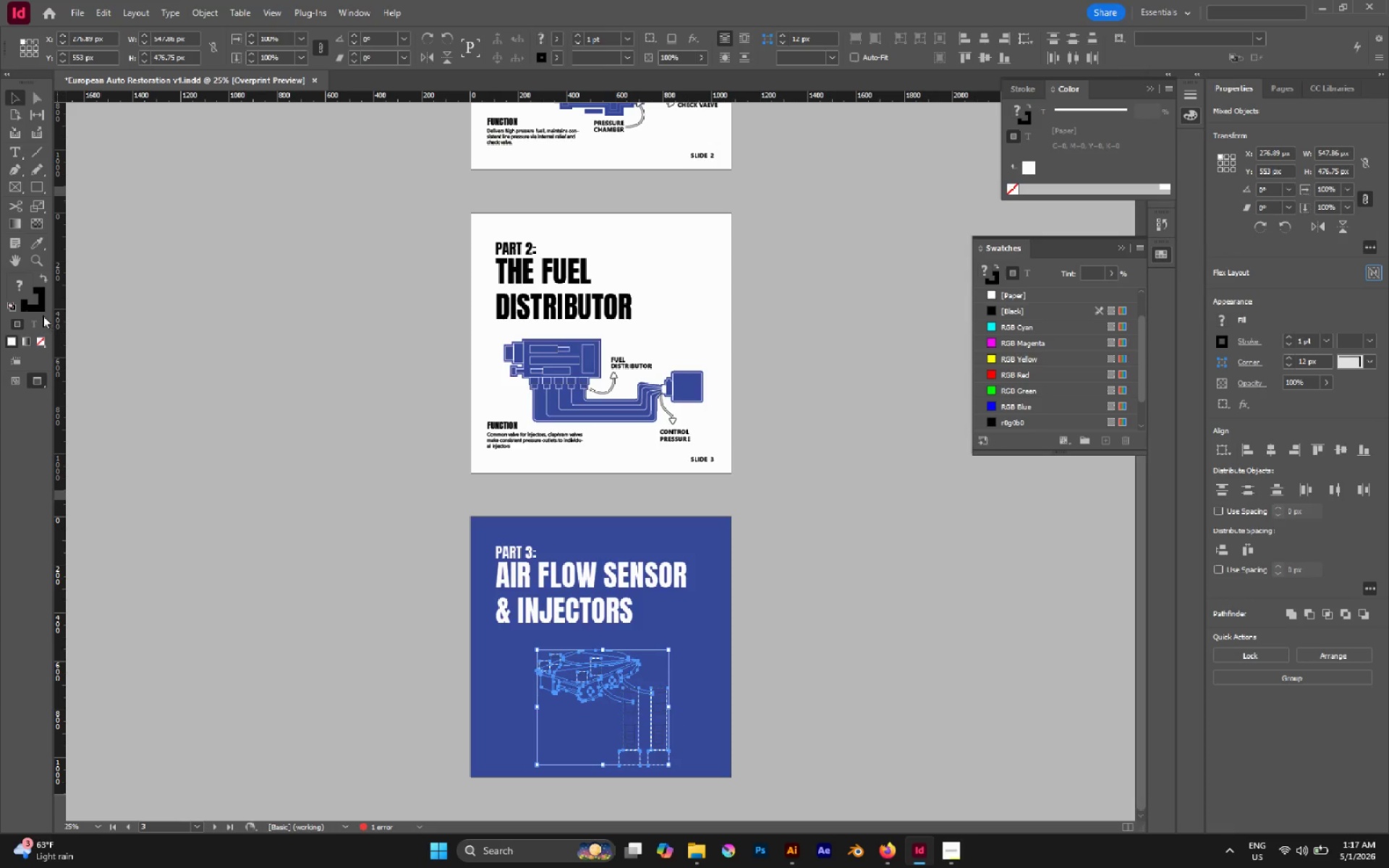 
double_click([37, 306])
 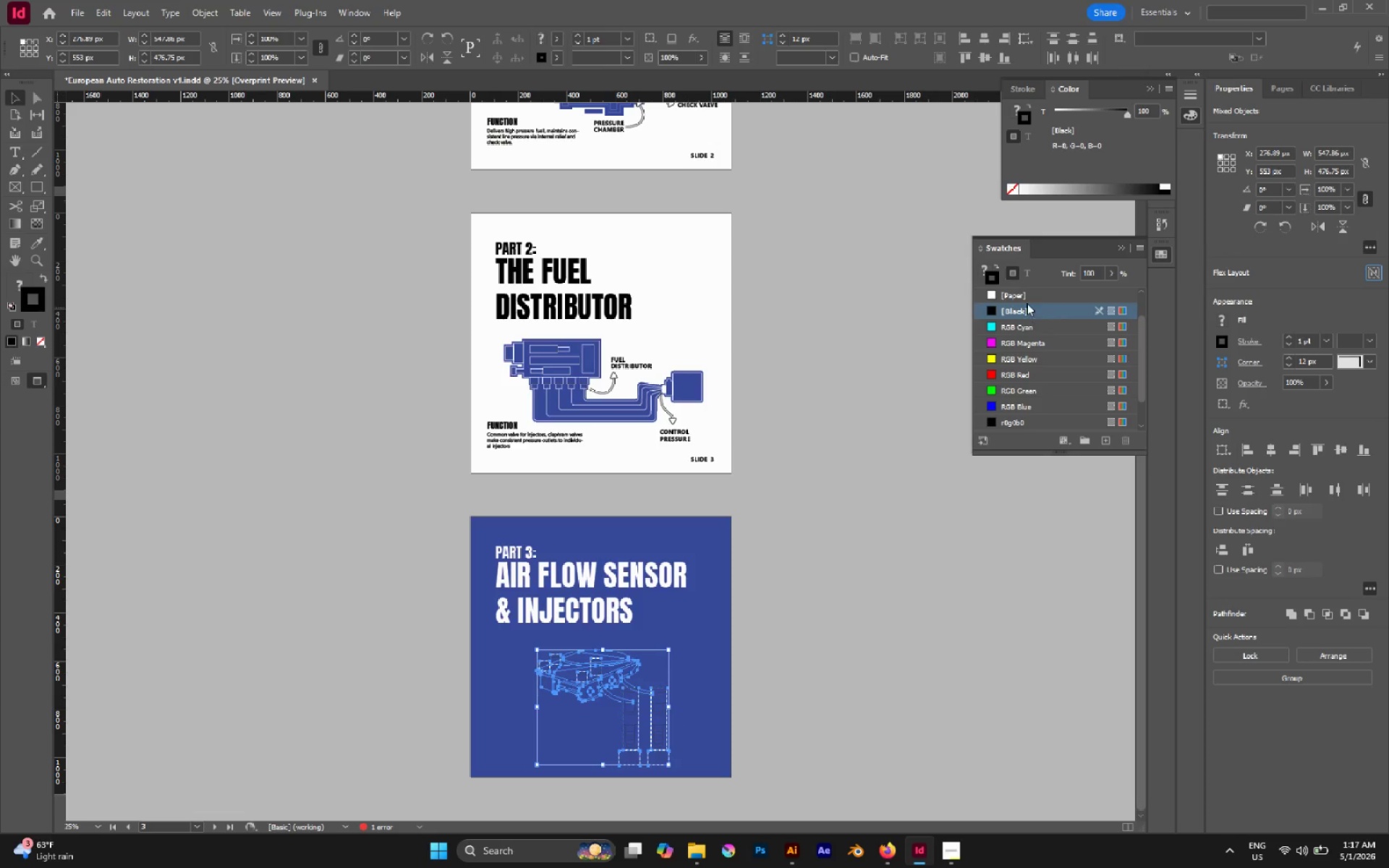 
left_click([1021, 294])
 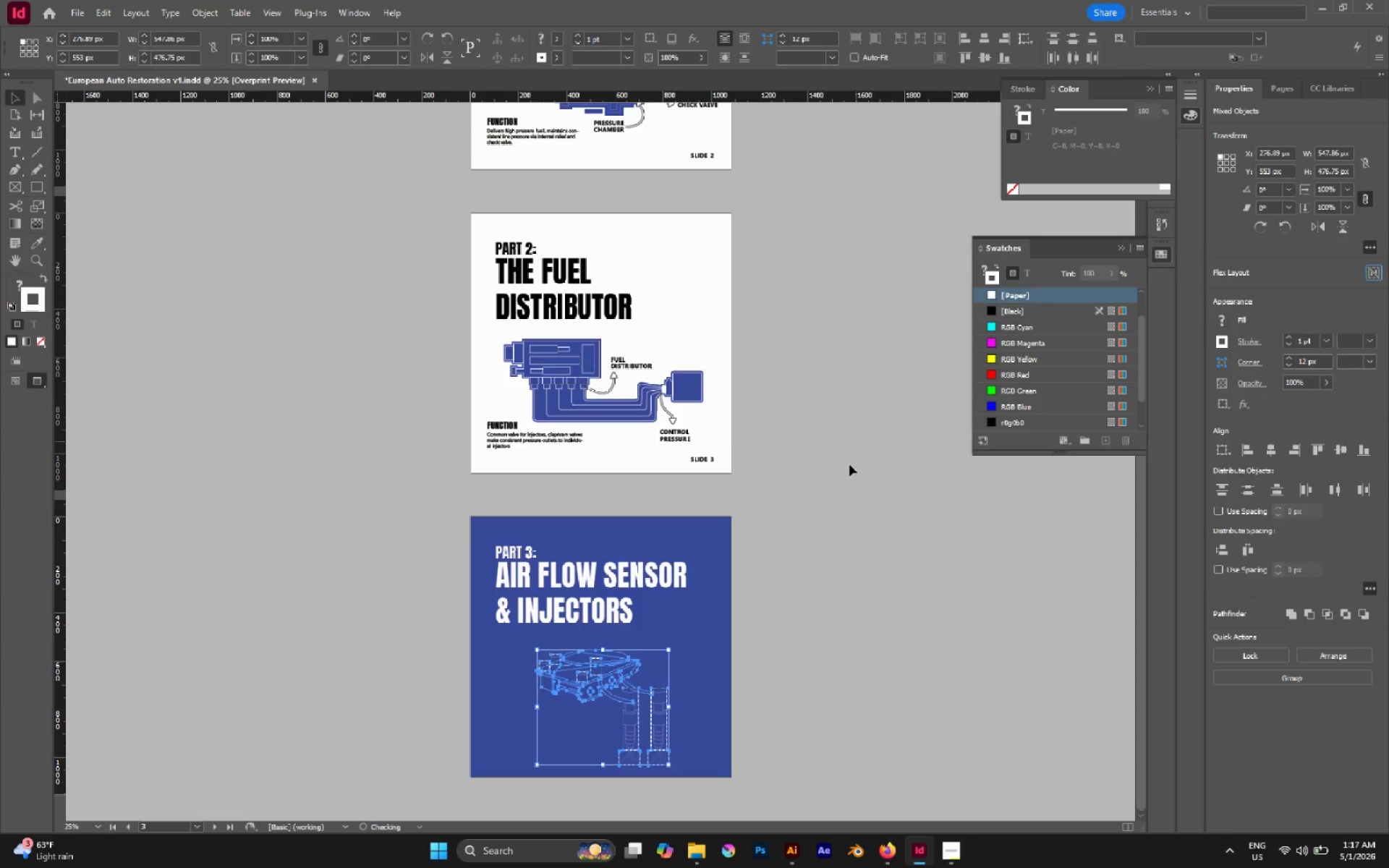 
left_click([849, 465])
 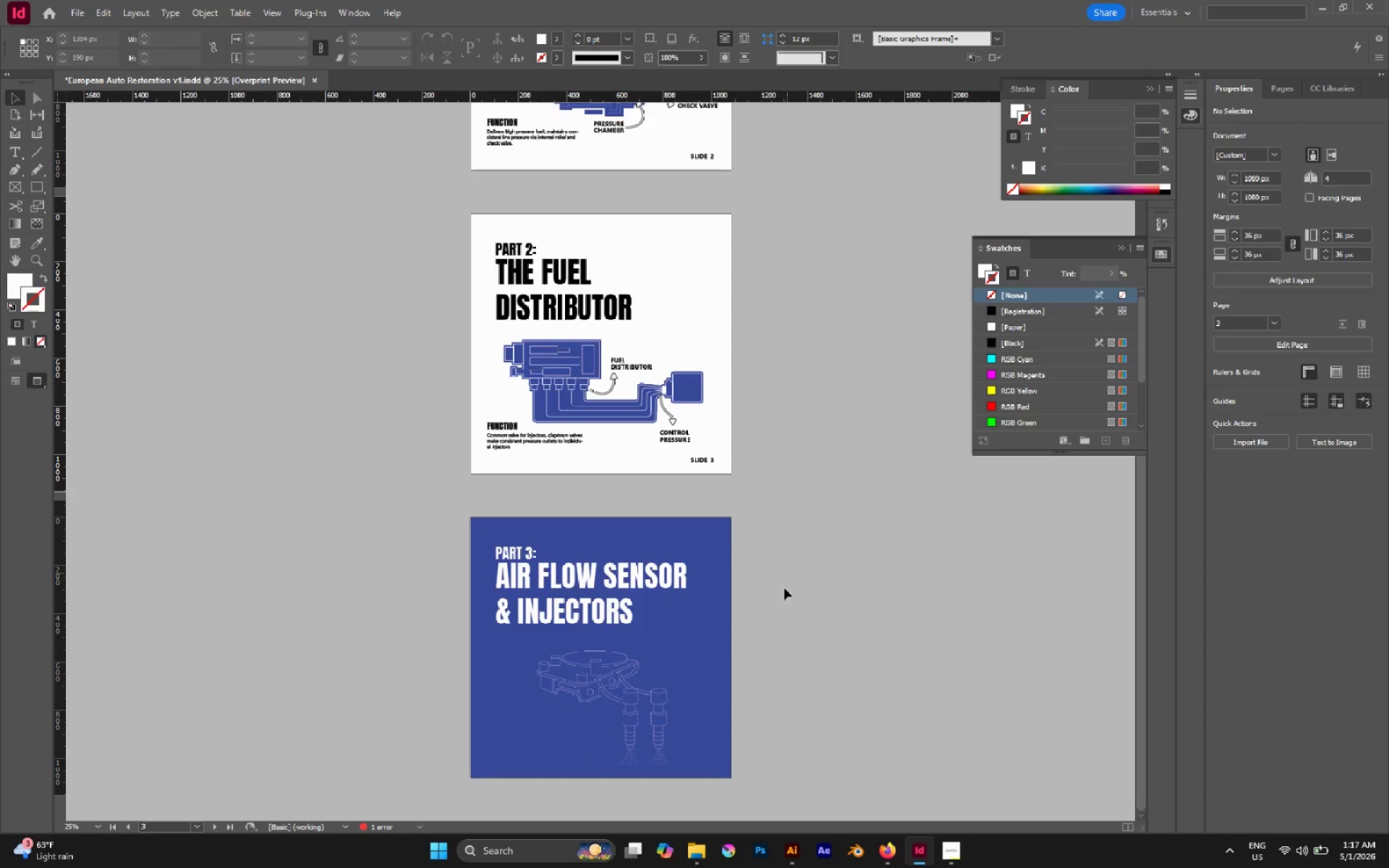 
hold_key(key=AltLeft, duration=0.52)
 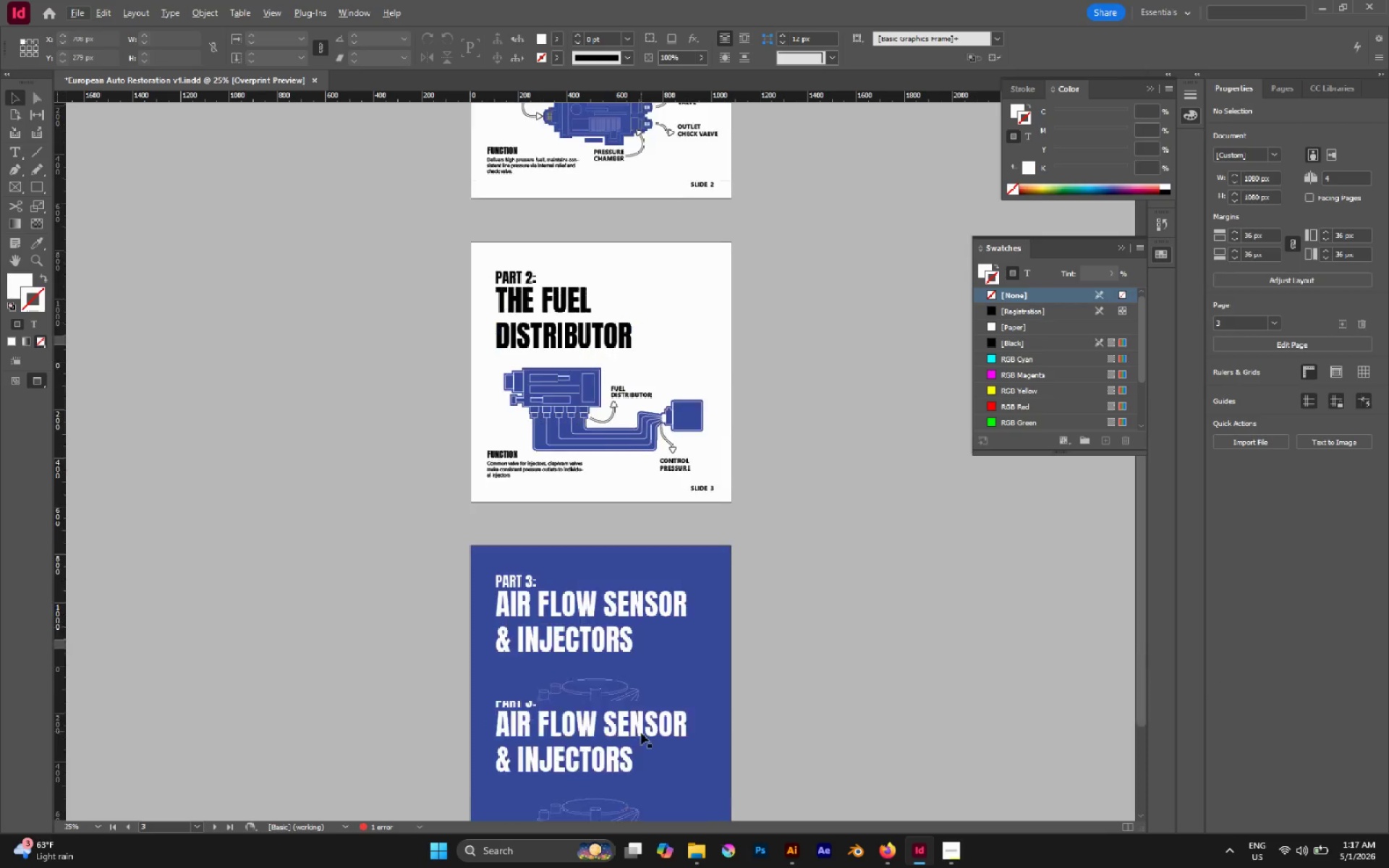 
scroll: coordinate [655, 793], scroll_direction: down, amount: 3.0
 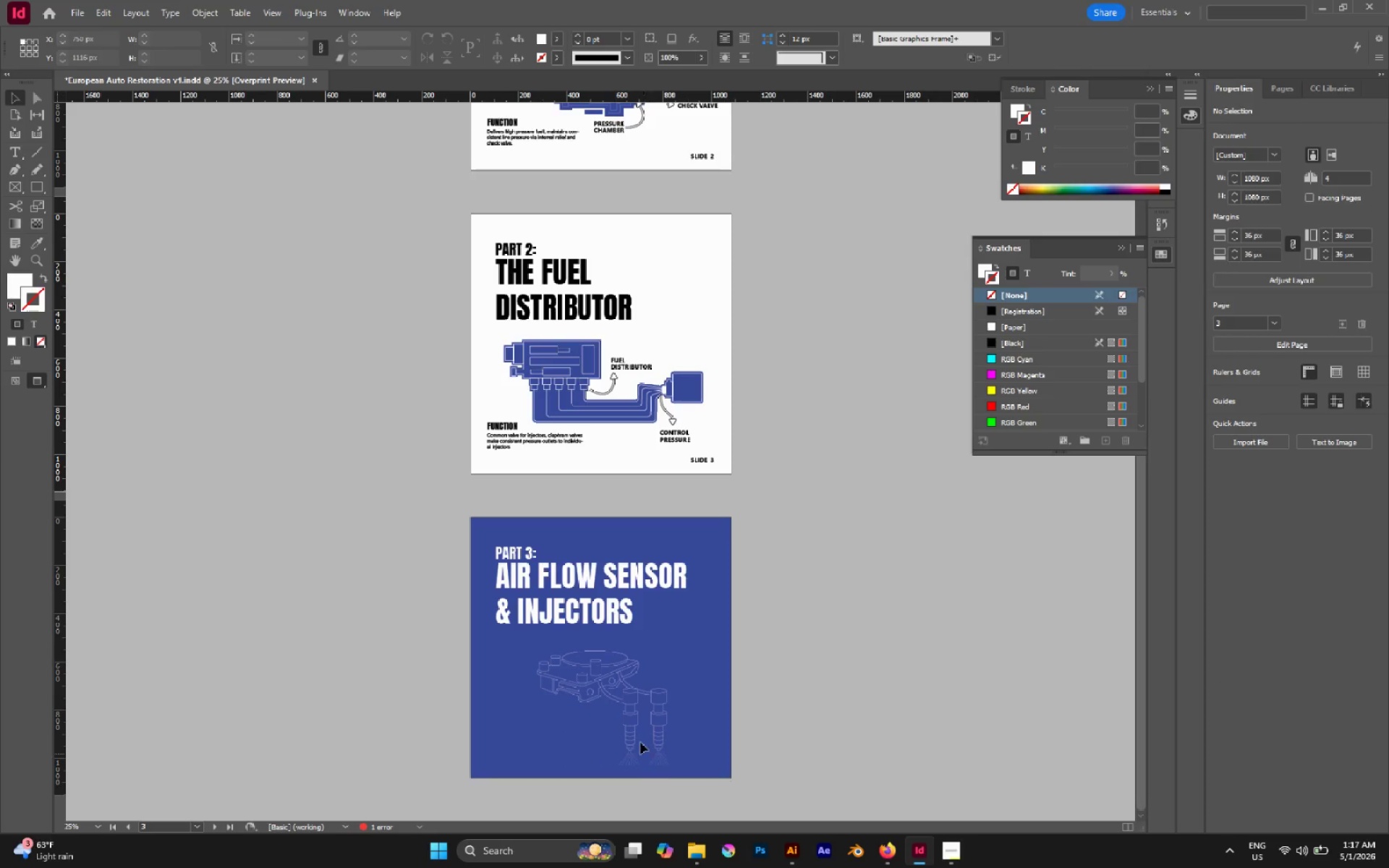 
scroll: coordinate [640, 739], scroll_direction: none, amount: 0.0
 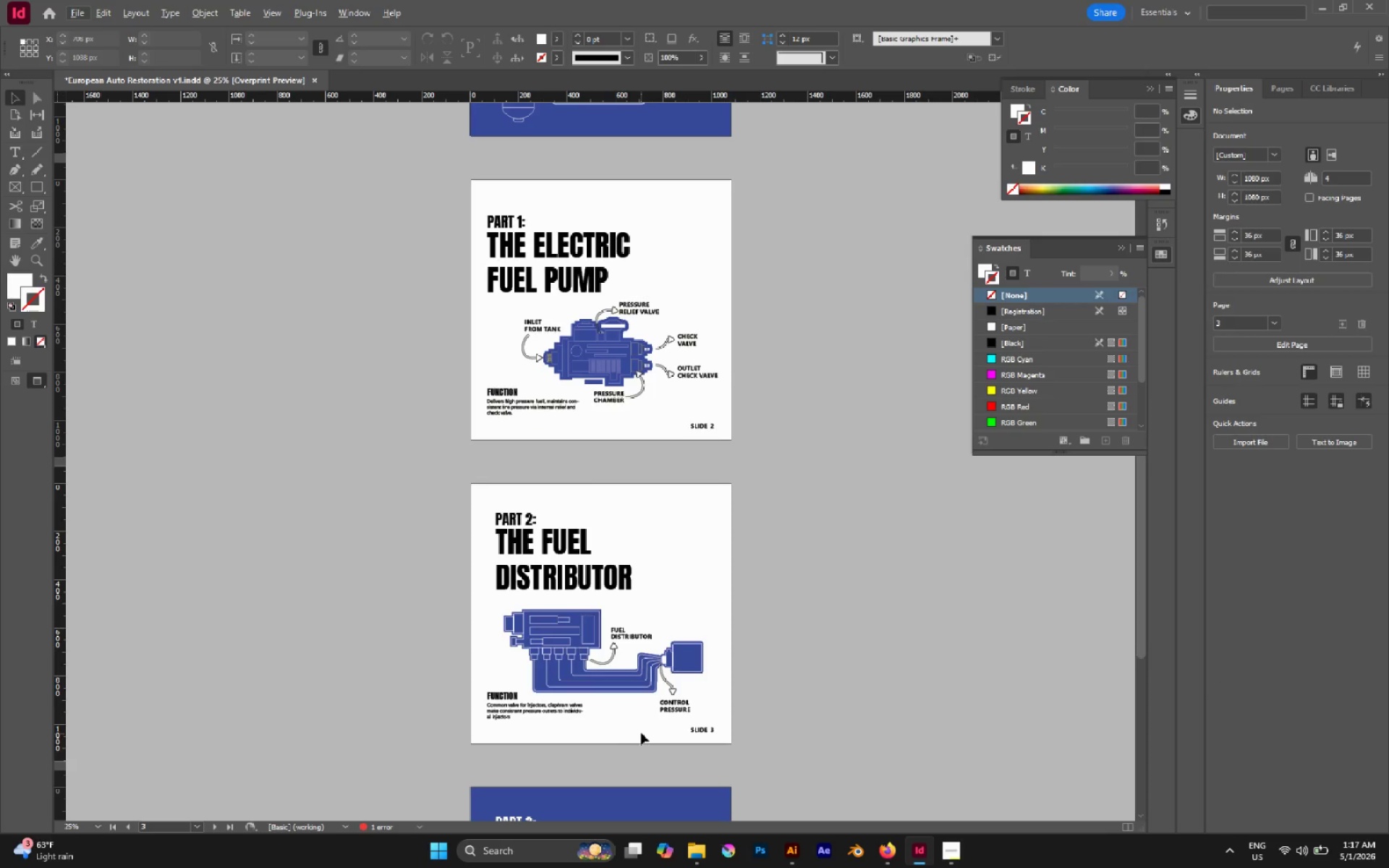 
hold_key(key=AltLeft, duration=0.45)
 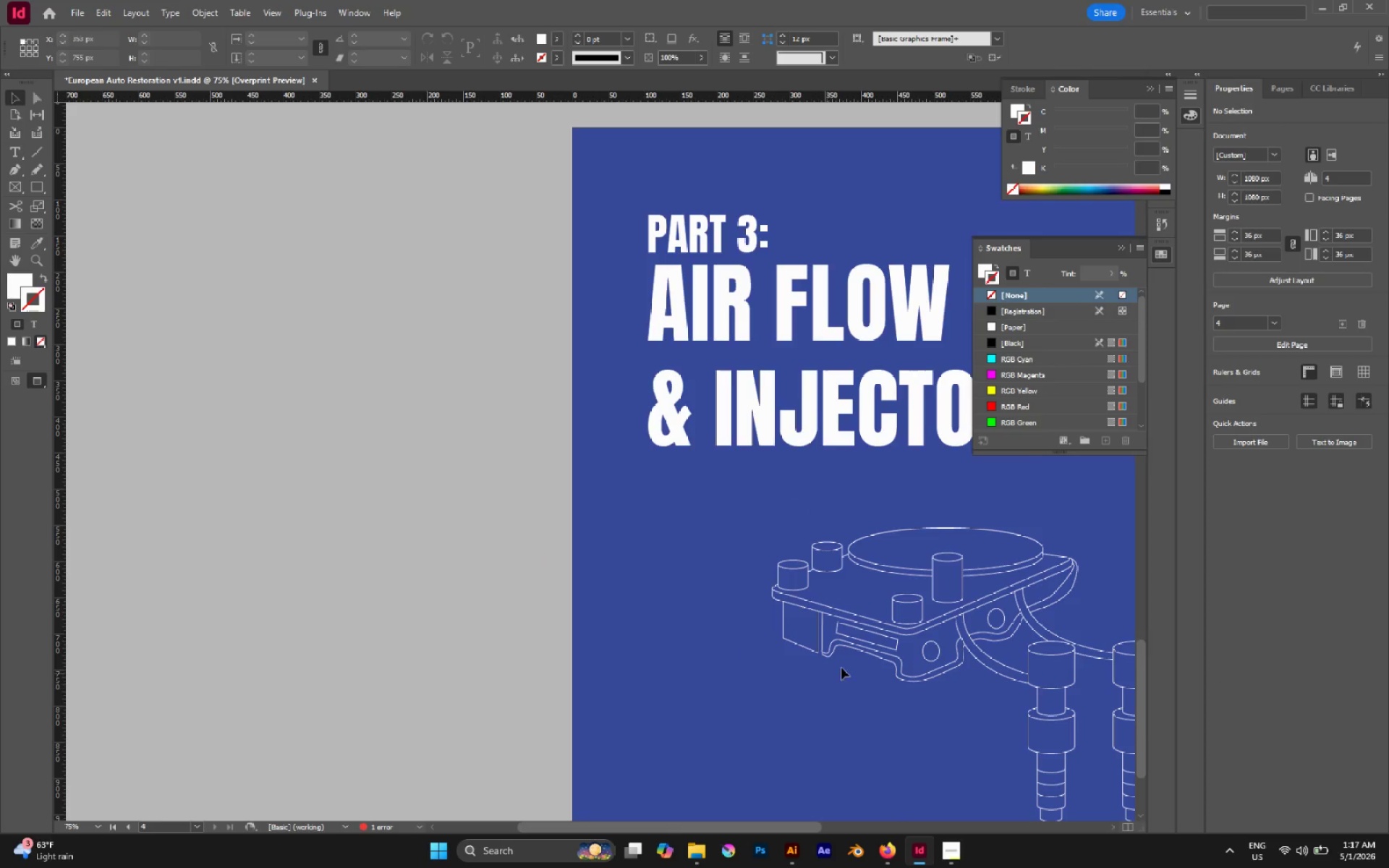 
hold_key(key=Space, duration=0.69)
 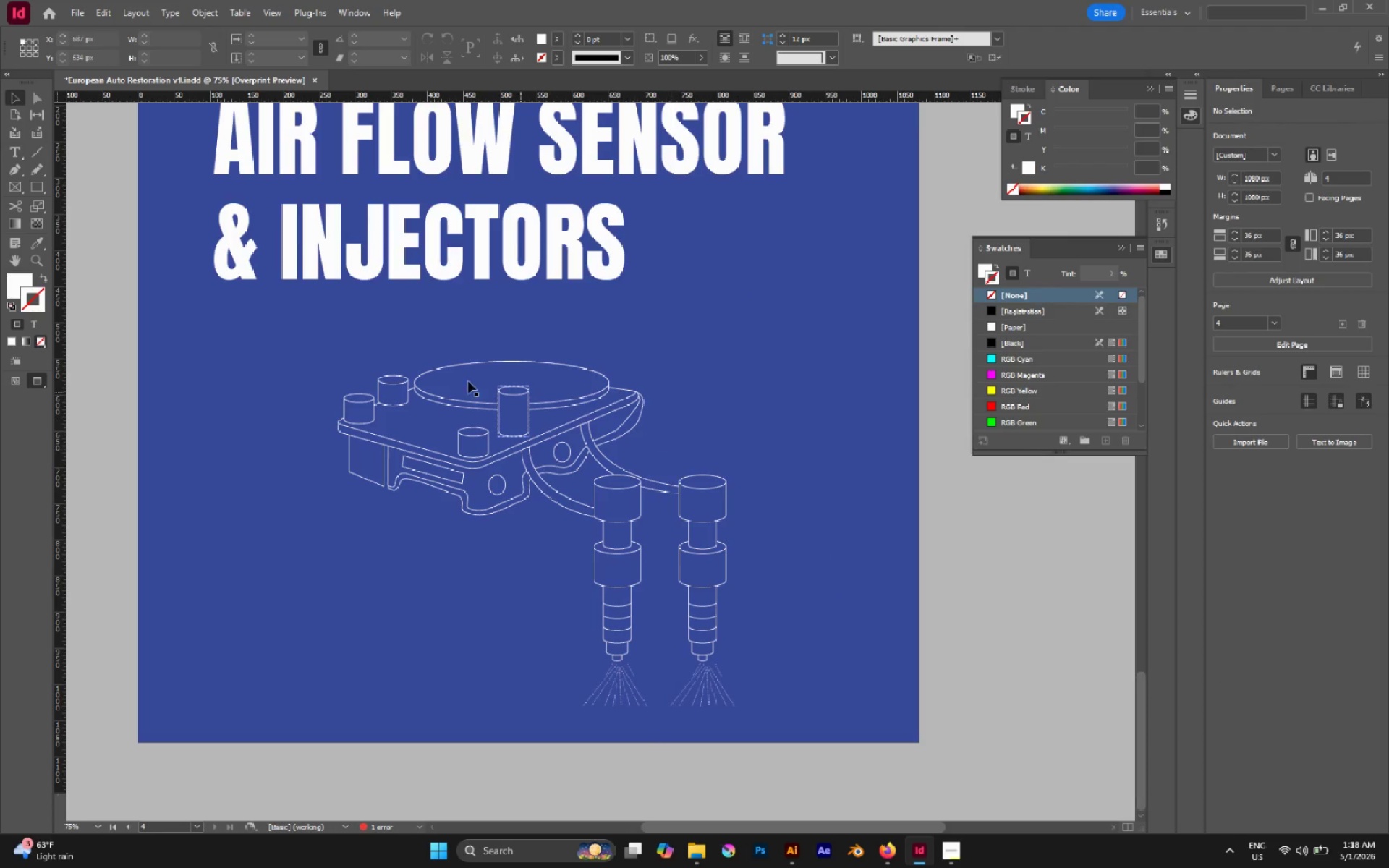 
scroll: coordinate [617, 711], scroll_direction: down, amount: 5.0
 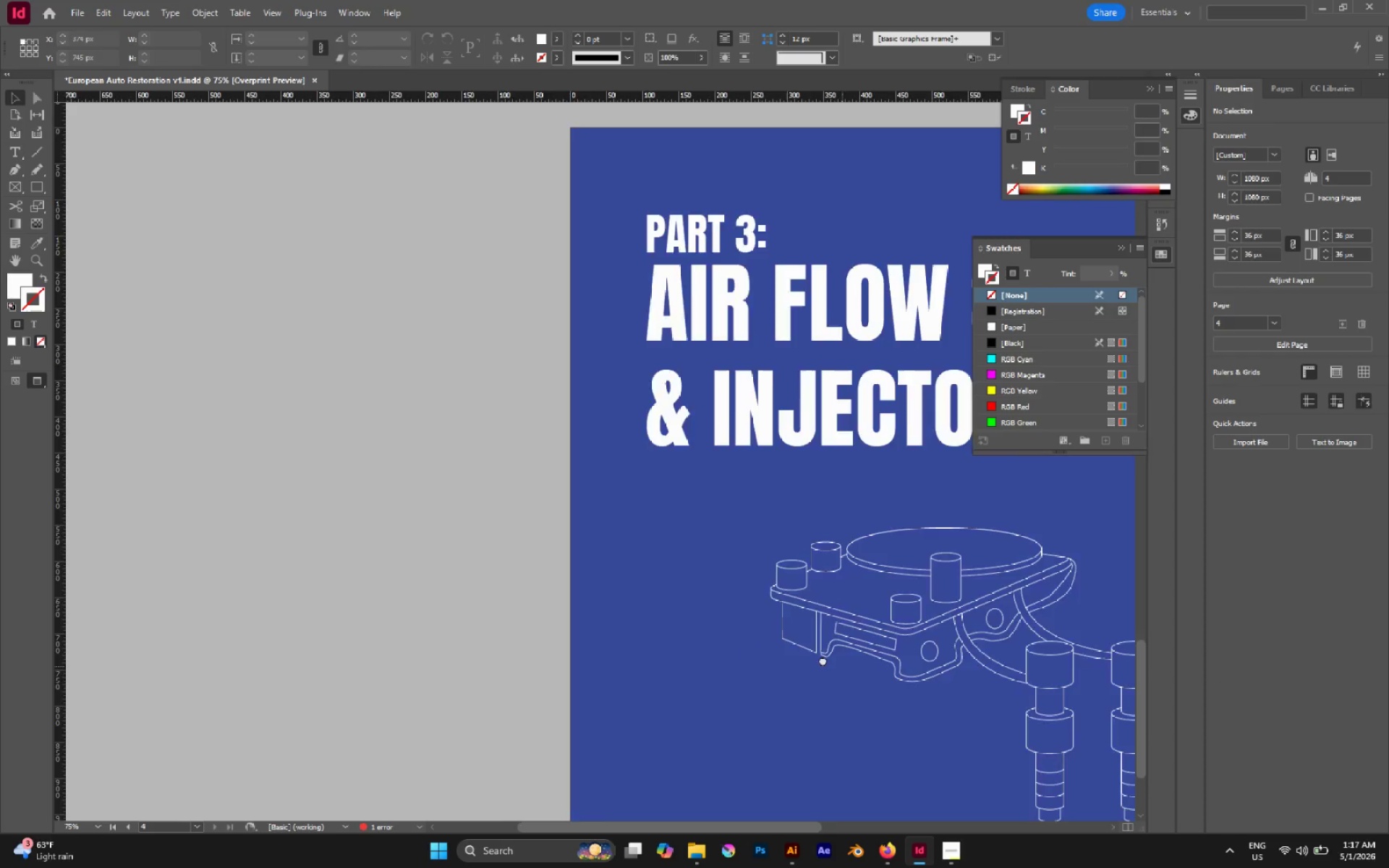 
left_click_drag(start_coordinate=[841, 664], to_coordinate=[407, 435])
 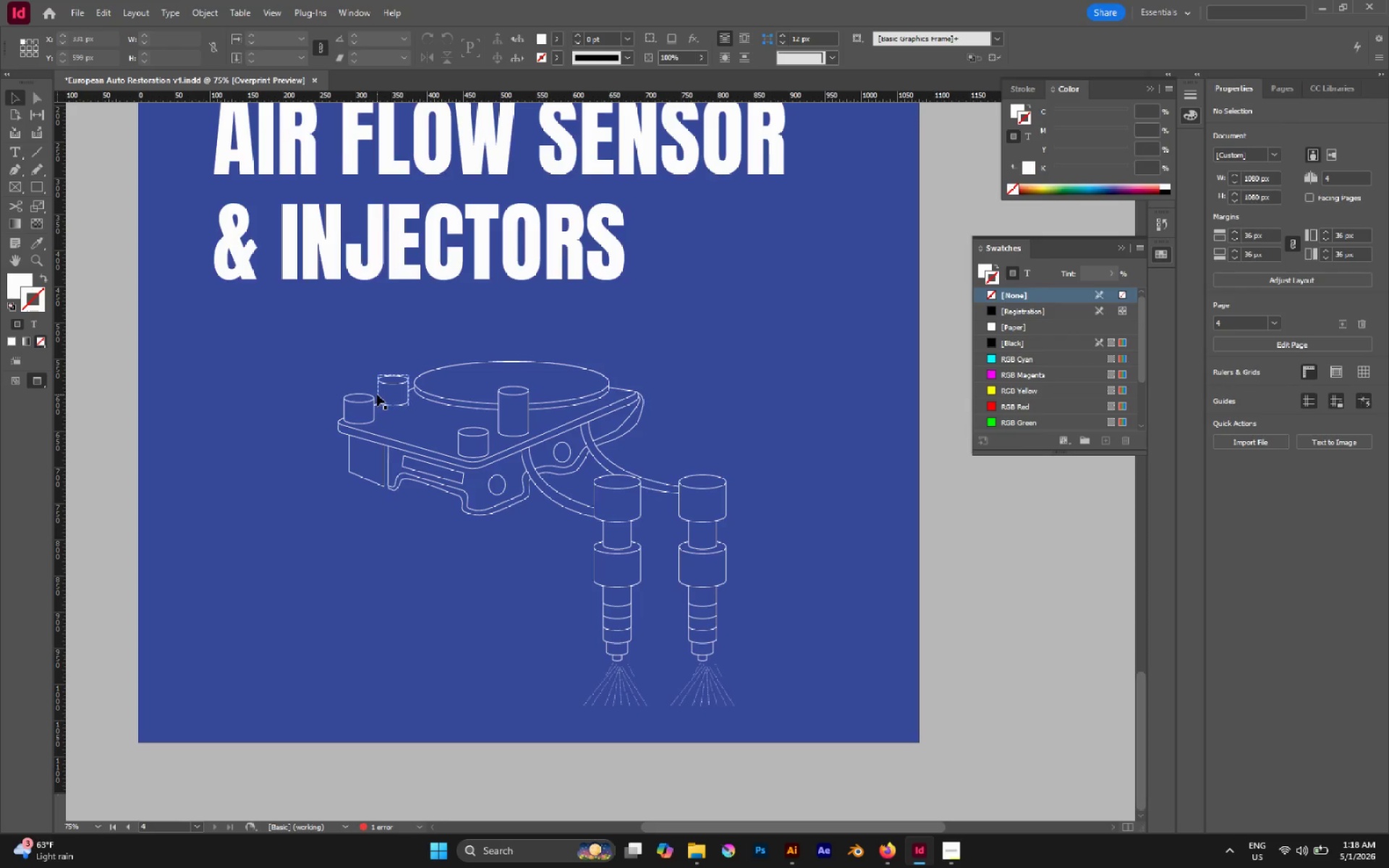 
left_click_drag(start_coordinate=[328, 346], to_coordinate=[778, 616])
 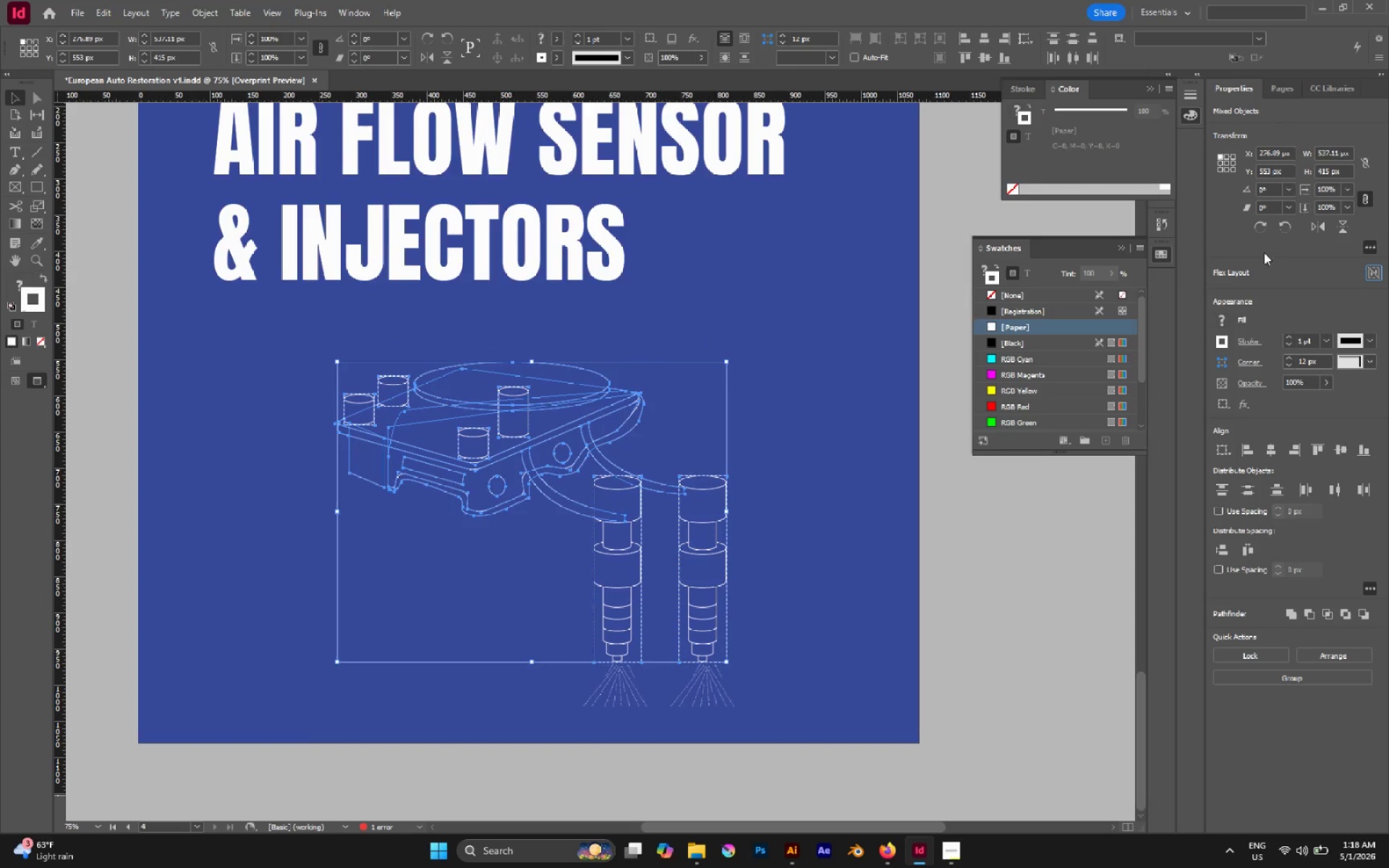 
left_click([1291, 334])
 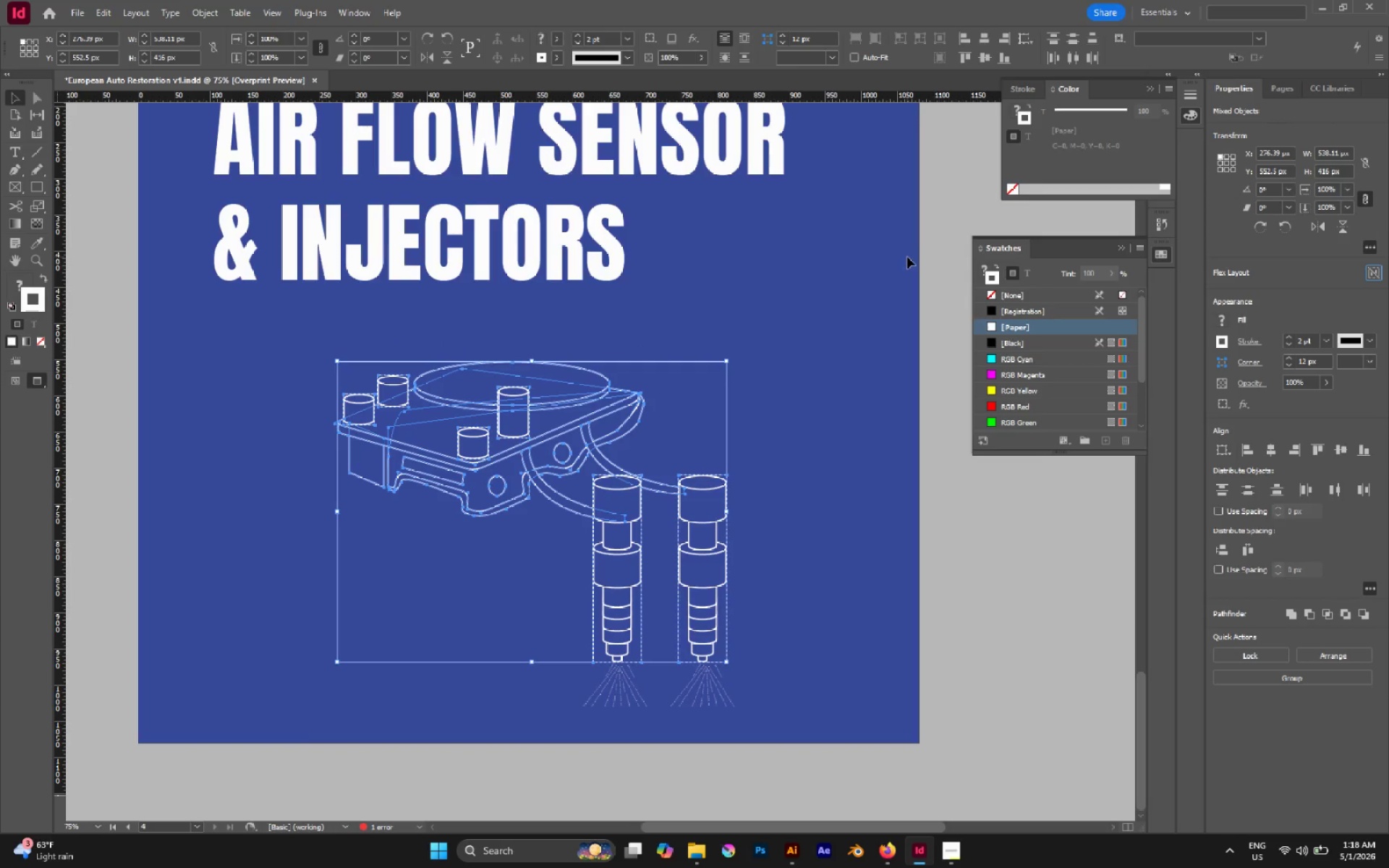 
left_click([907, 257])
 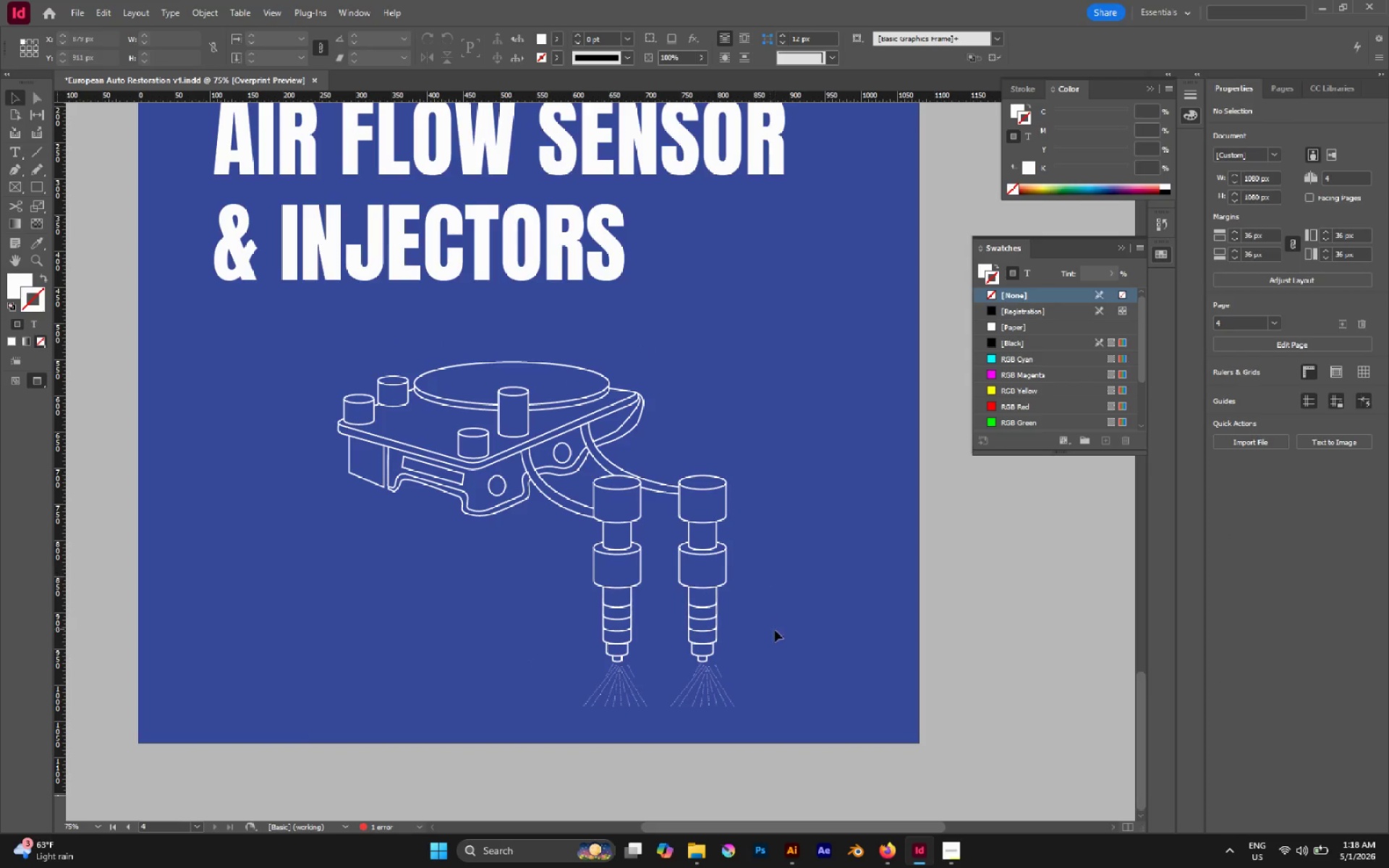 
left_click_drag(start_coordinate=[773, 673], to_coordinate=[608, 718])
 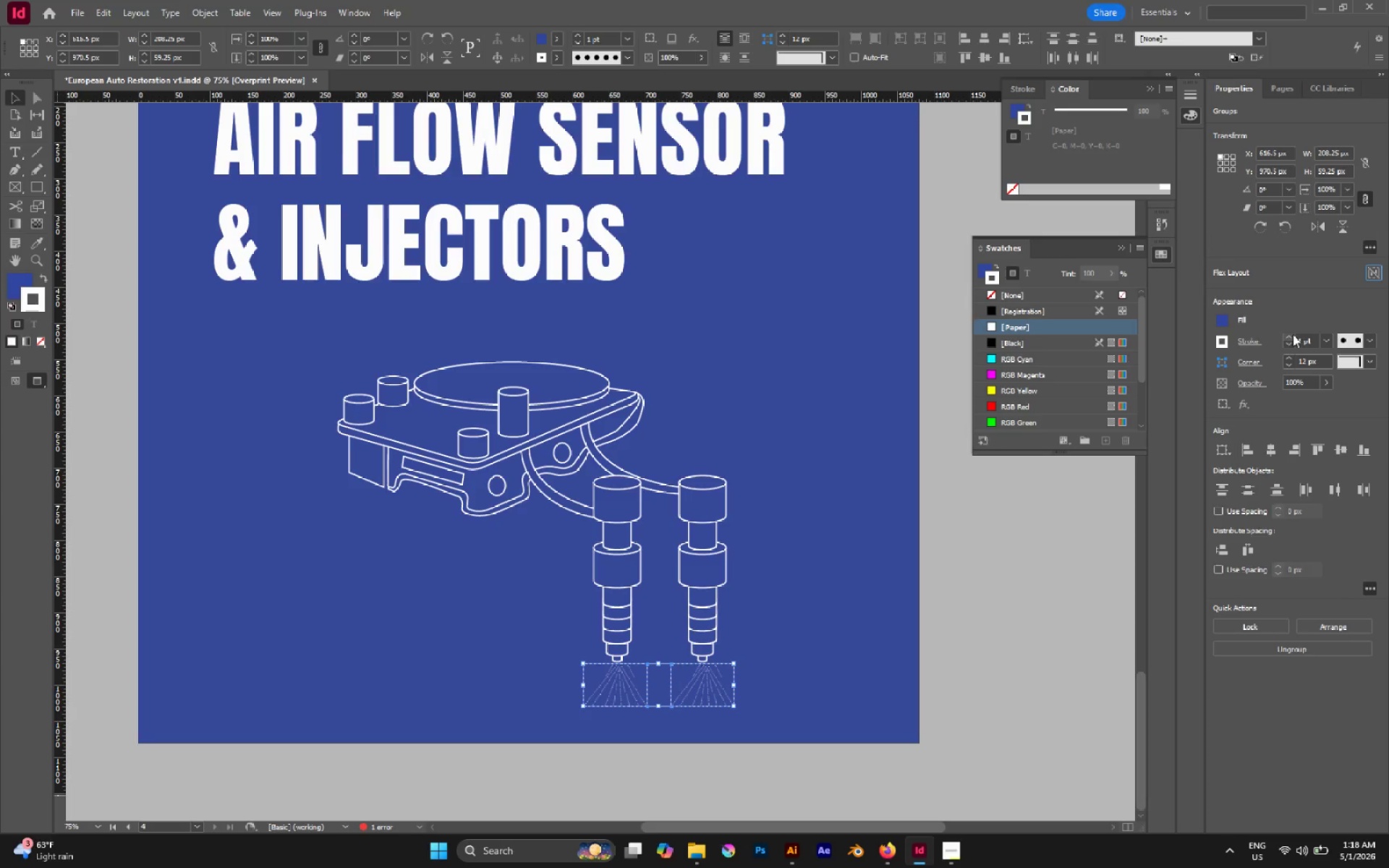 
left_click([1293, 334])
 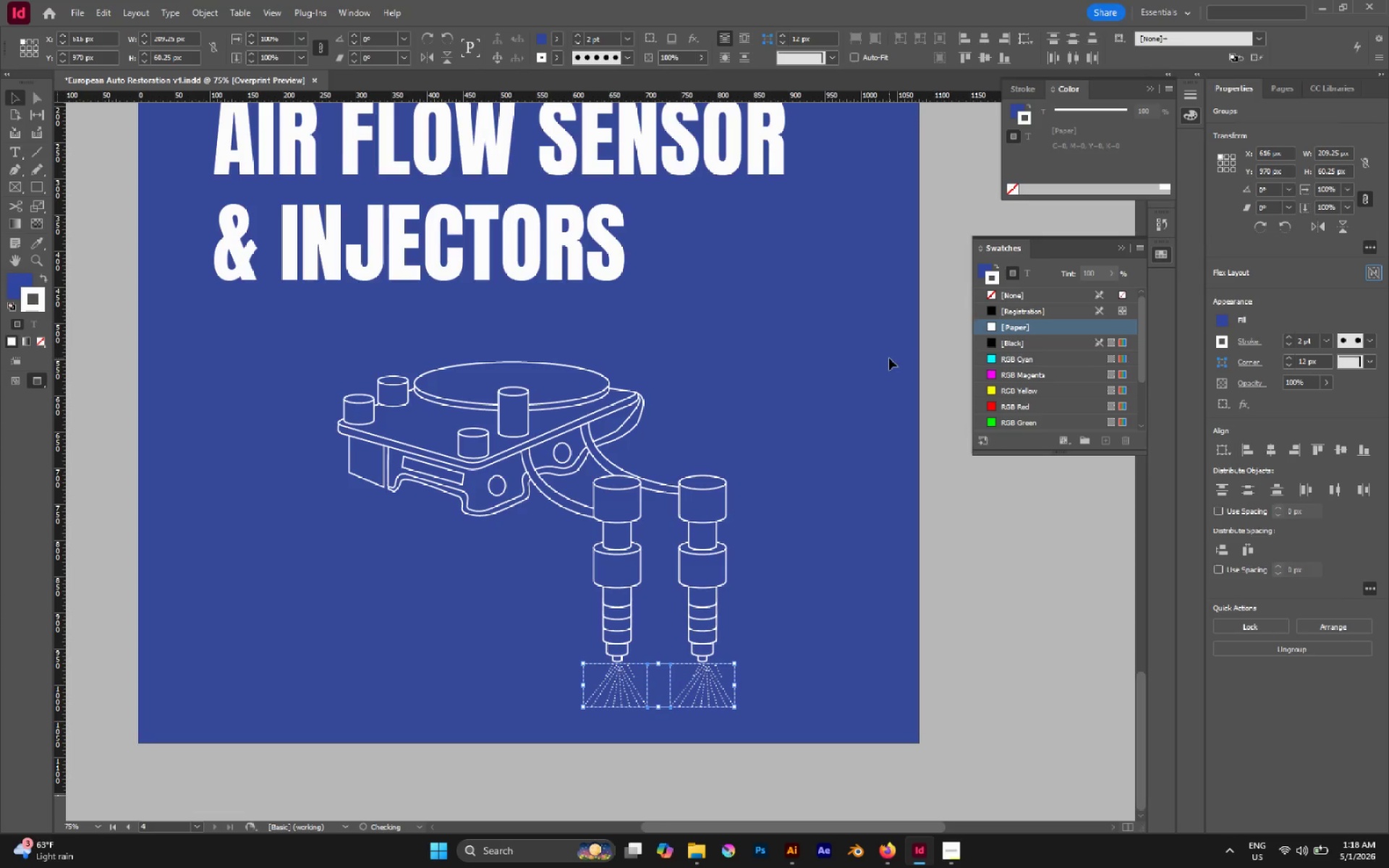 
left_click([889, 358])
 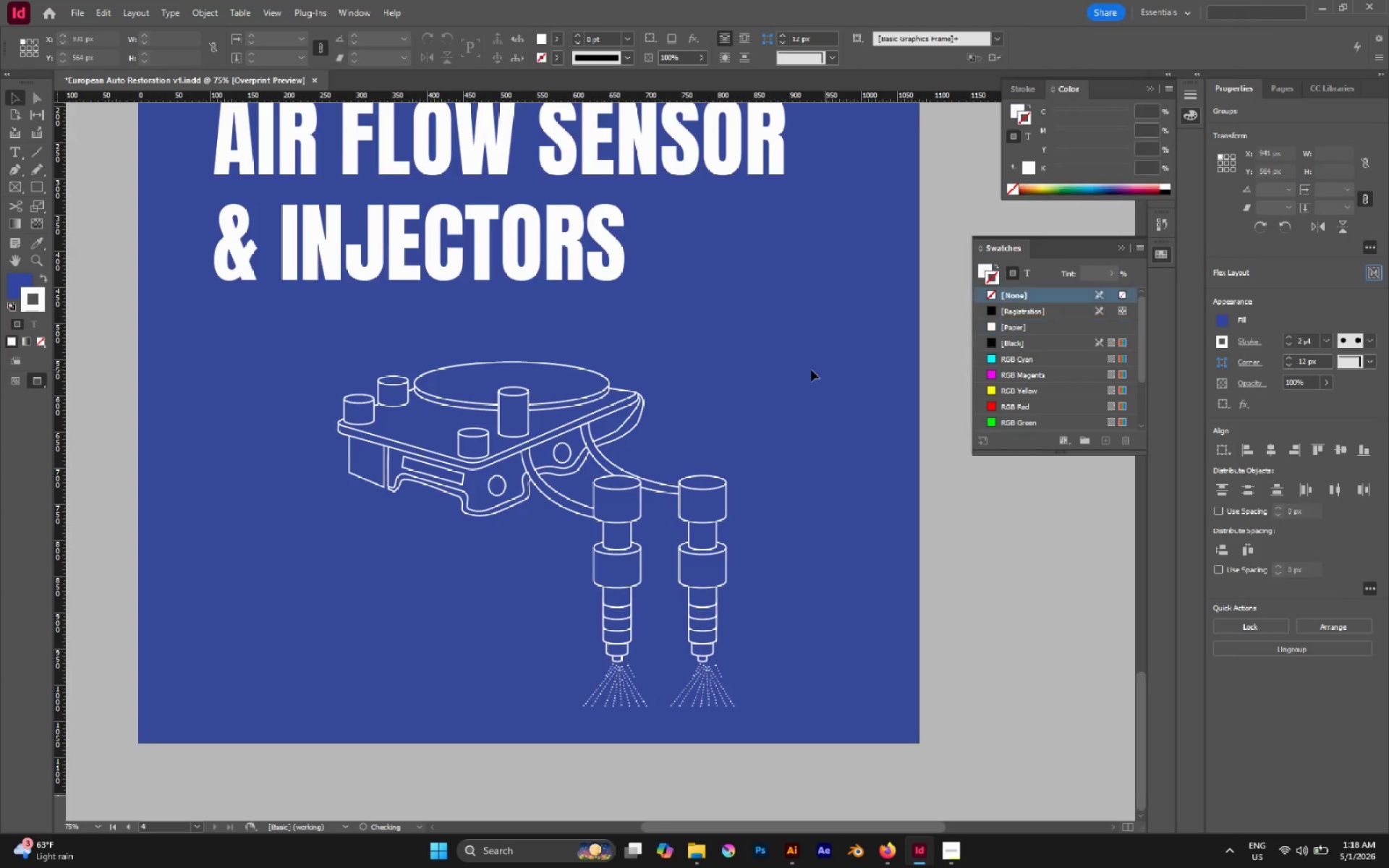 
hold_key(key=AltLeft, duration=0.39)
scroll: coordinate [811, 370], scroll_direction: down, amount: 2.0
 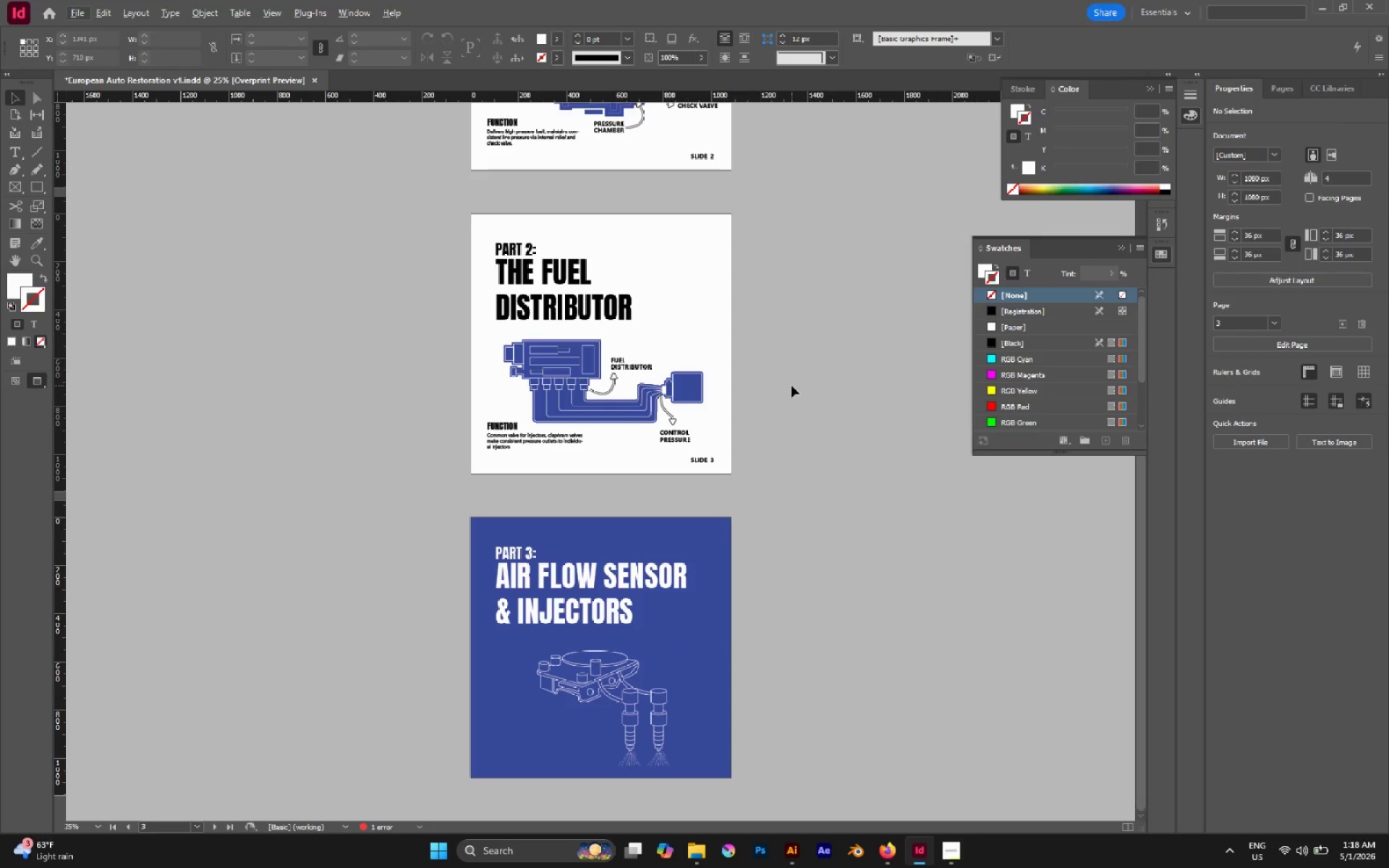 
scroll: coordinate [791, 384], scroll_direction: none, amount: 0.0
 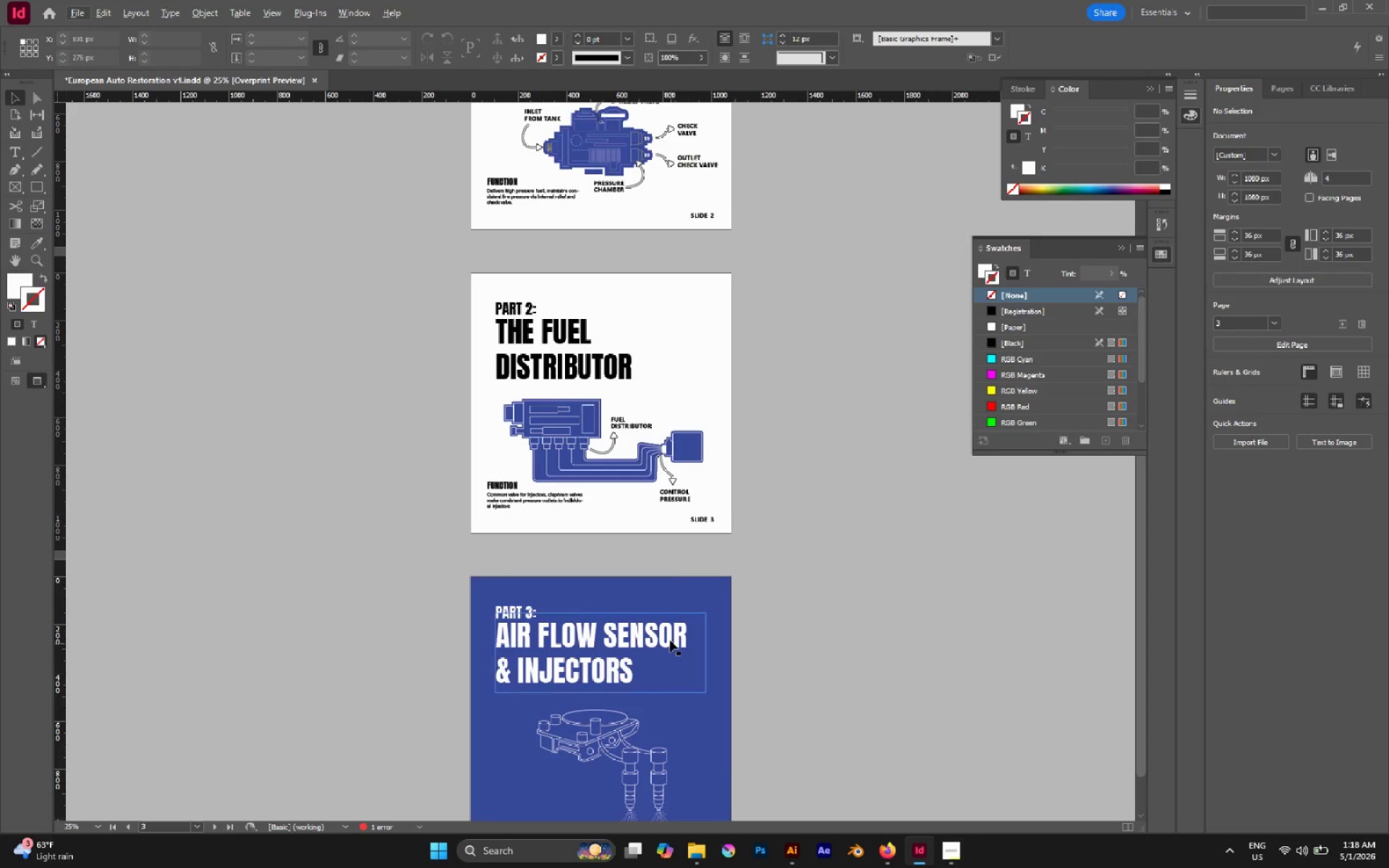 
hold_key(key=AltLeft, duration=0.58)
 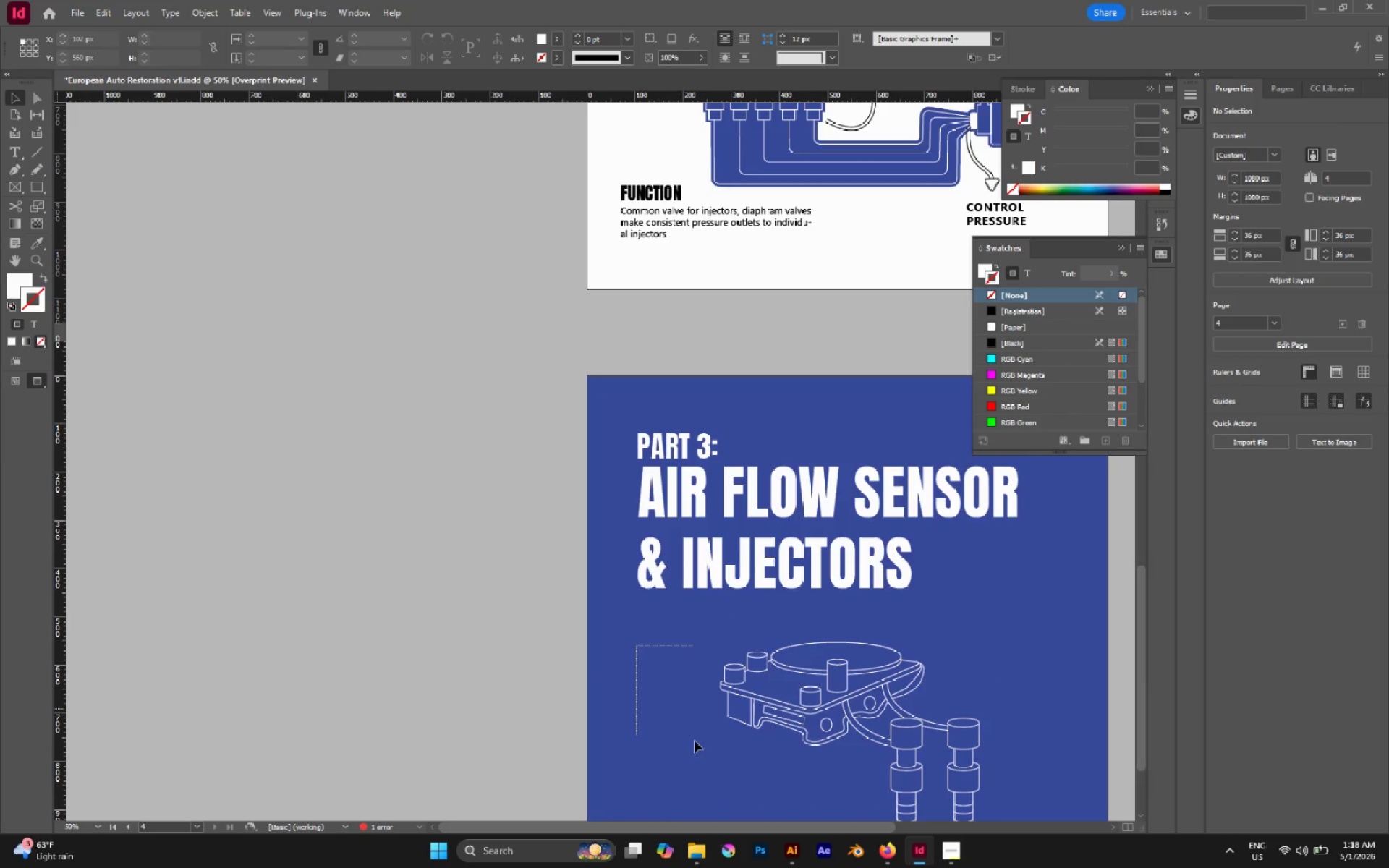 
scroll: coordinate [666, 636], scroll_direction: down, amount: 1.0
 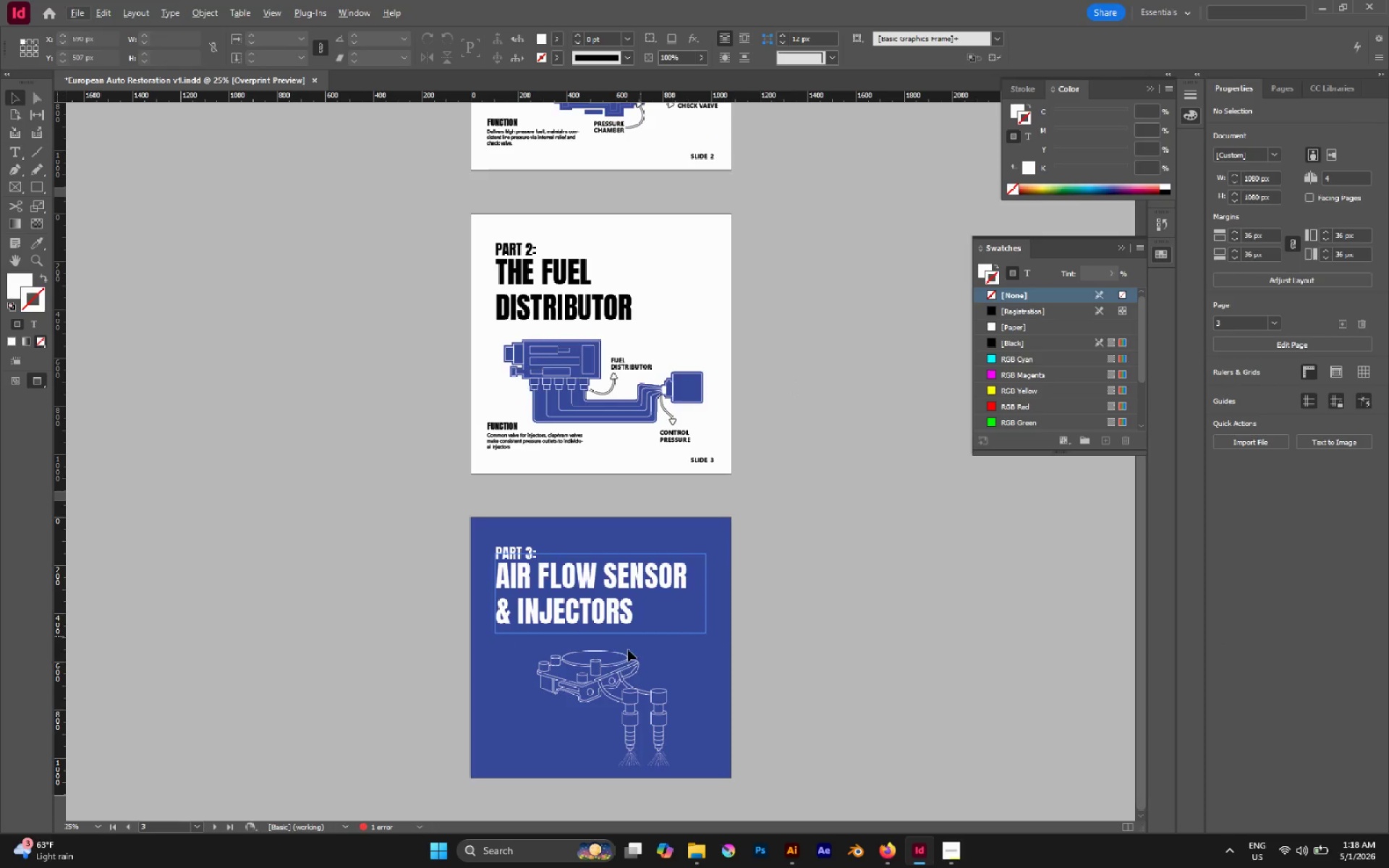 
scroll: coordinate [552, 659], scroll_direction: up, amount: 1.0
 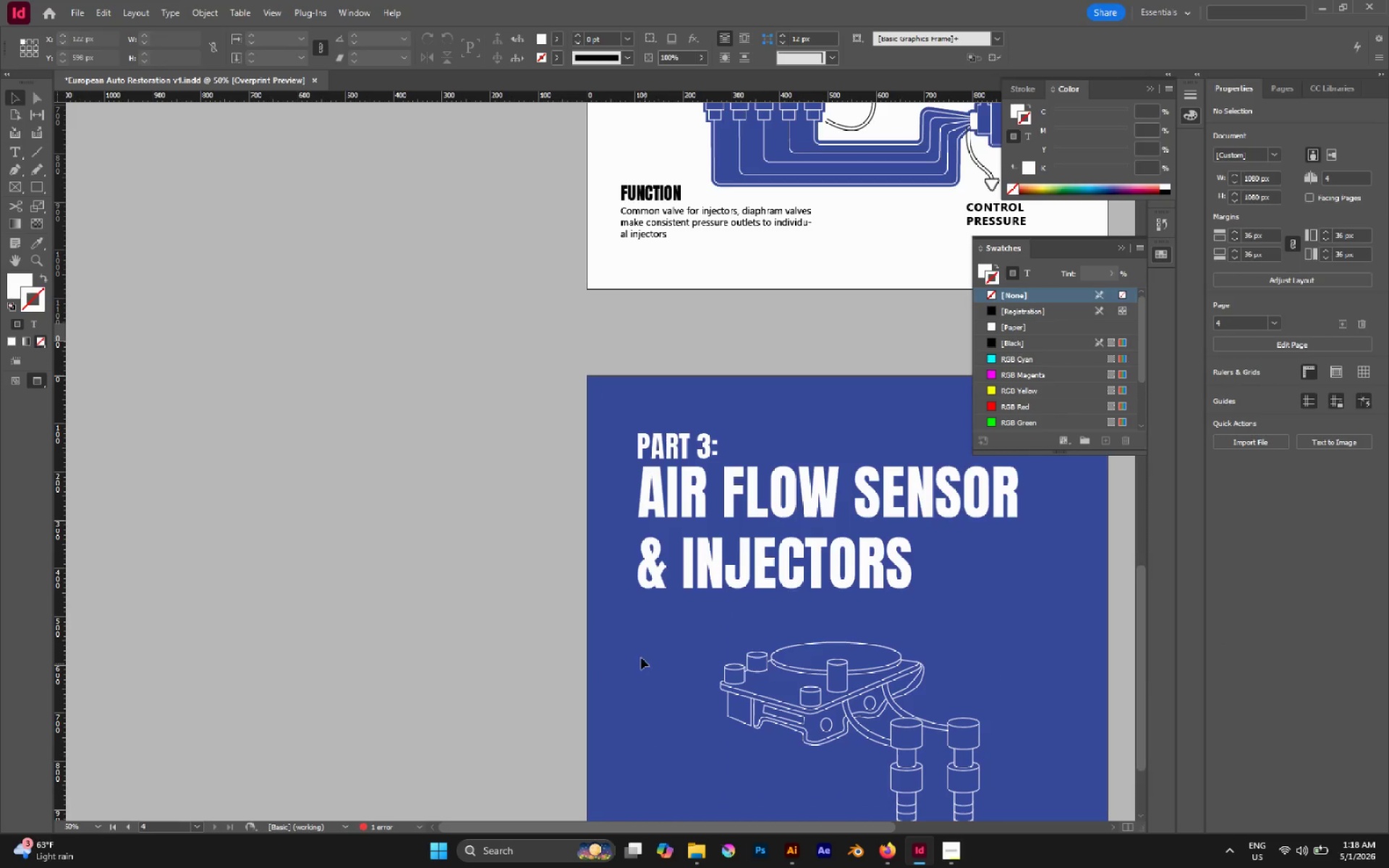 
left_click_drag(start_coordinate=[636, 645], to_coordinate=[697, 744])
 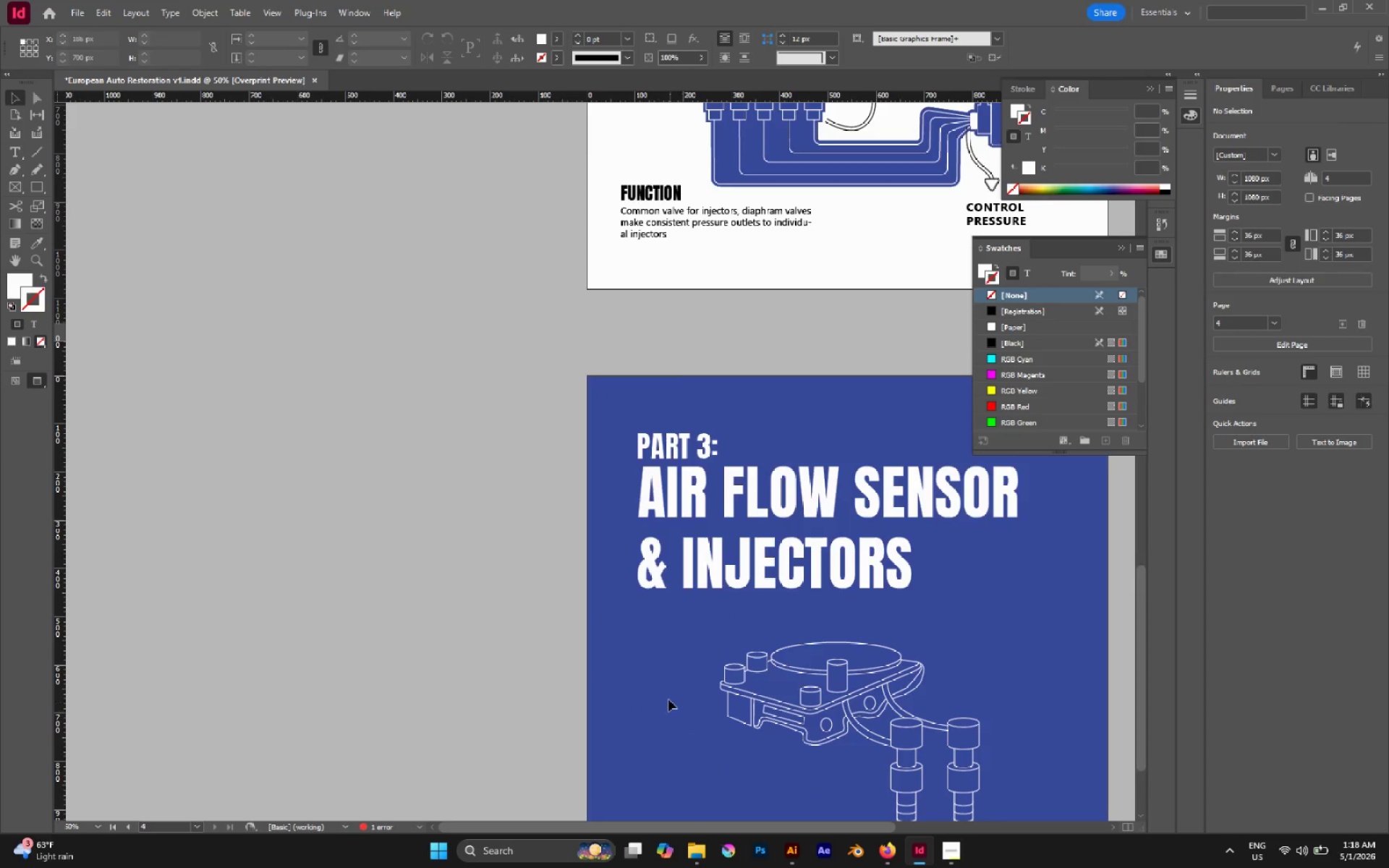 
scroll: coordinate [668, 699], scroll_direction: down, amount: 4.0
 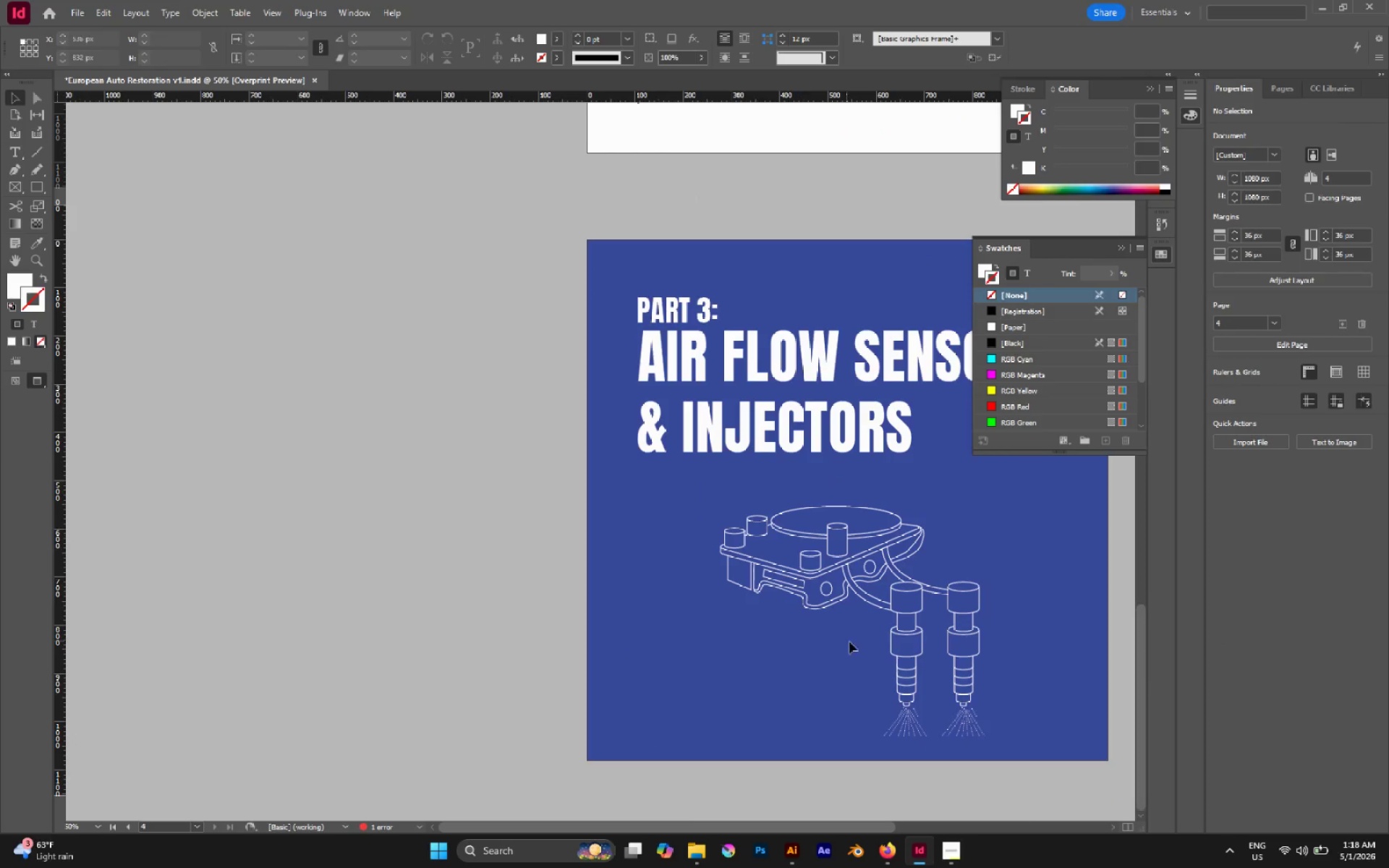 
hold_key(key=Space, duration=0.77)
 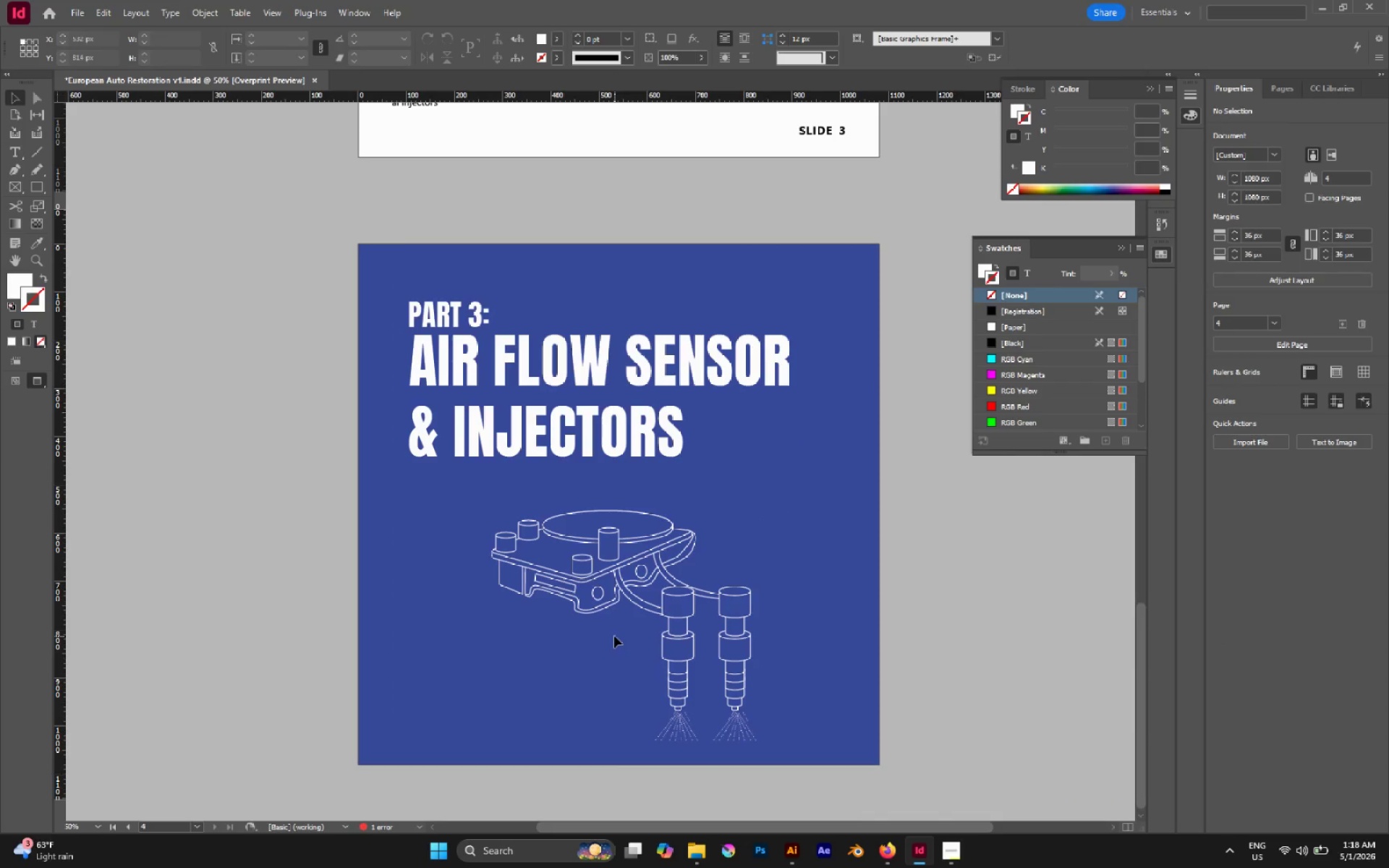 
left_click_drag(start_coordinate=[849, 652], to_coordinate=[621, 656])
 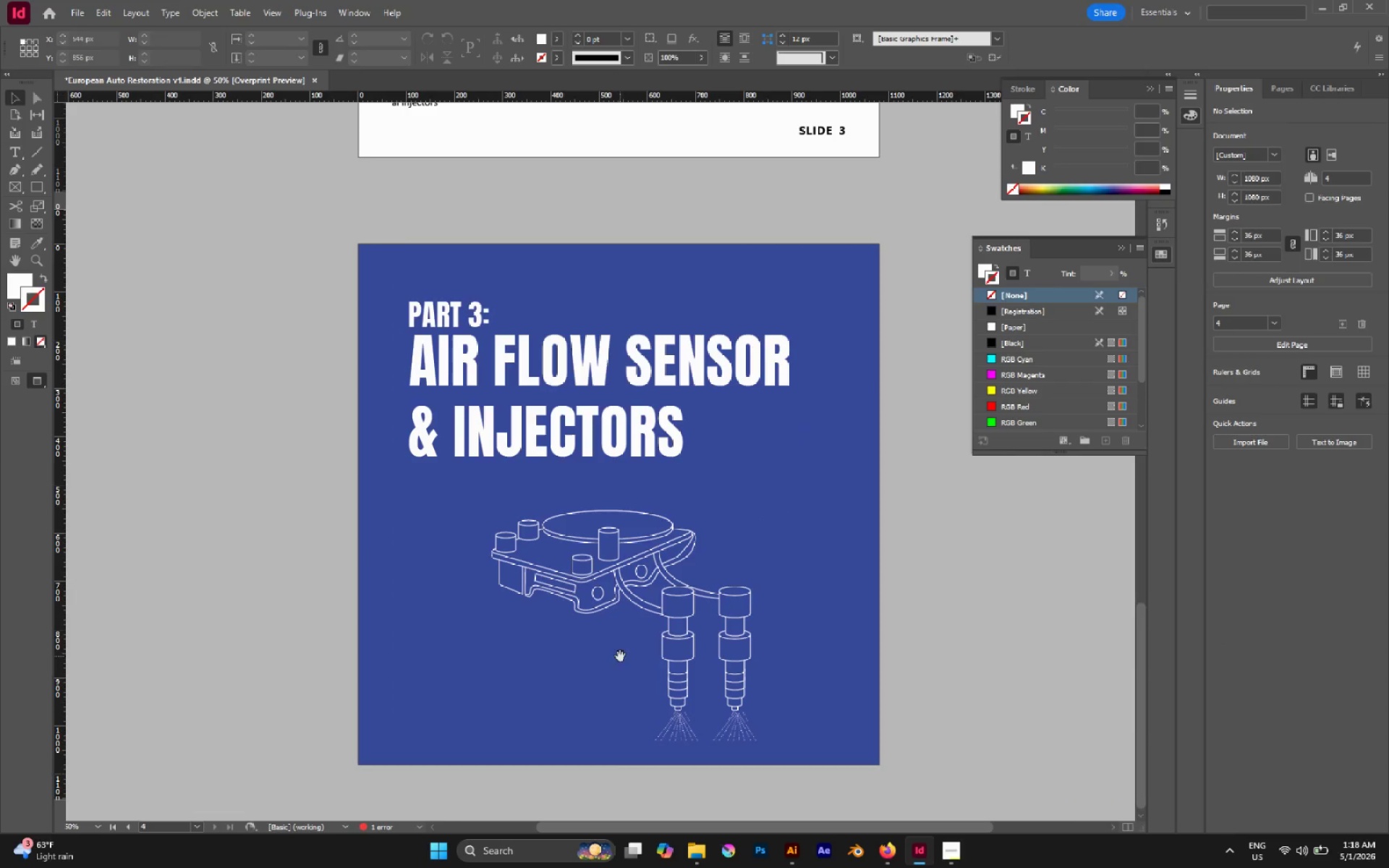 
wait(5.42)
 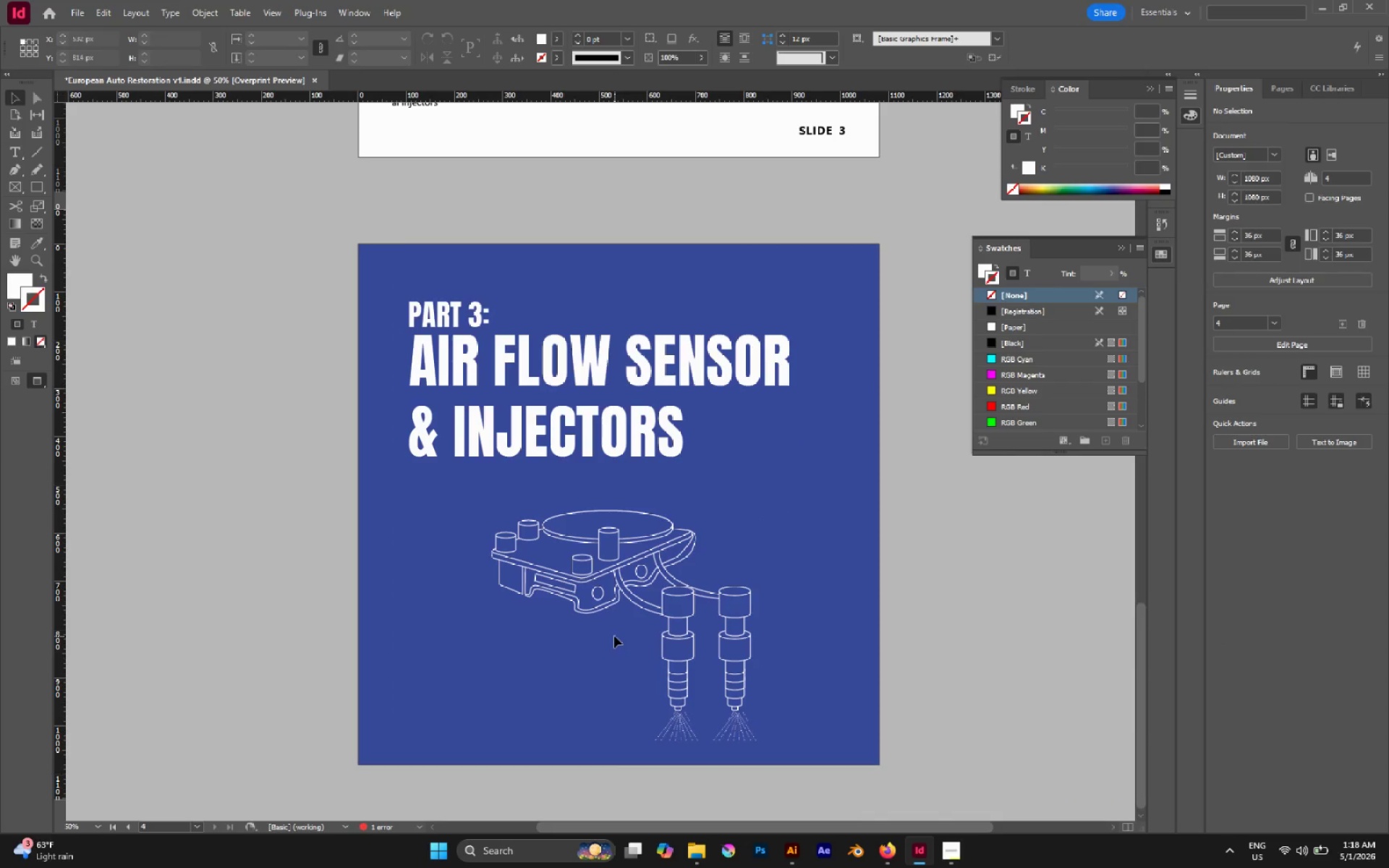 
left_click_drag(start_coordinate=[335, 502], to_coordinate=[439, 693])
 